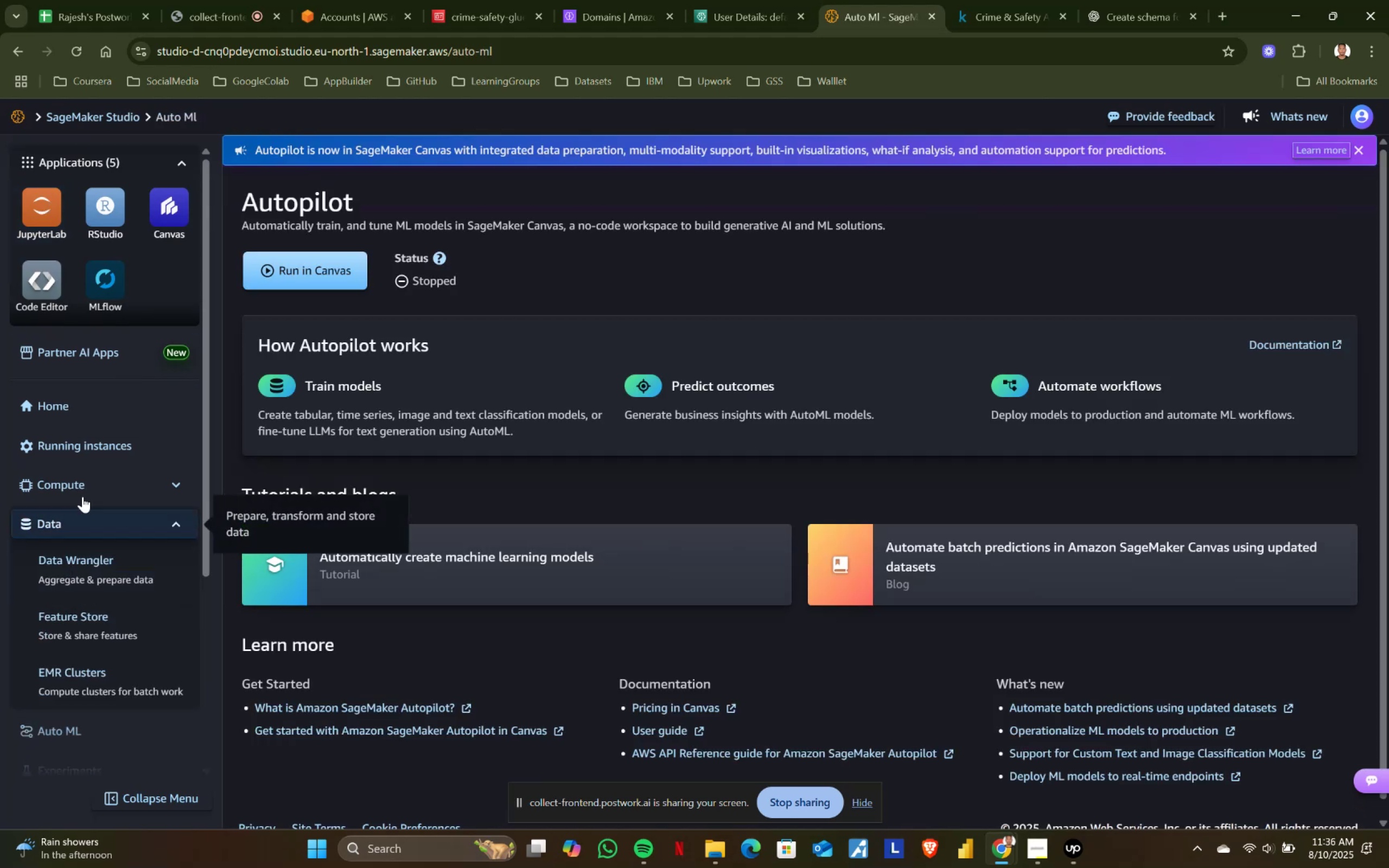 
left_click([87, 435])
 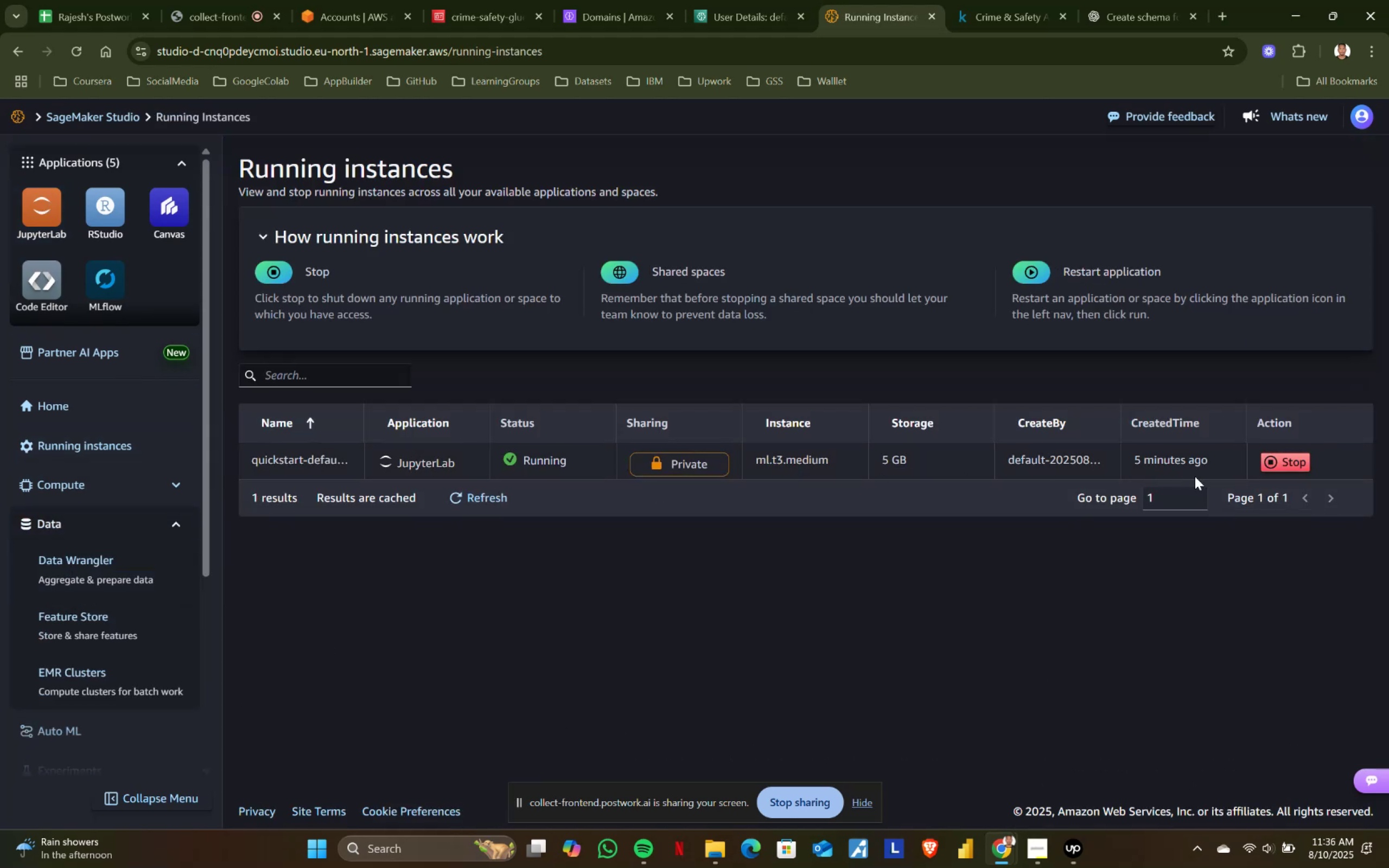 
left_click([1294, 466])
 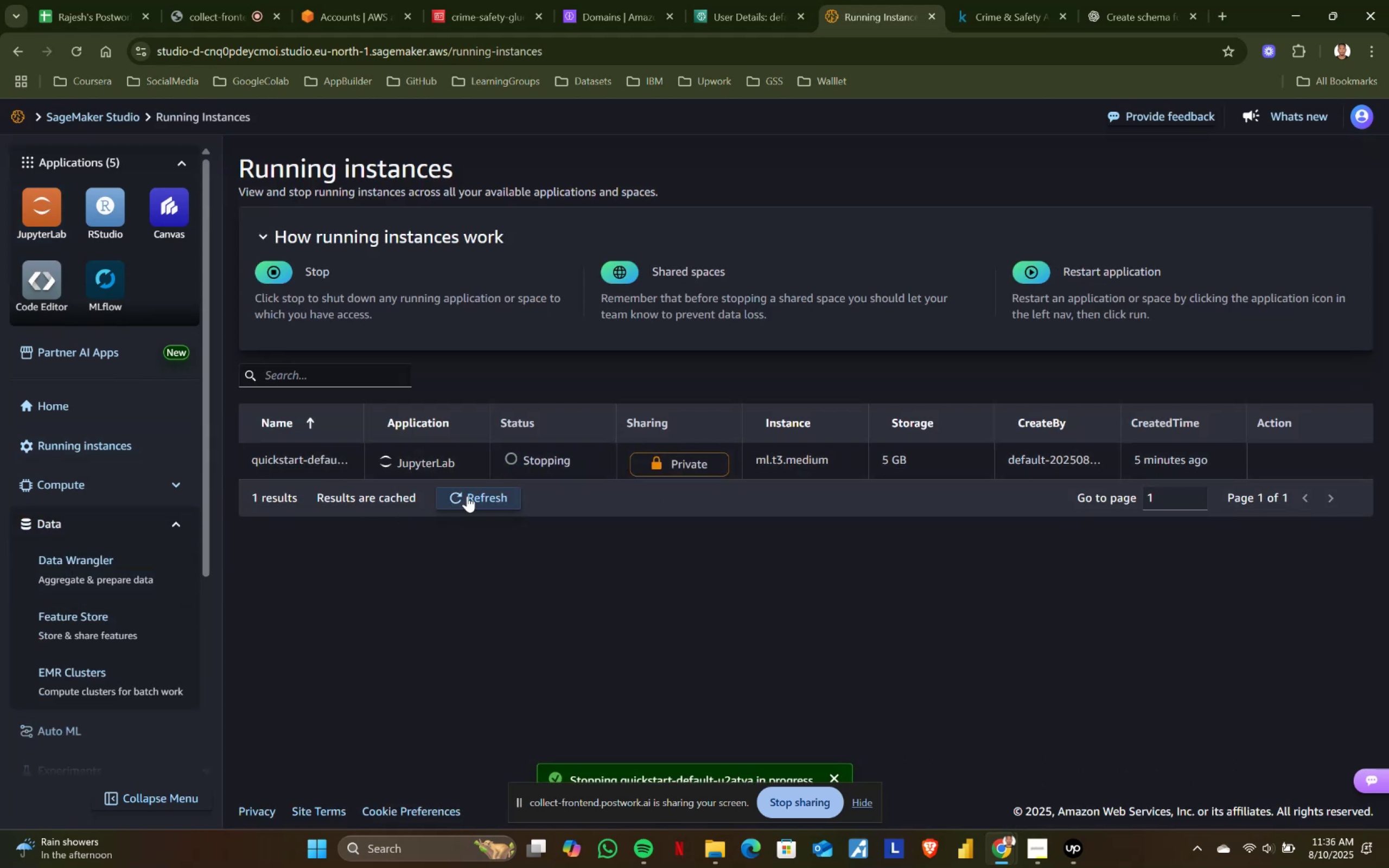 
left_click([467, 496])
 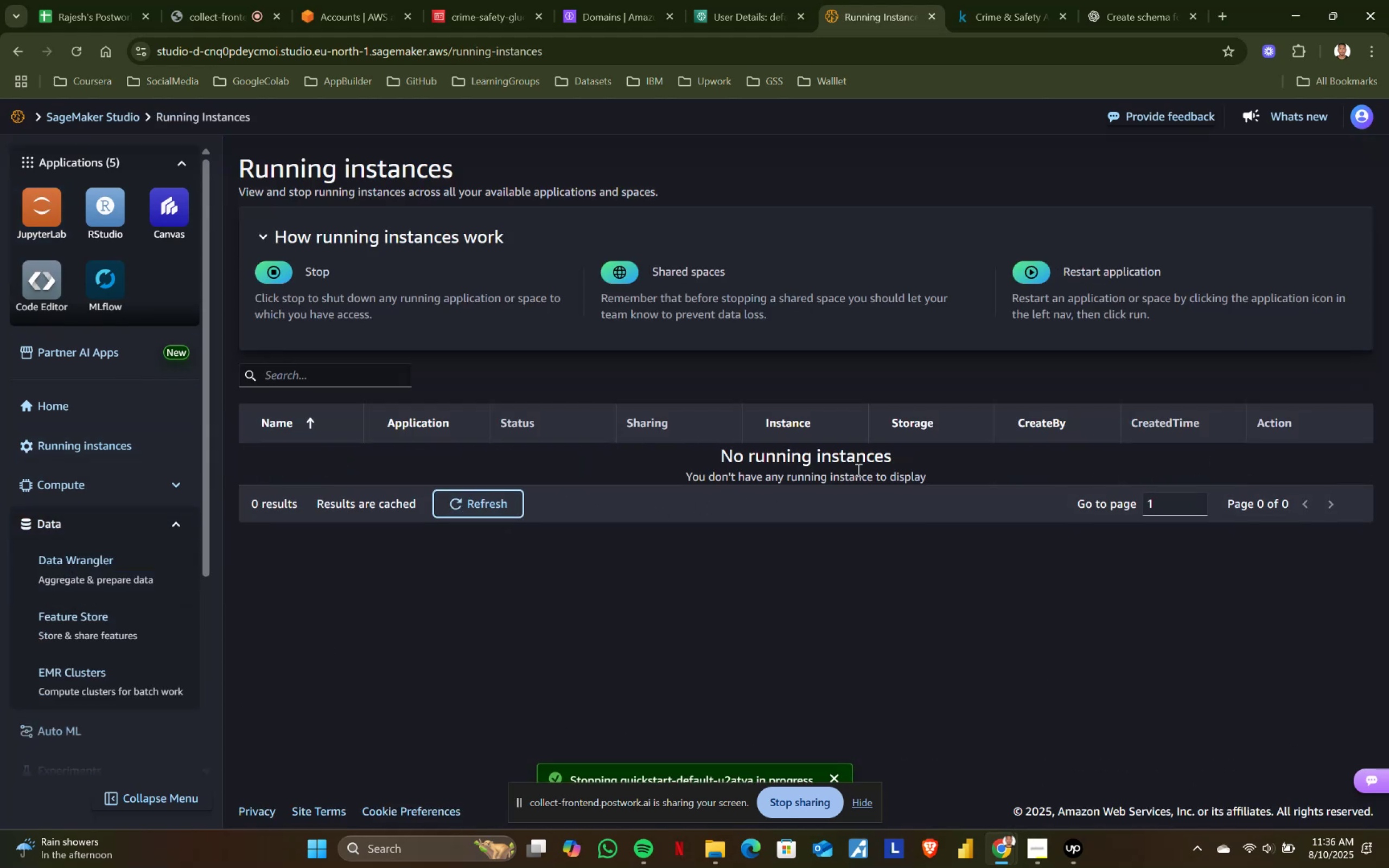 
scroll: coordinate [473, 580], scroll_direction: none, amount: 0.0
 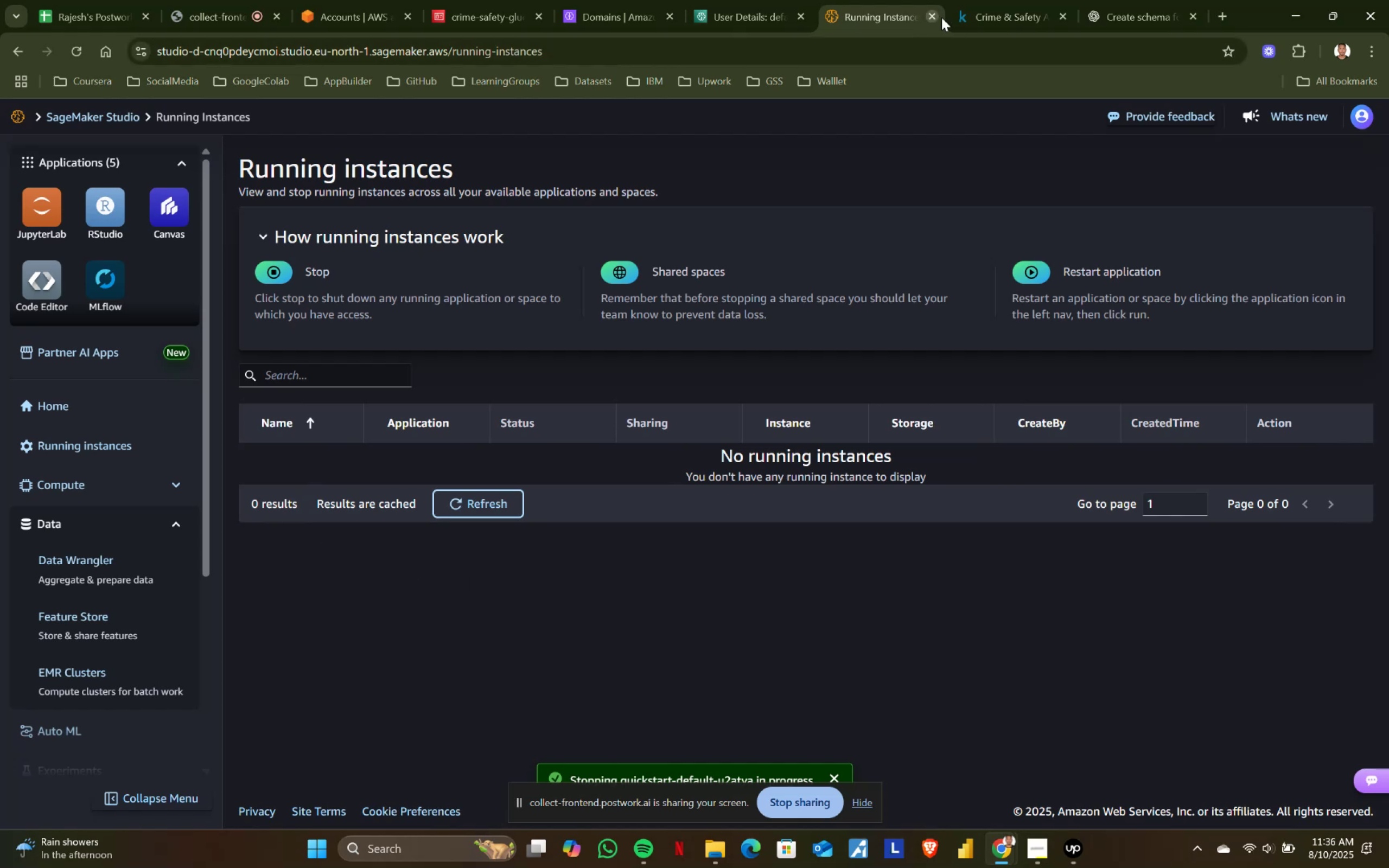 
left_click([935, 13])
 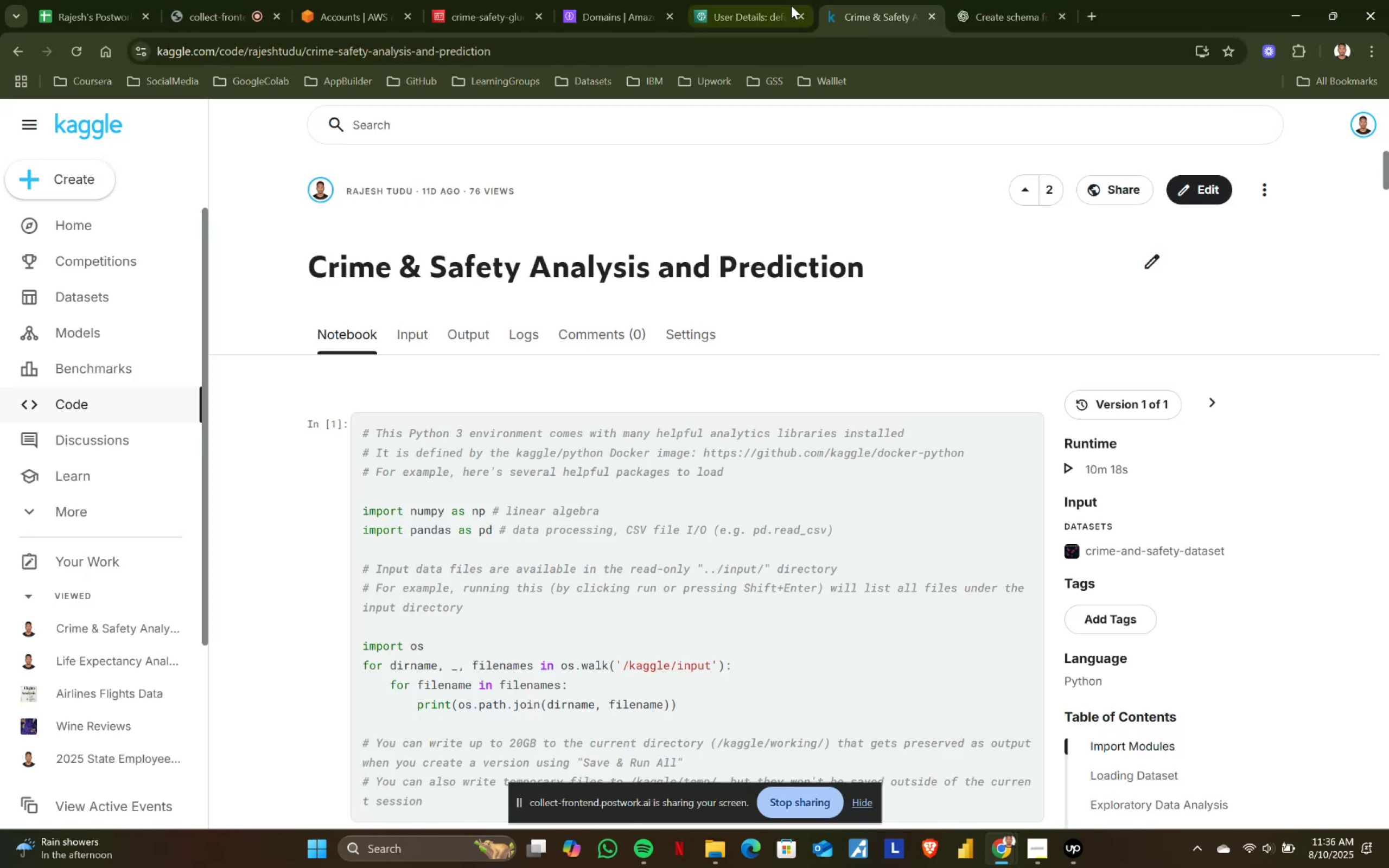 
left_click([781, 3])
 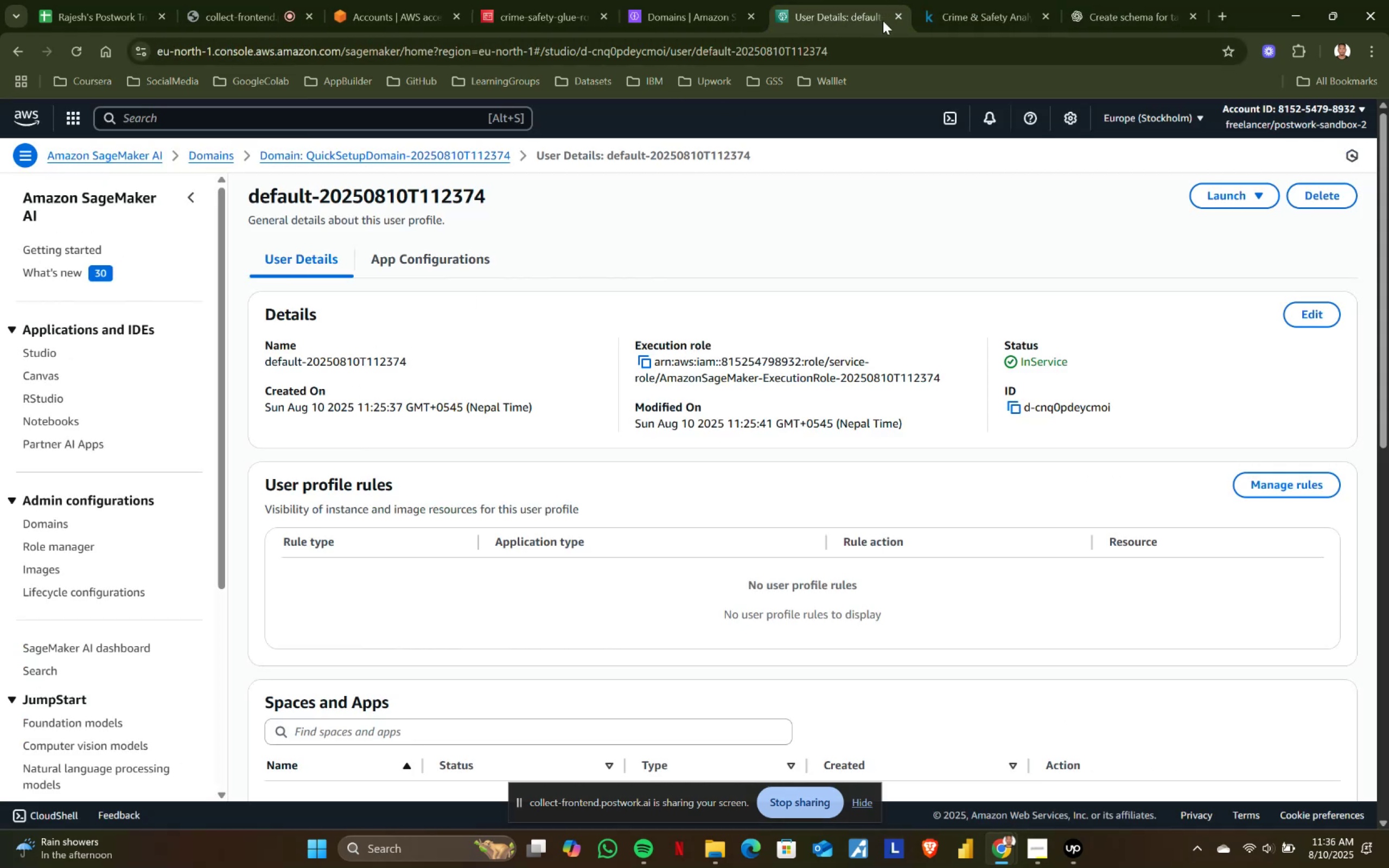 
left_click([900, 15])
 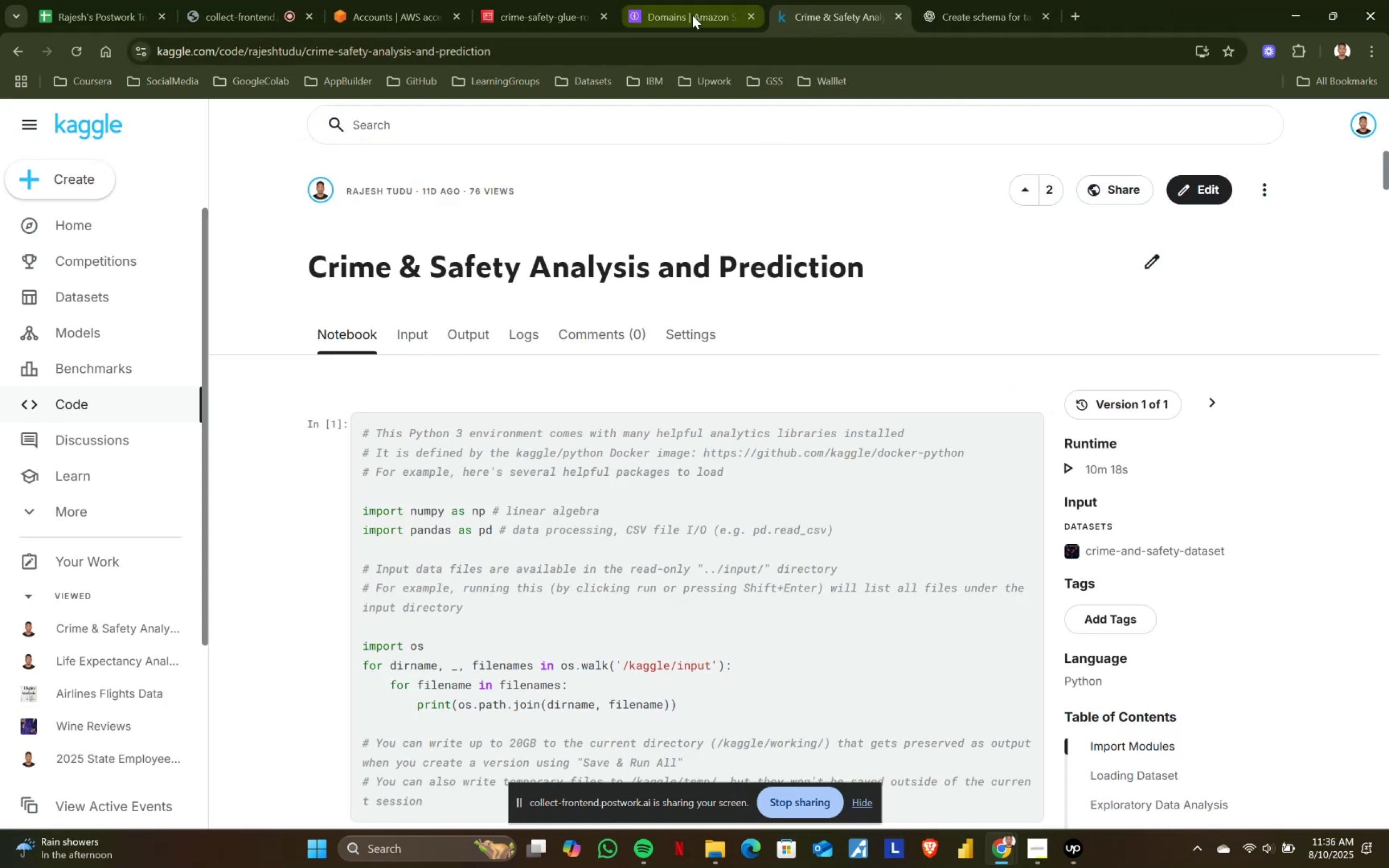 
left_click([692, 15])
 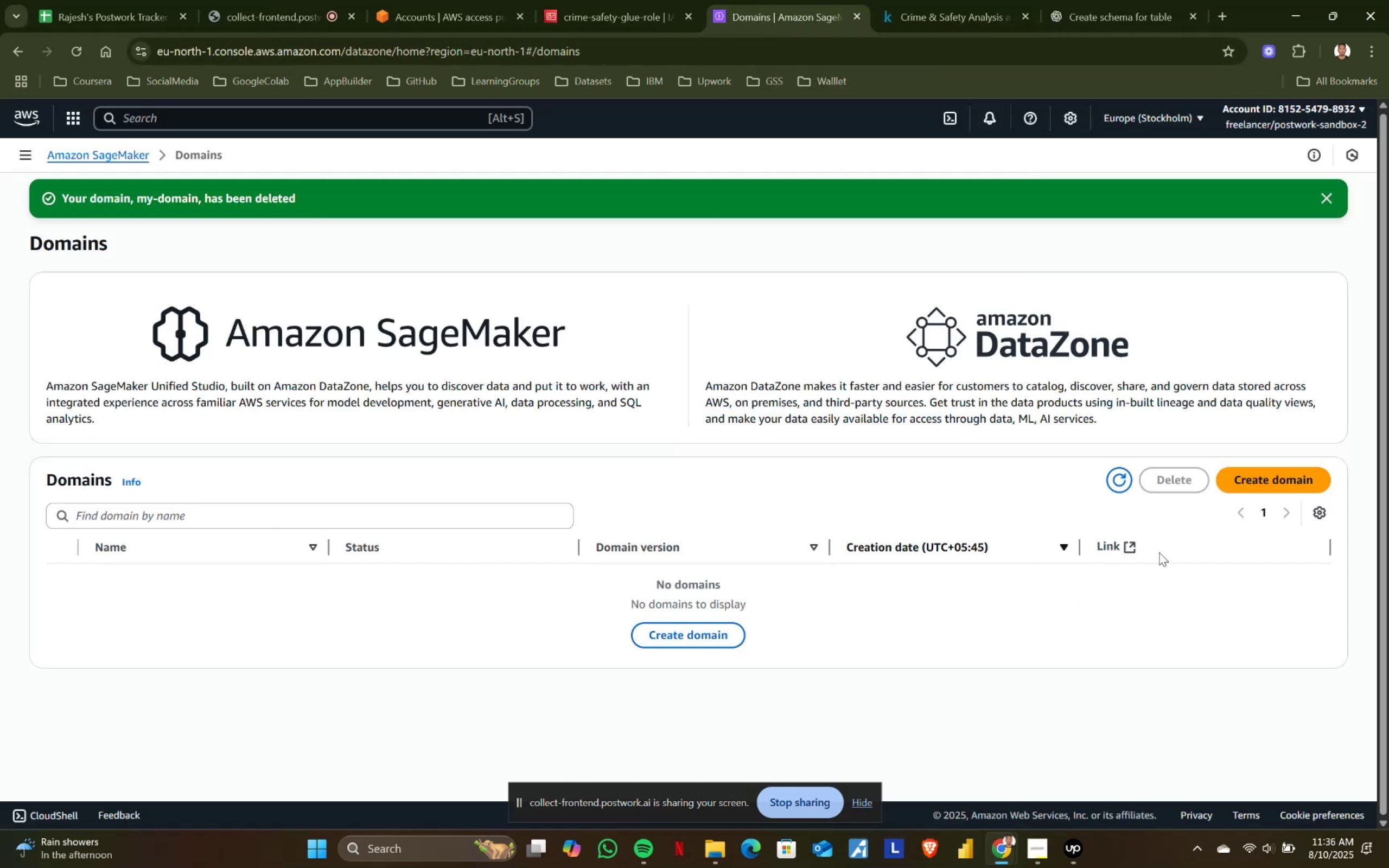 
left_click([1294, 481])
 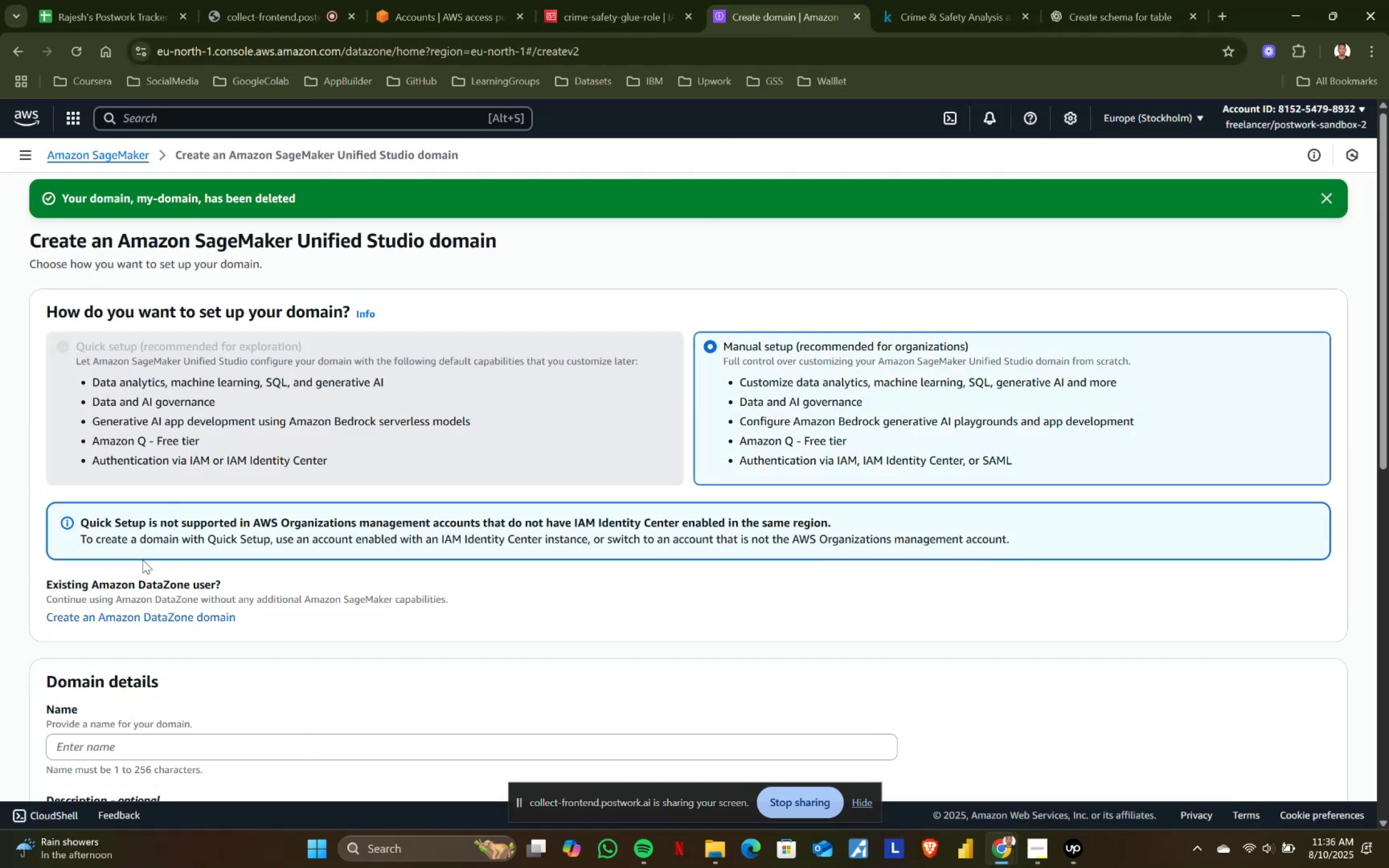 
scroll: coordinate [132, 727], scroll_direction: down, amount: 2.0
 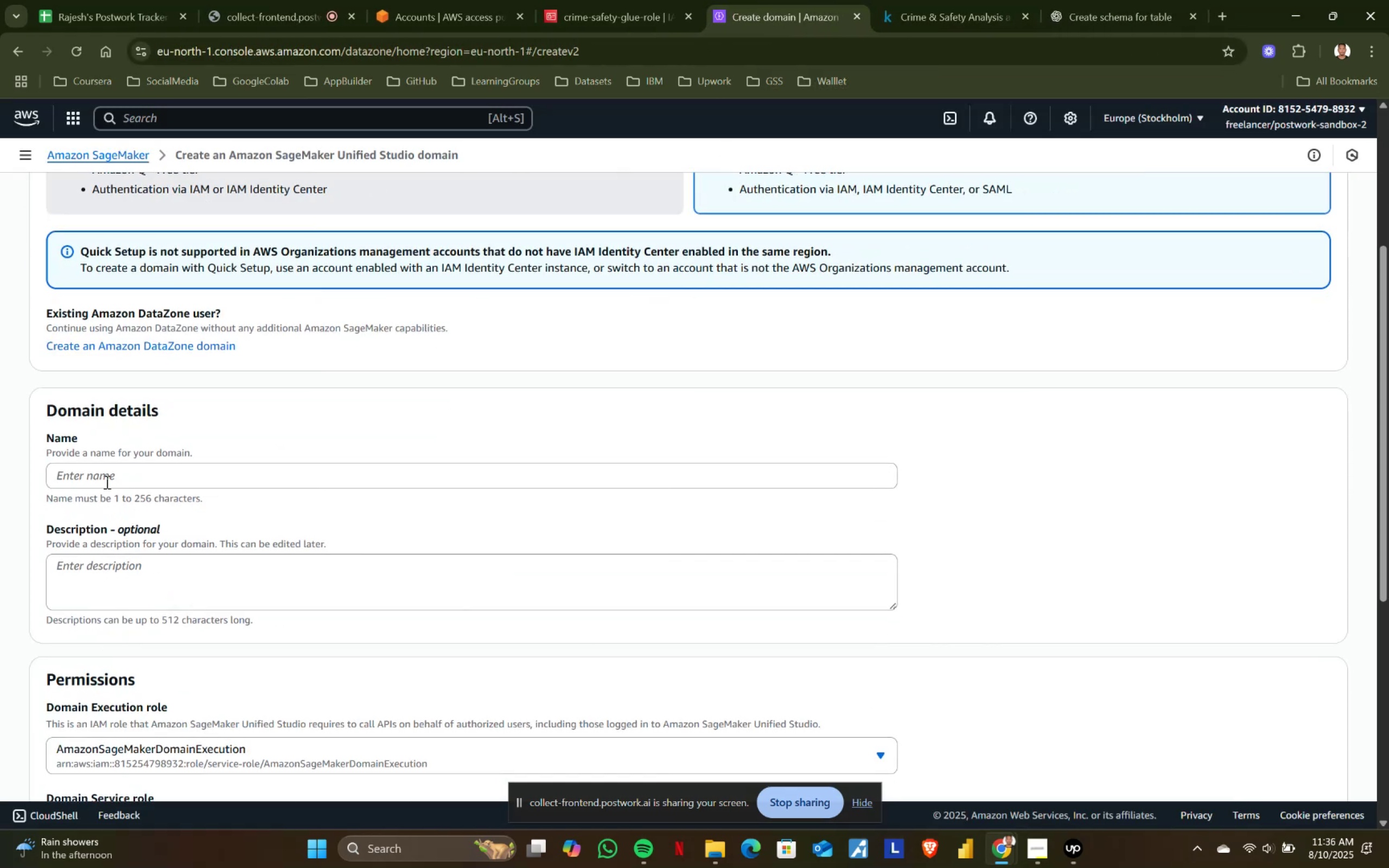 
left_click([108, 475])
 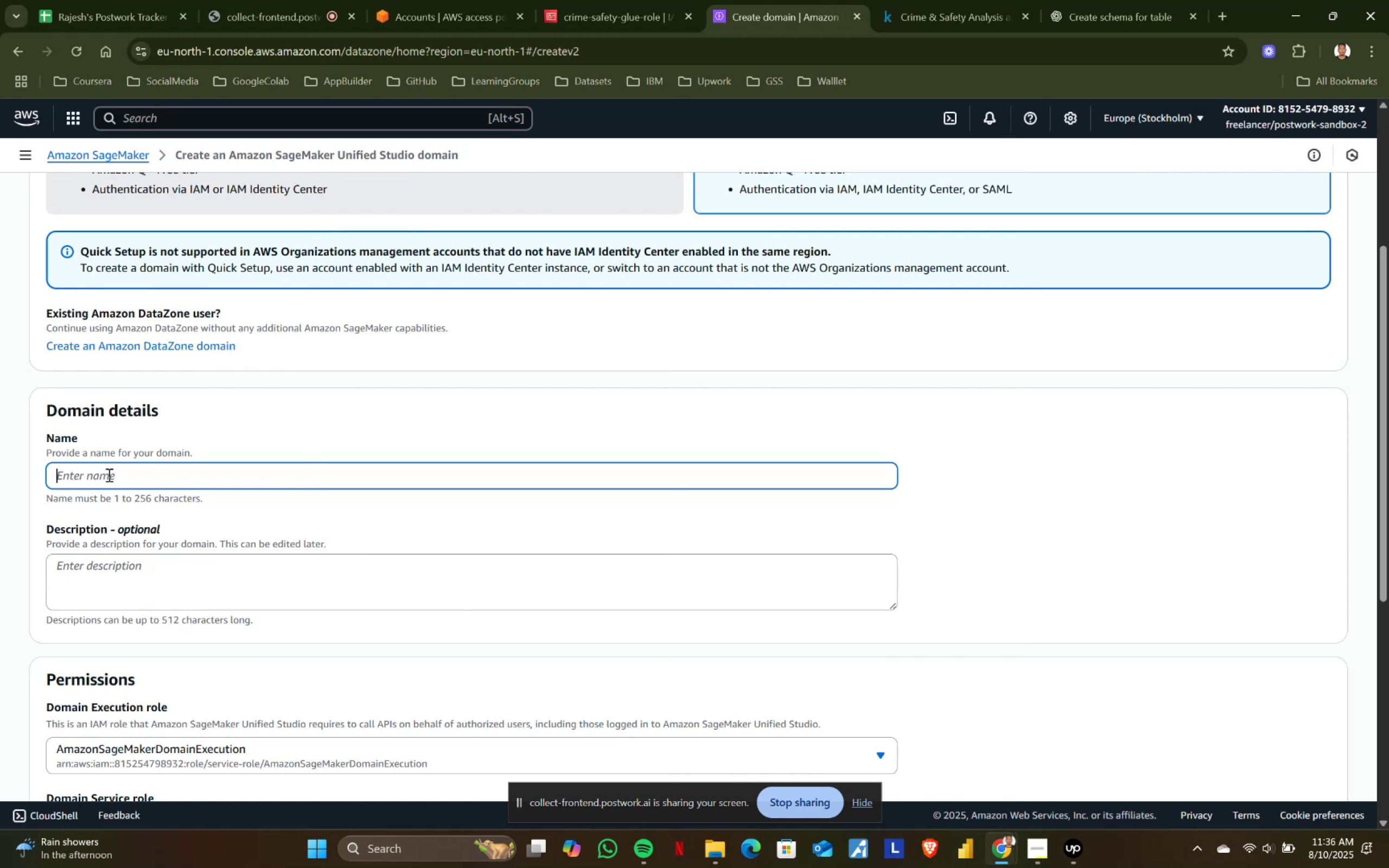 
type(my-domain)
 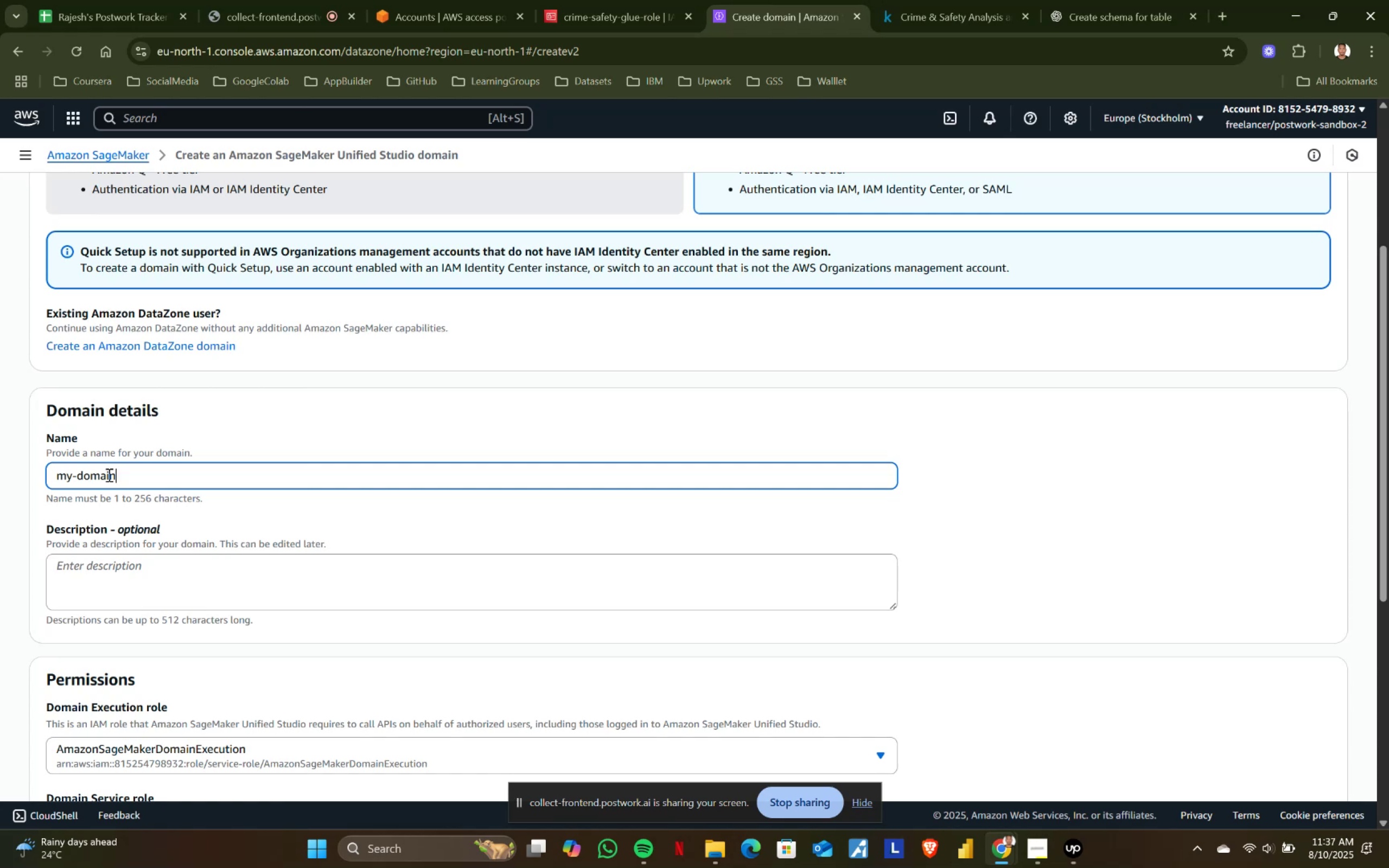 
wait(68.88)
 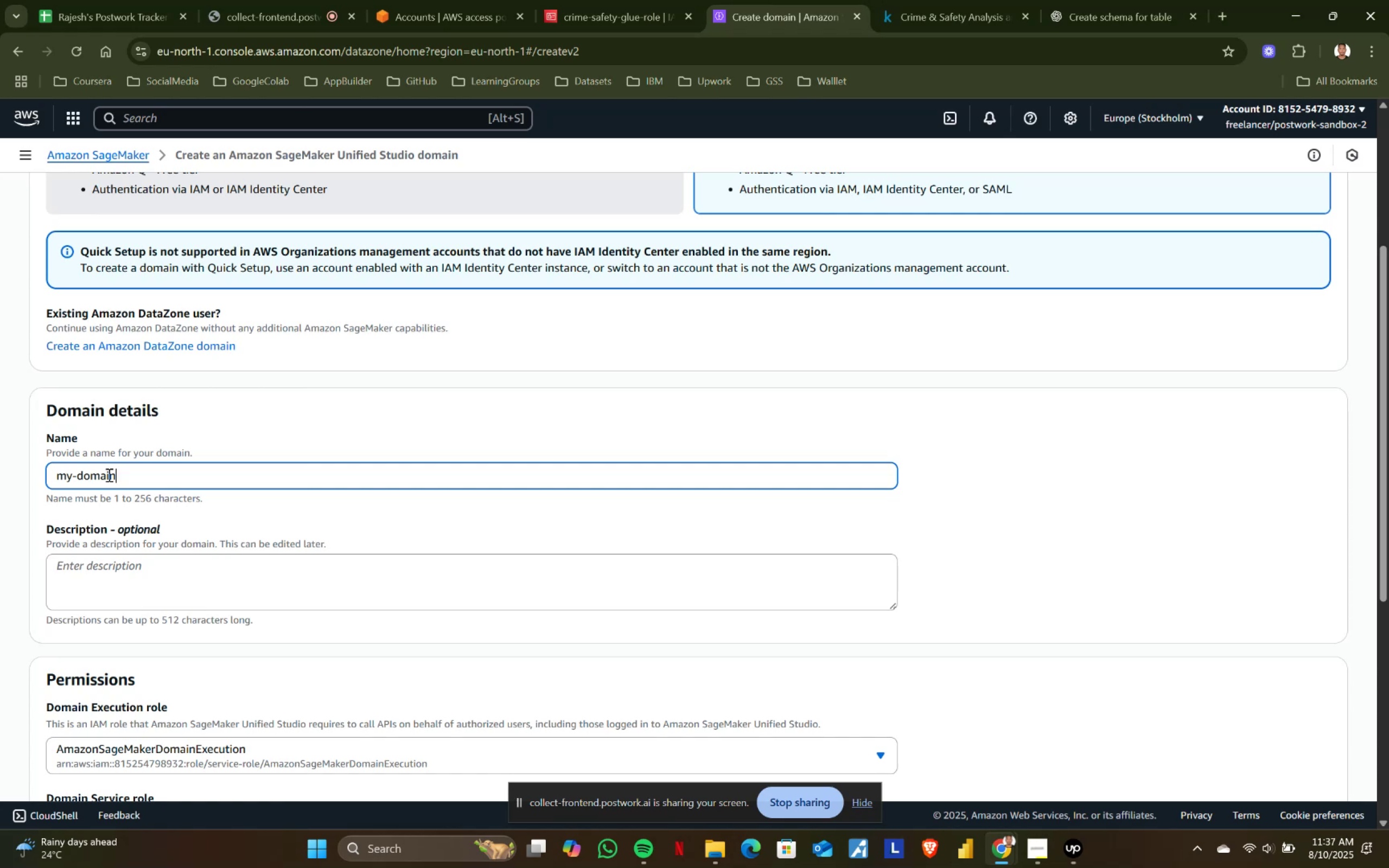 
scroll: coordinate [201, 518], scroll_direction: down, amount: 6.0
 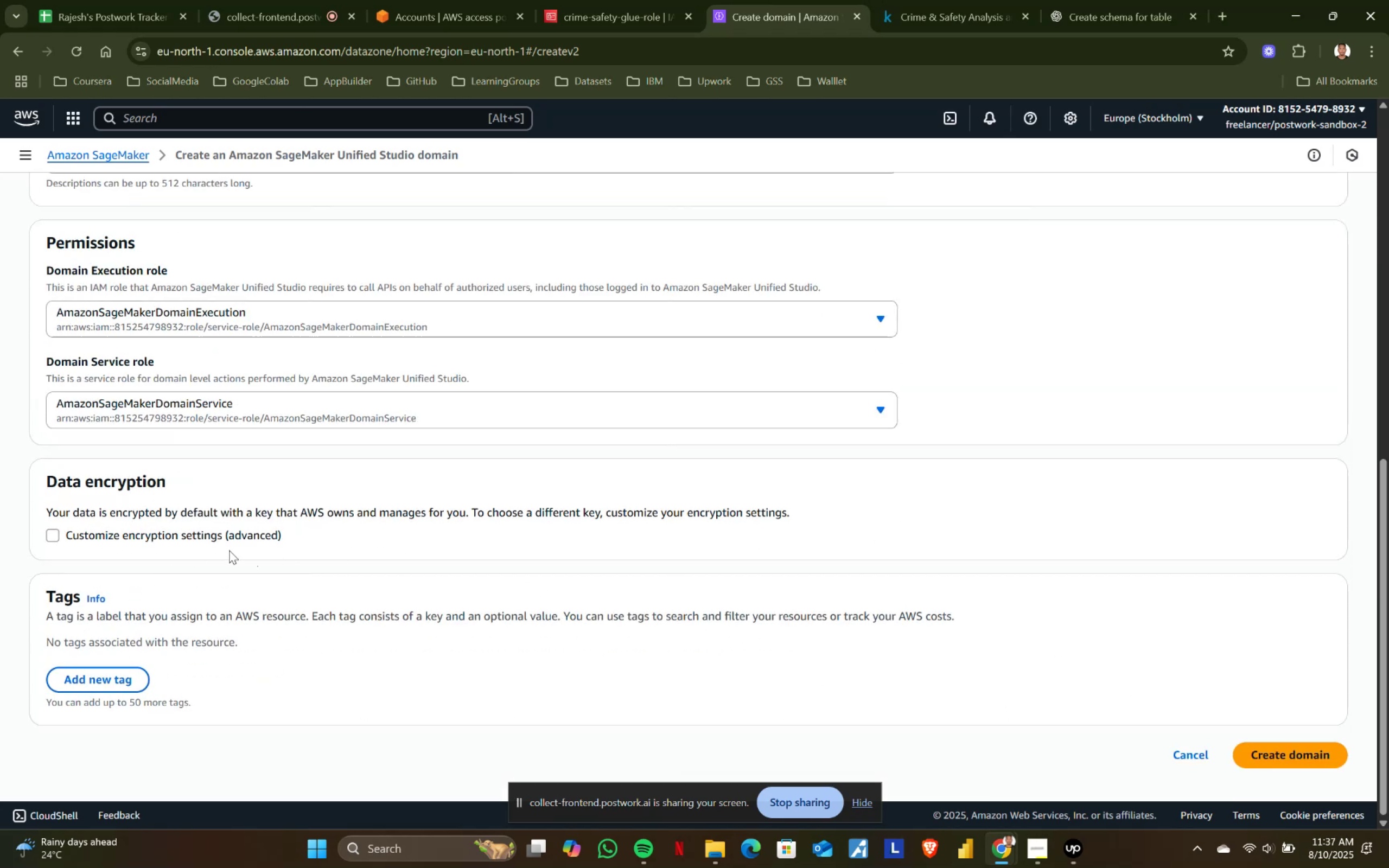 
left_click([1322, 750])
 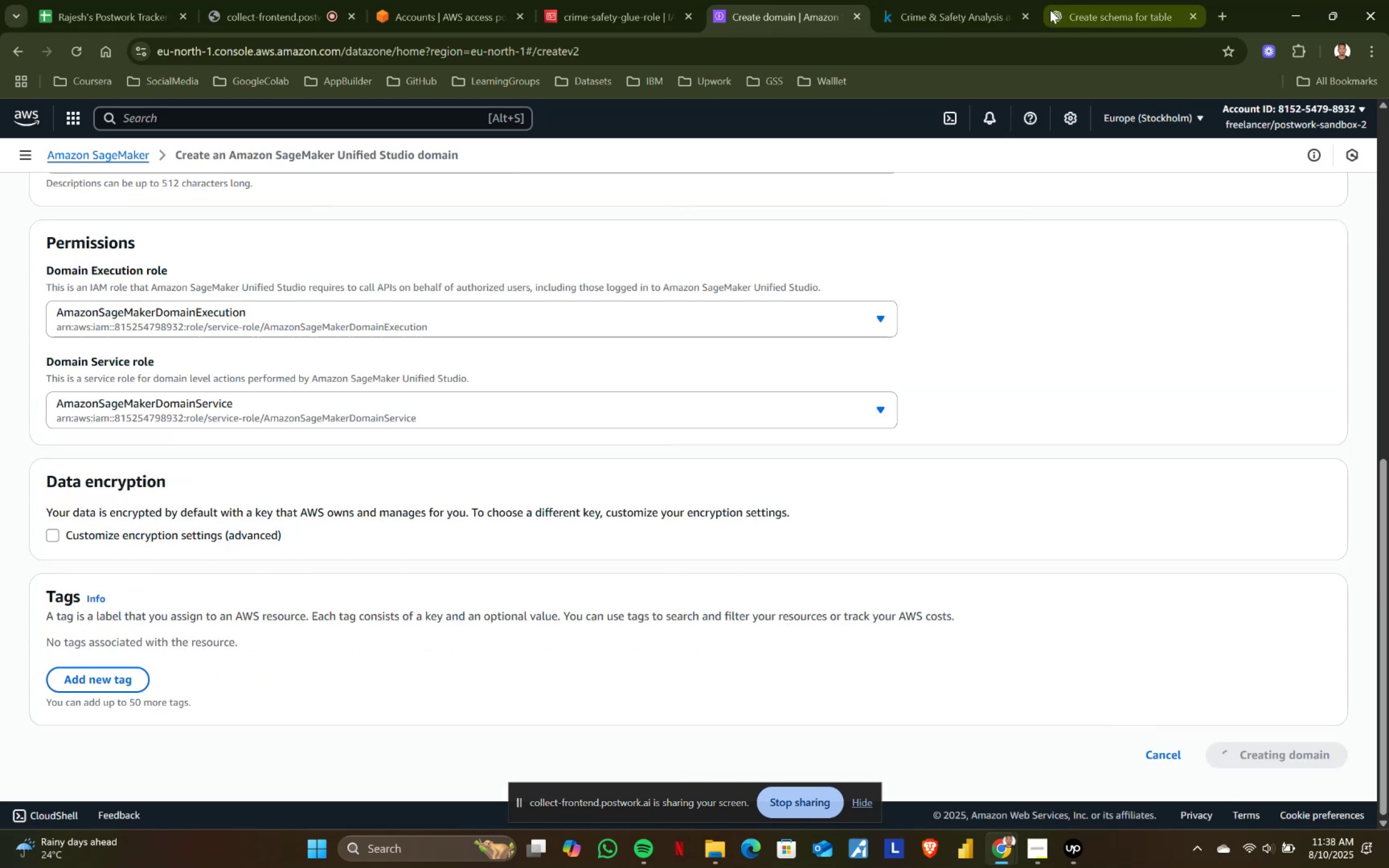 
left_click([1026, 12])
 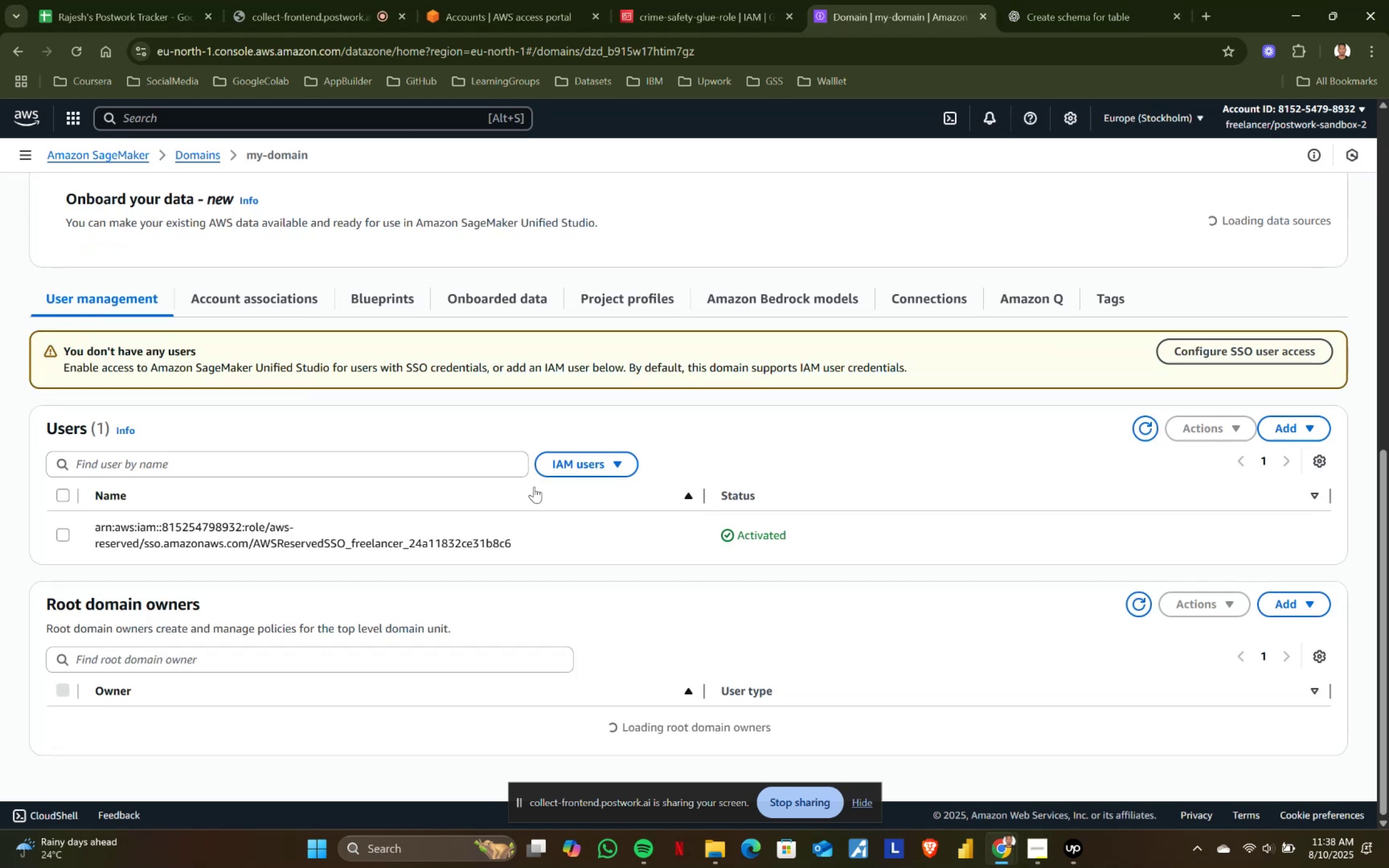 
left_click([618, 286])
 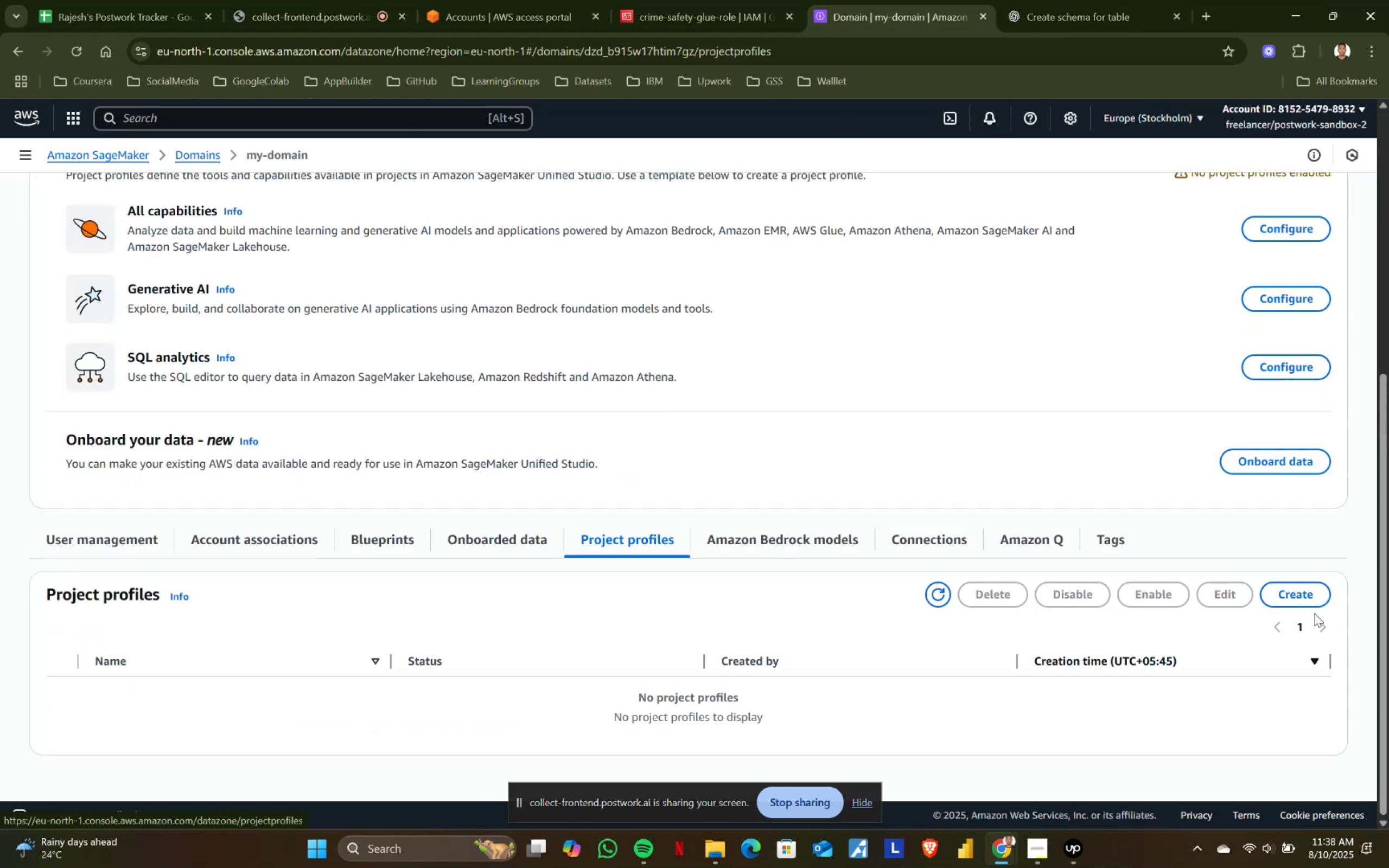 
left_click([1297, 595])
 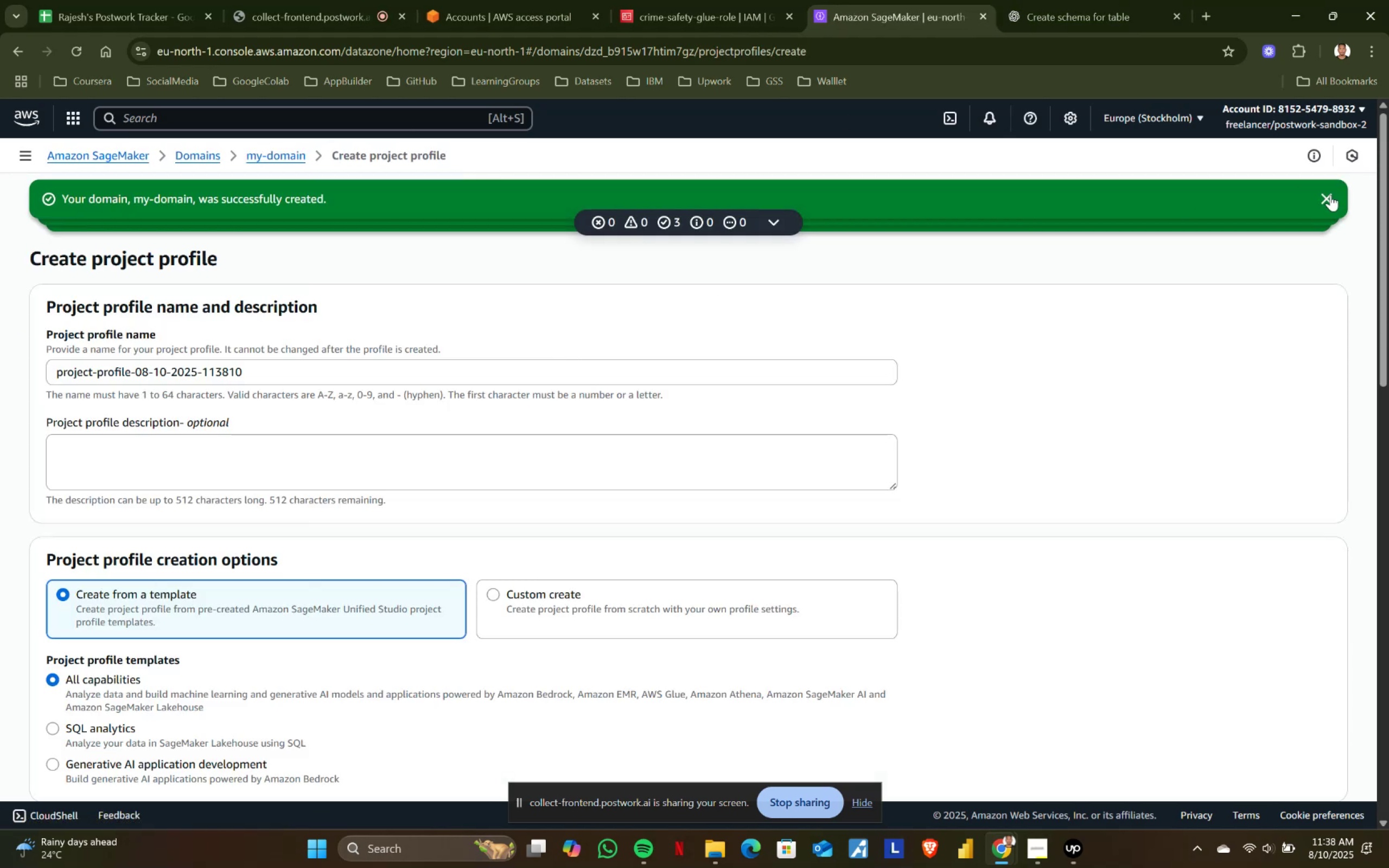 
double_click([1330, 195])
 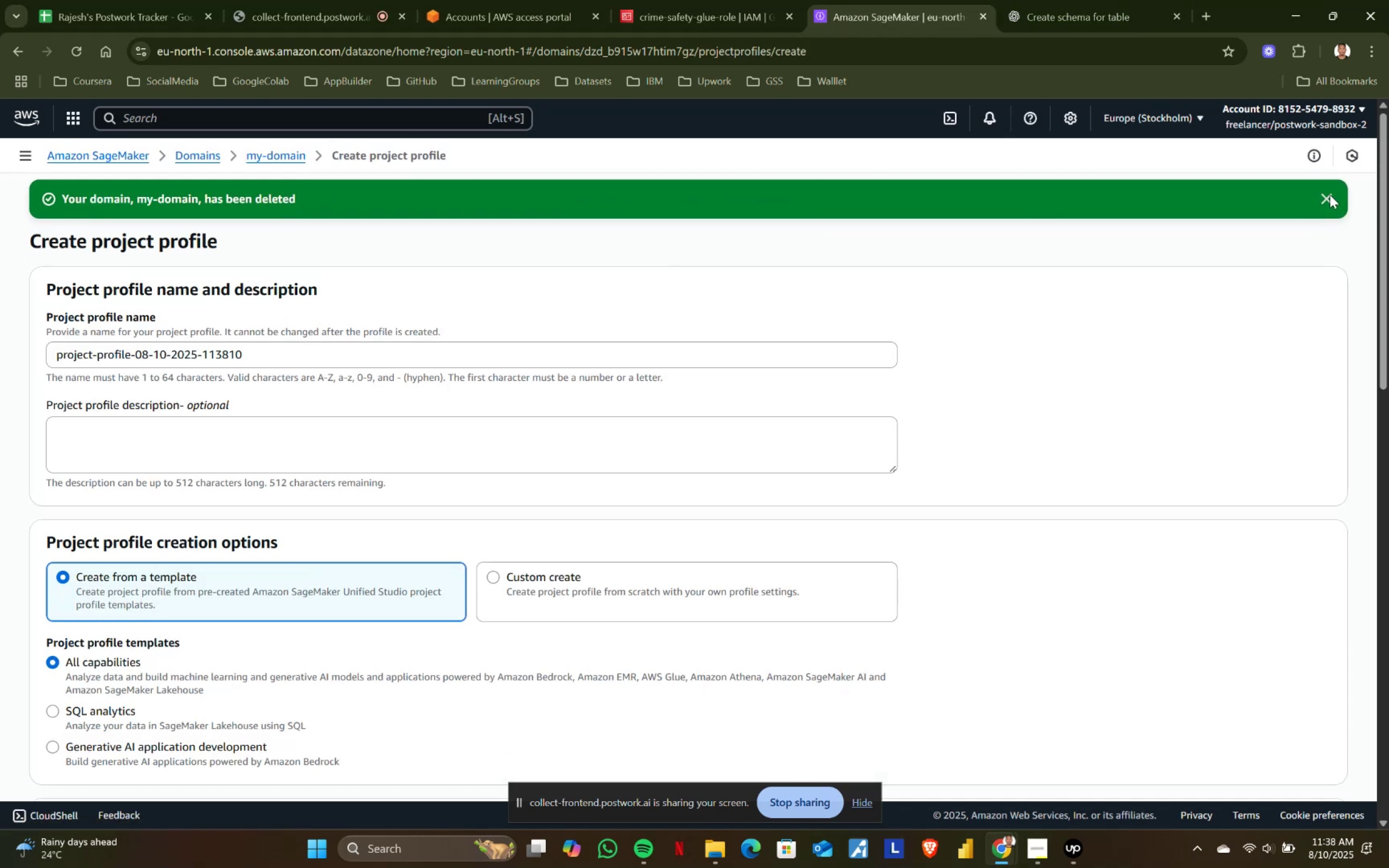 
triple_click([1330, 195])
 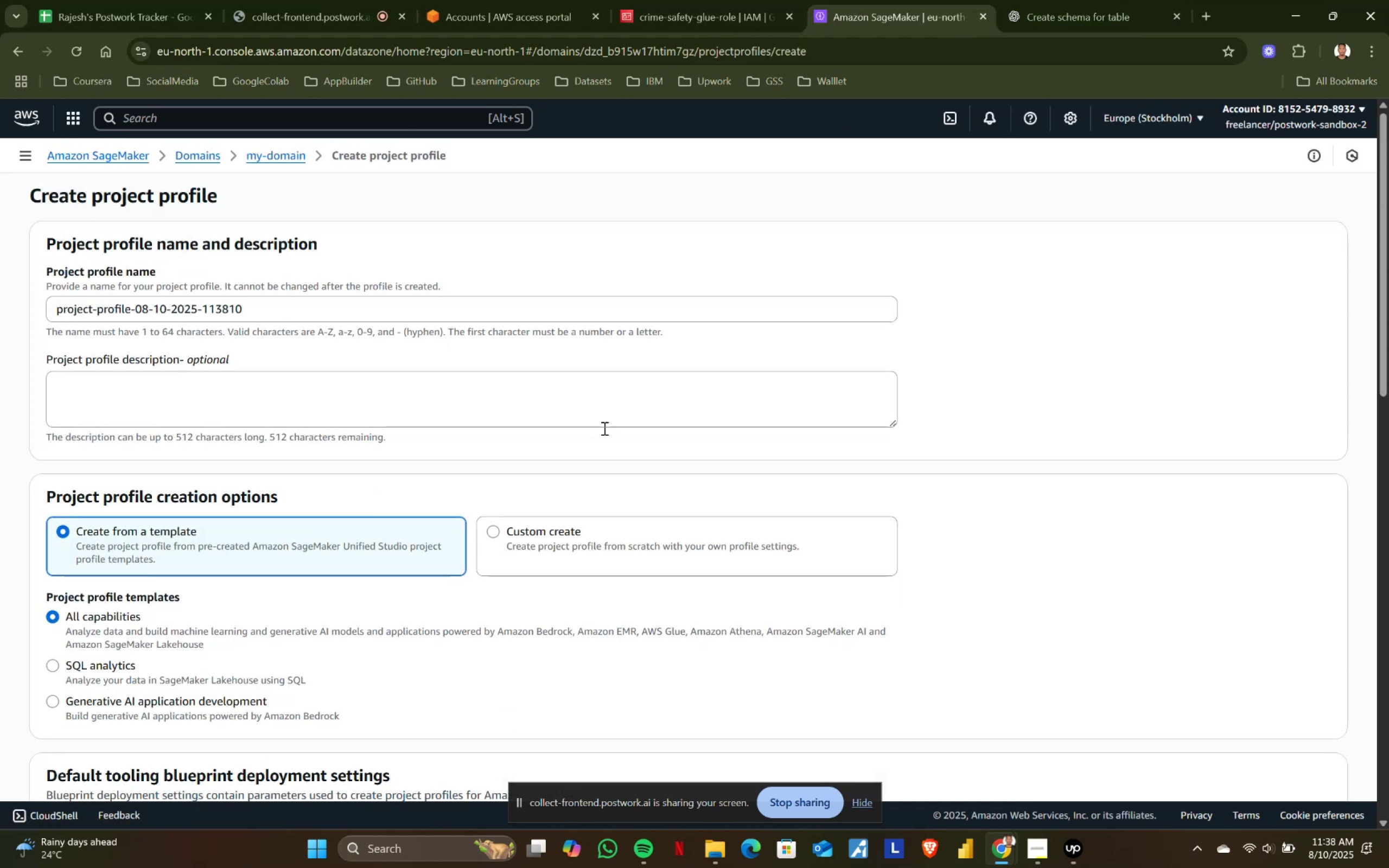 
scroll: coordinate [223, 334], scroll_direction: up, amount: 1.0
 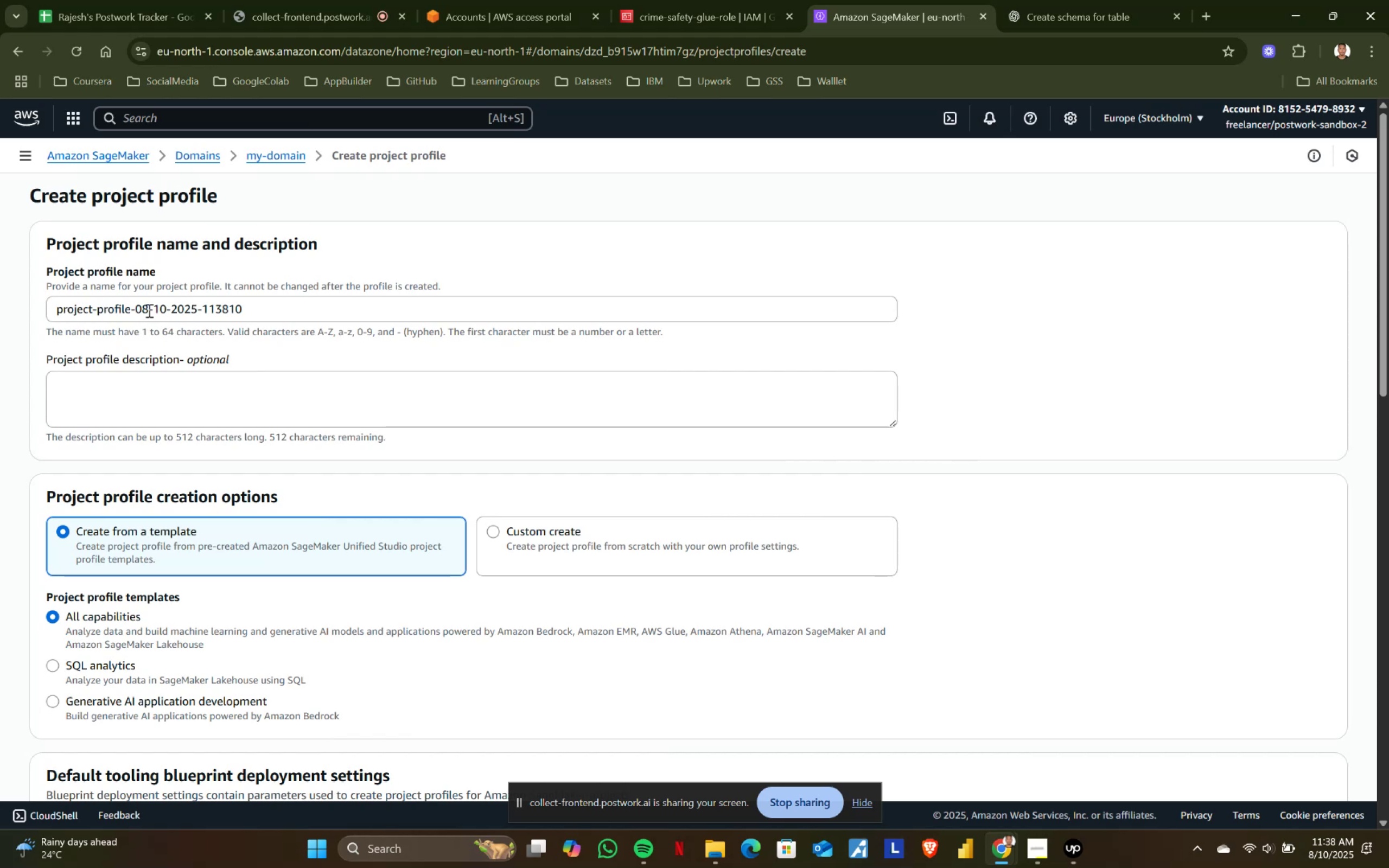 
left_click_drag(start_coordinate=[143, 308], to_coordinate=[334, 309])
 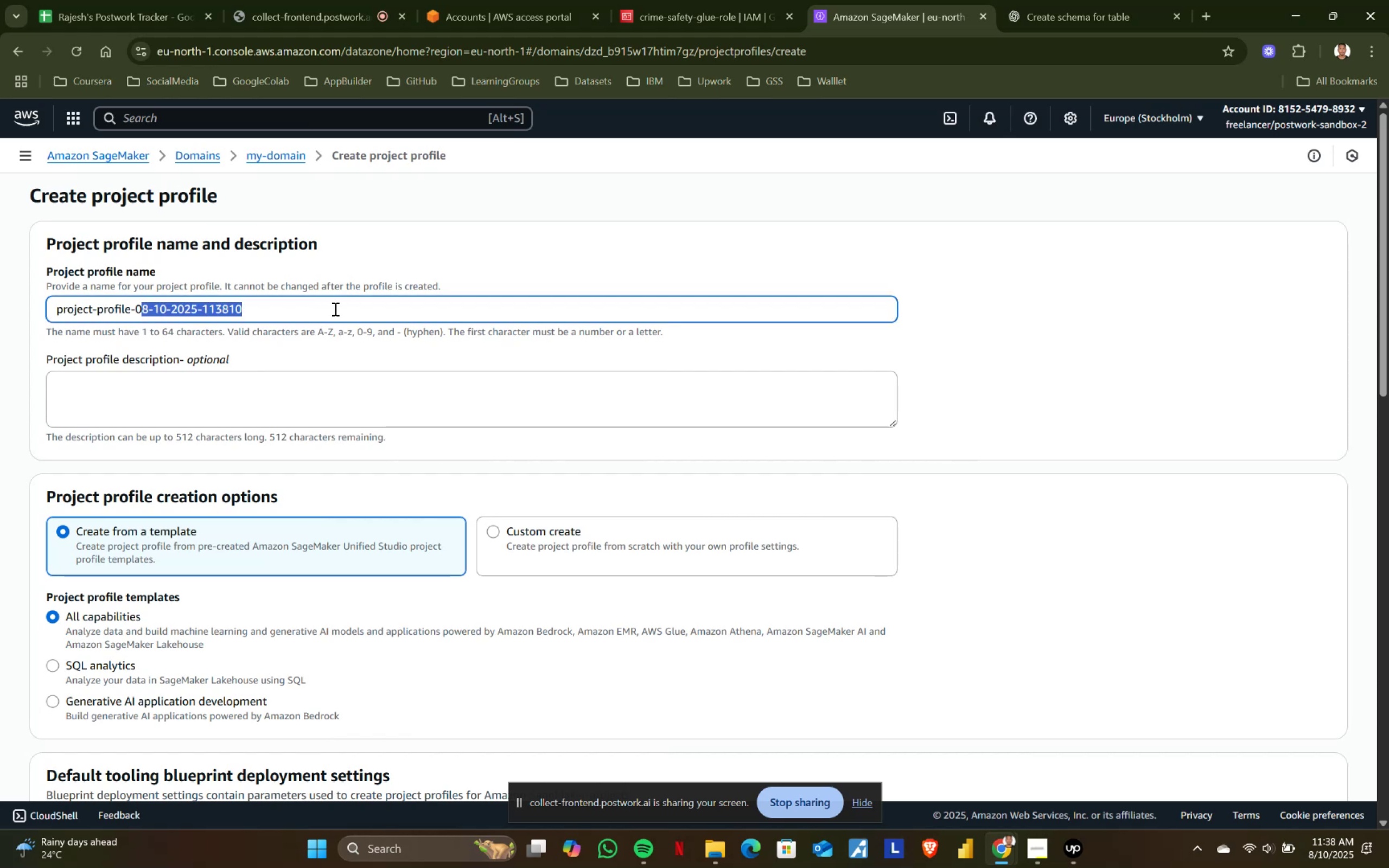 
key(Backspace)
 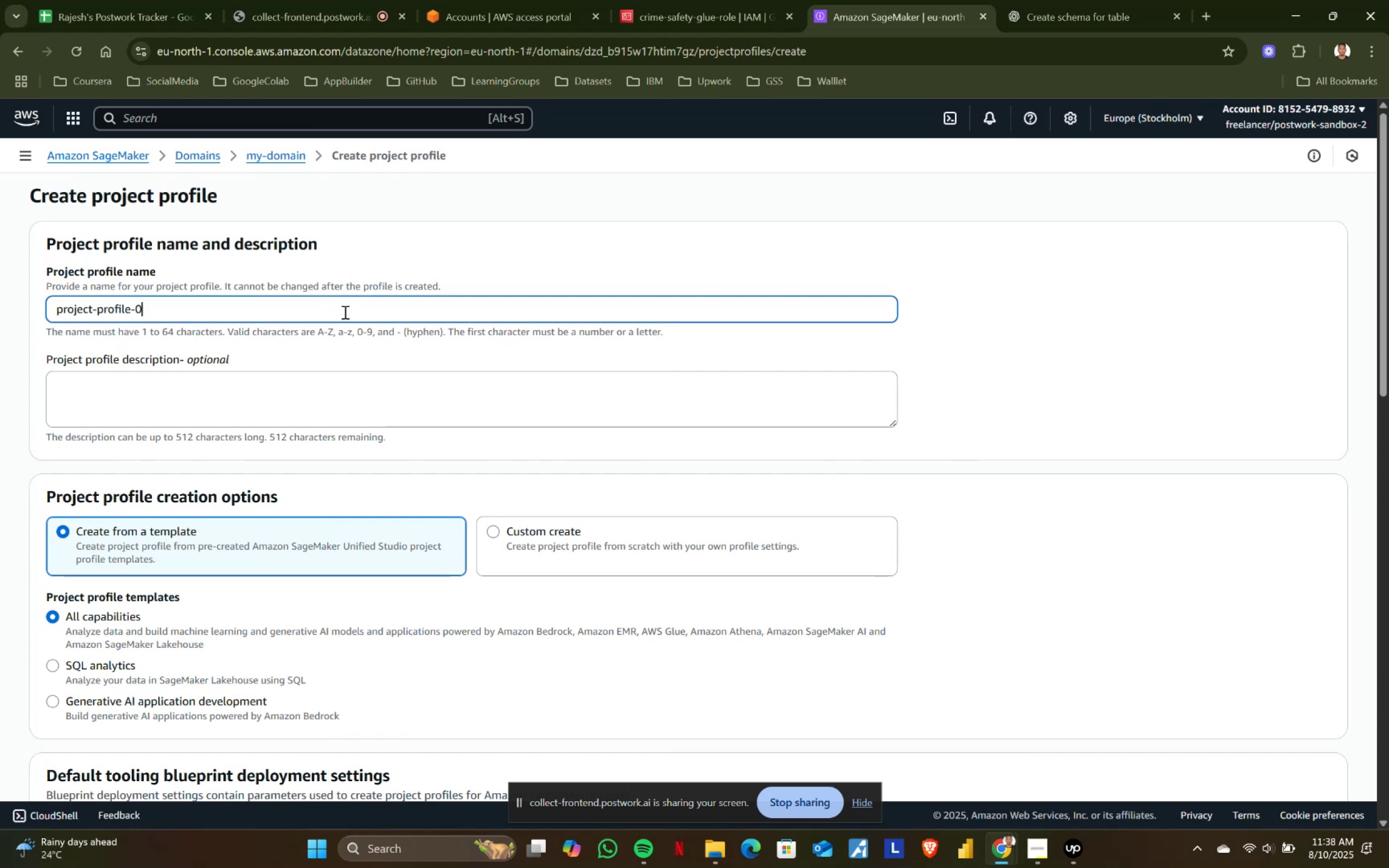 
scroll: coordinate [346, 395], scroll_direction: down, amount: 8.0
 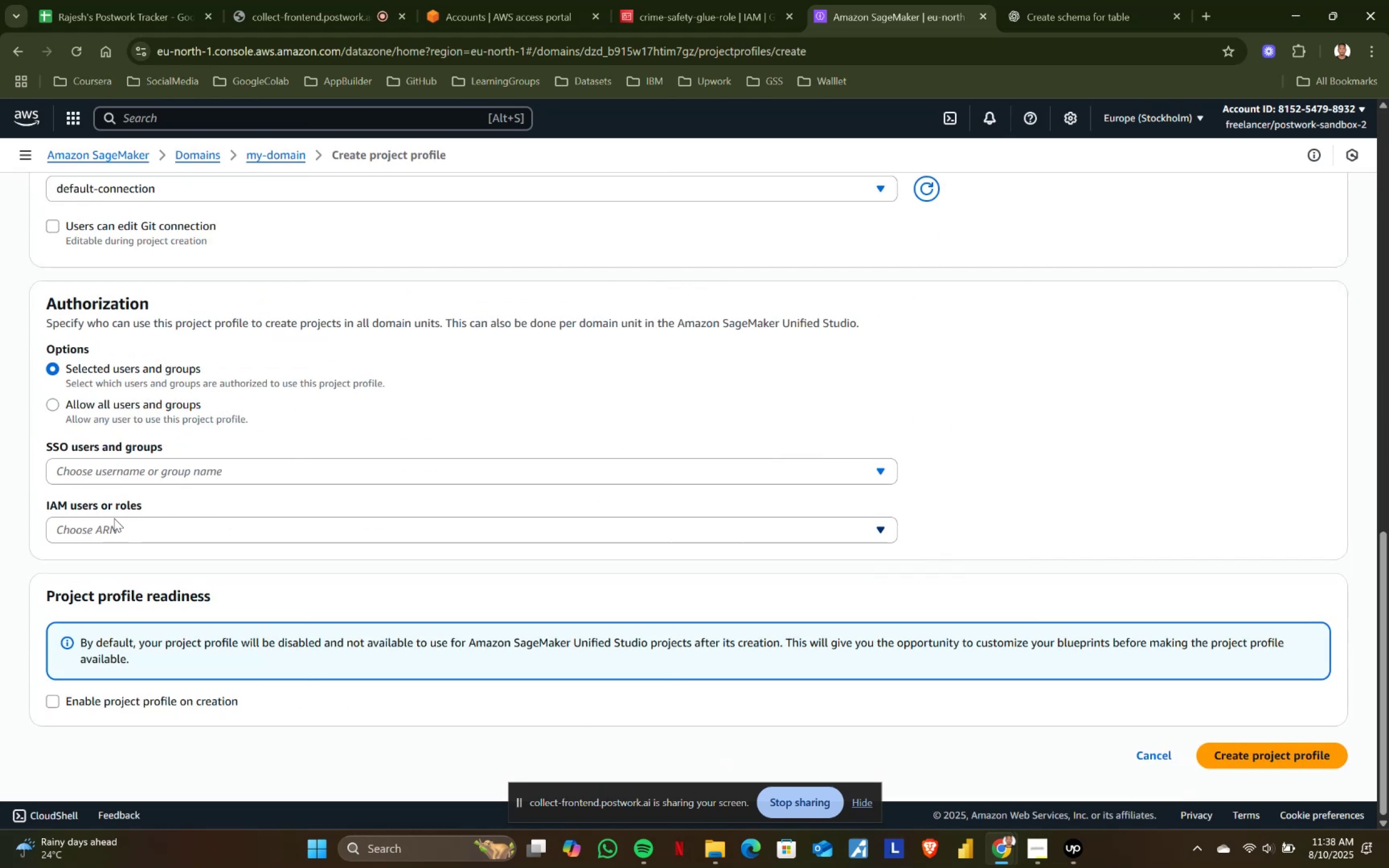 
left_click([98, 528])
 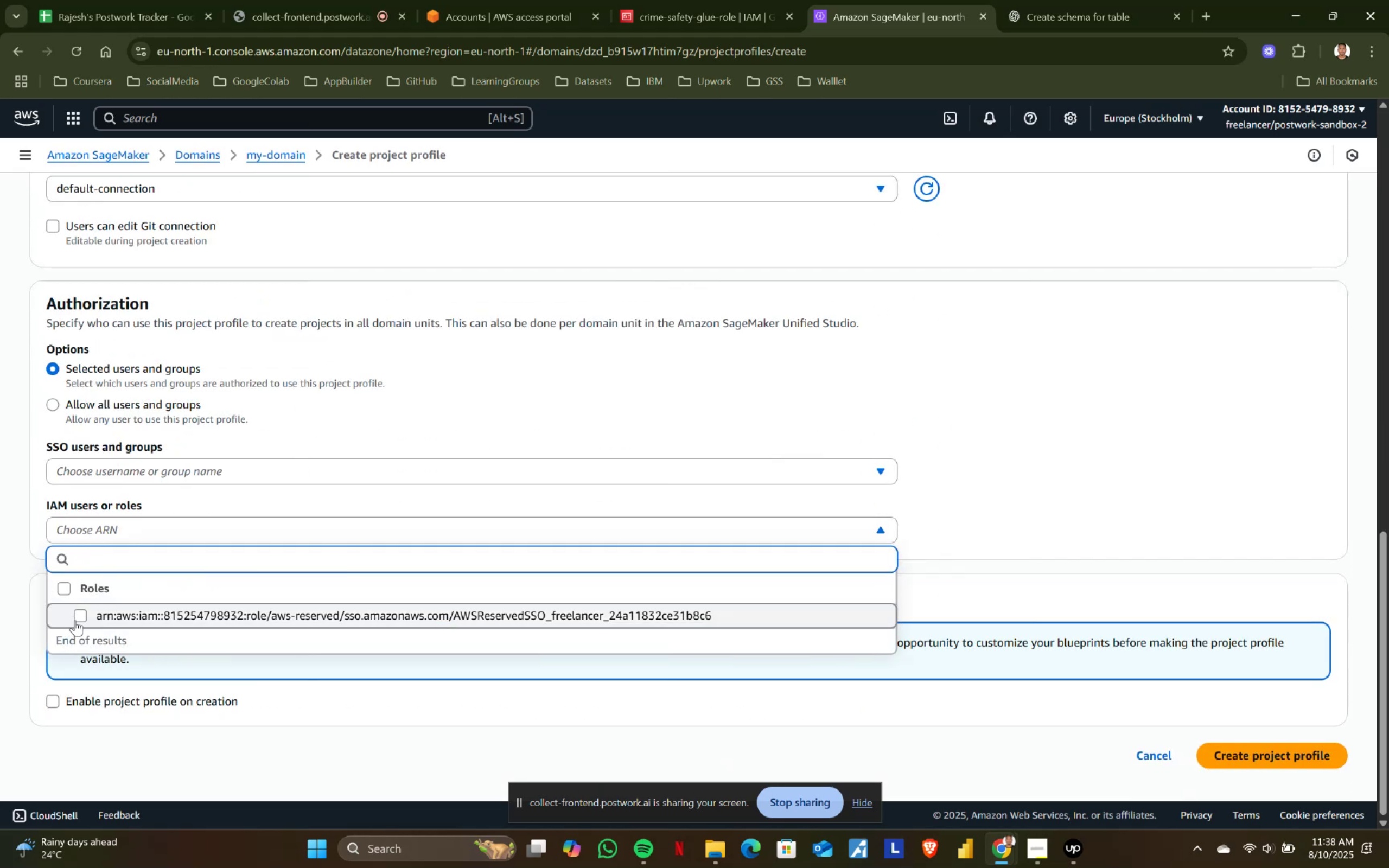 
left_click([77, 615])
 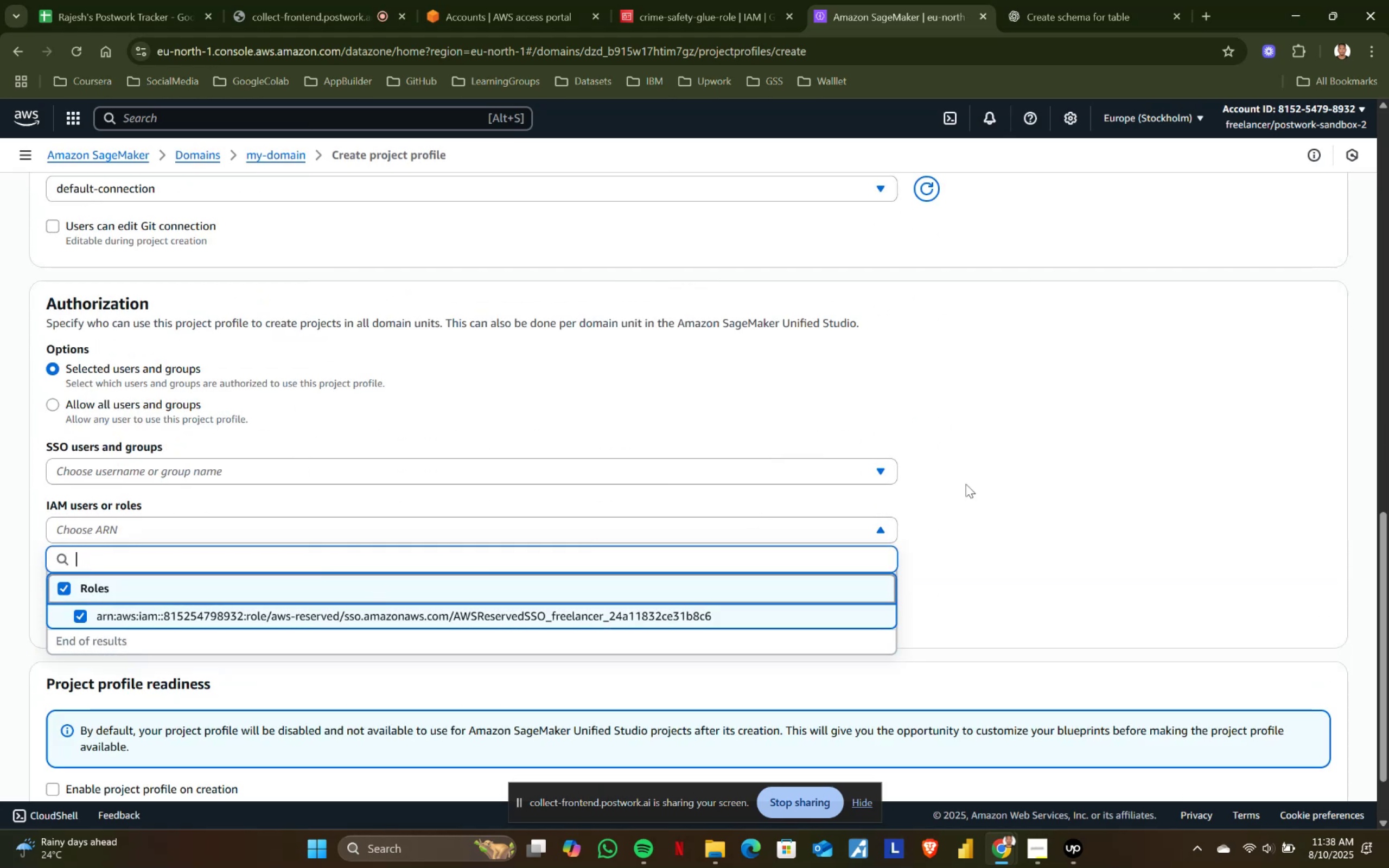 
left_click([993, 481])
 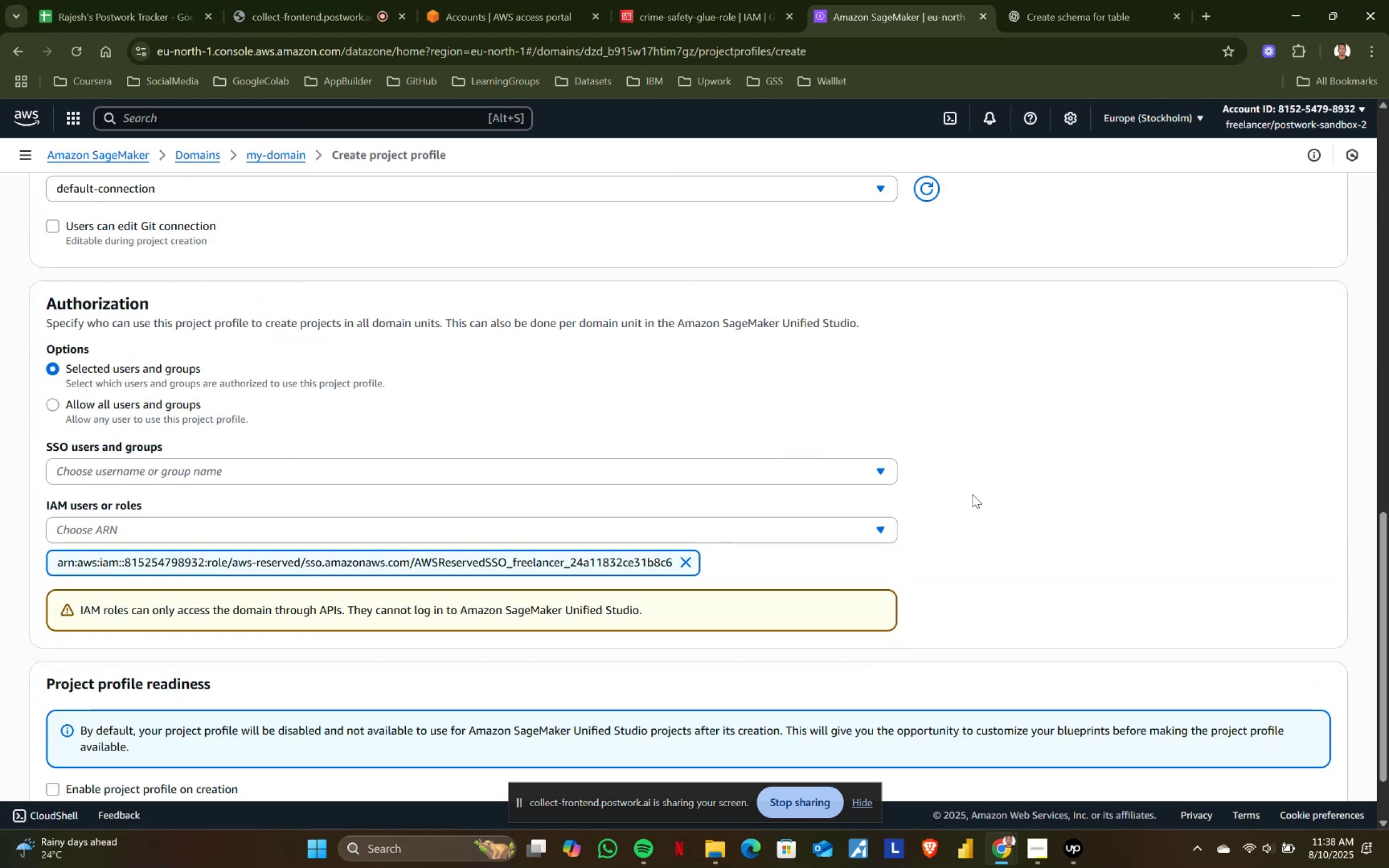 
scroll: coordinate [460, 619], scroll_direction: down, amount: 3.0
 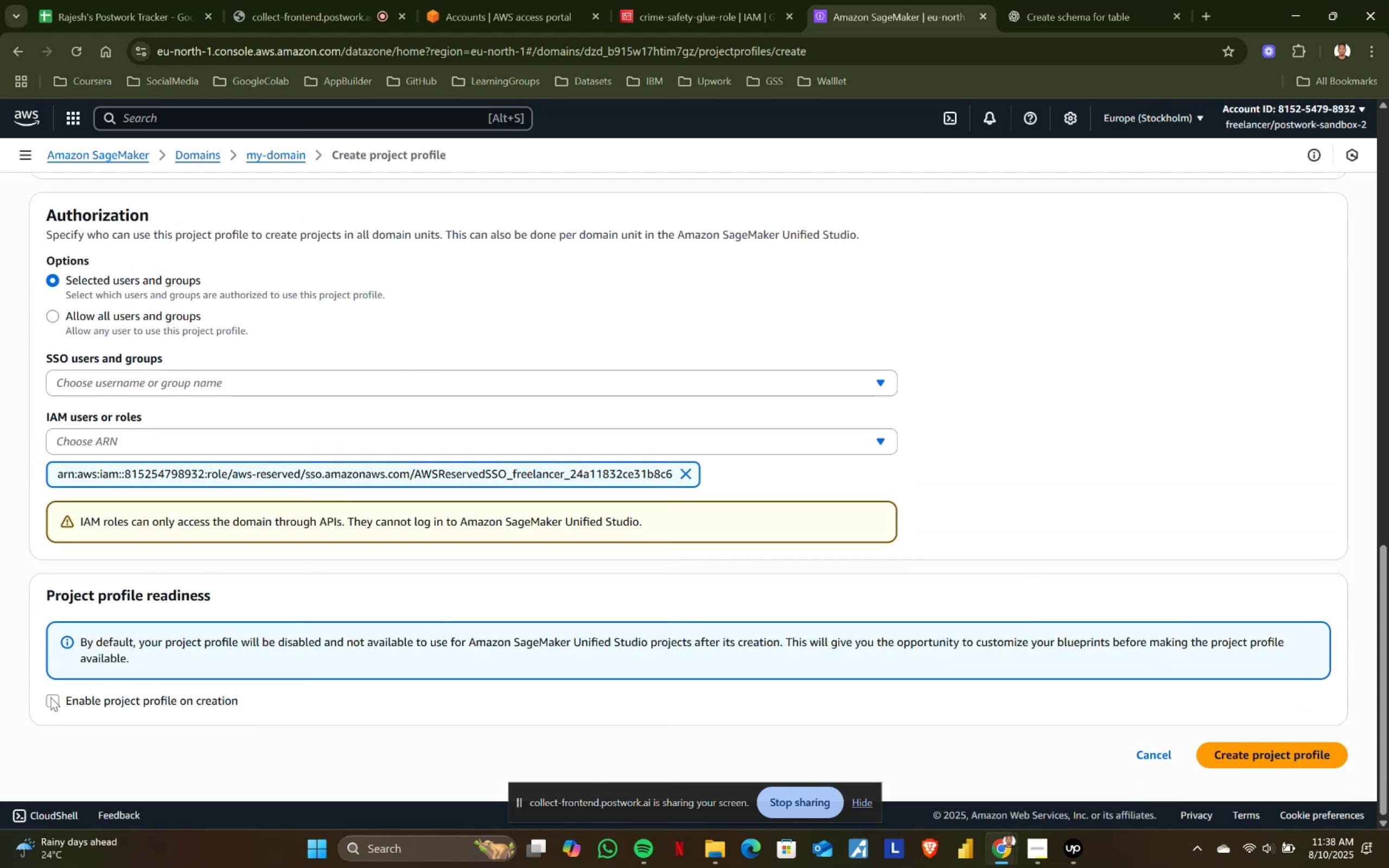 
left_click([50, 698])
 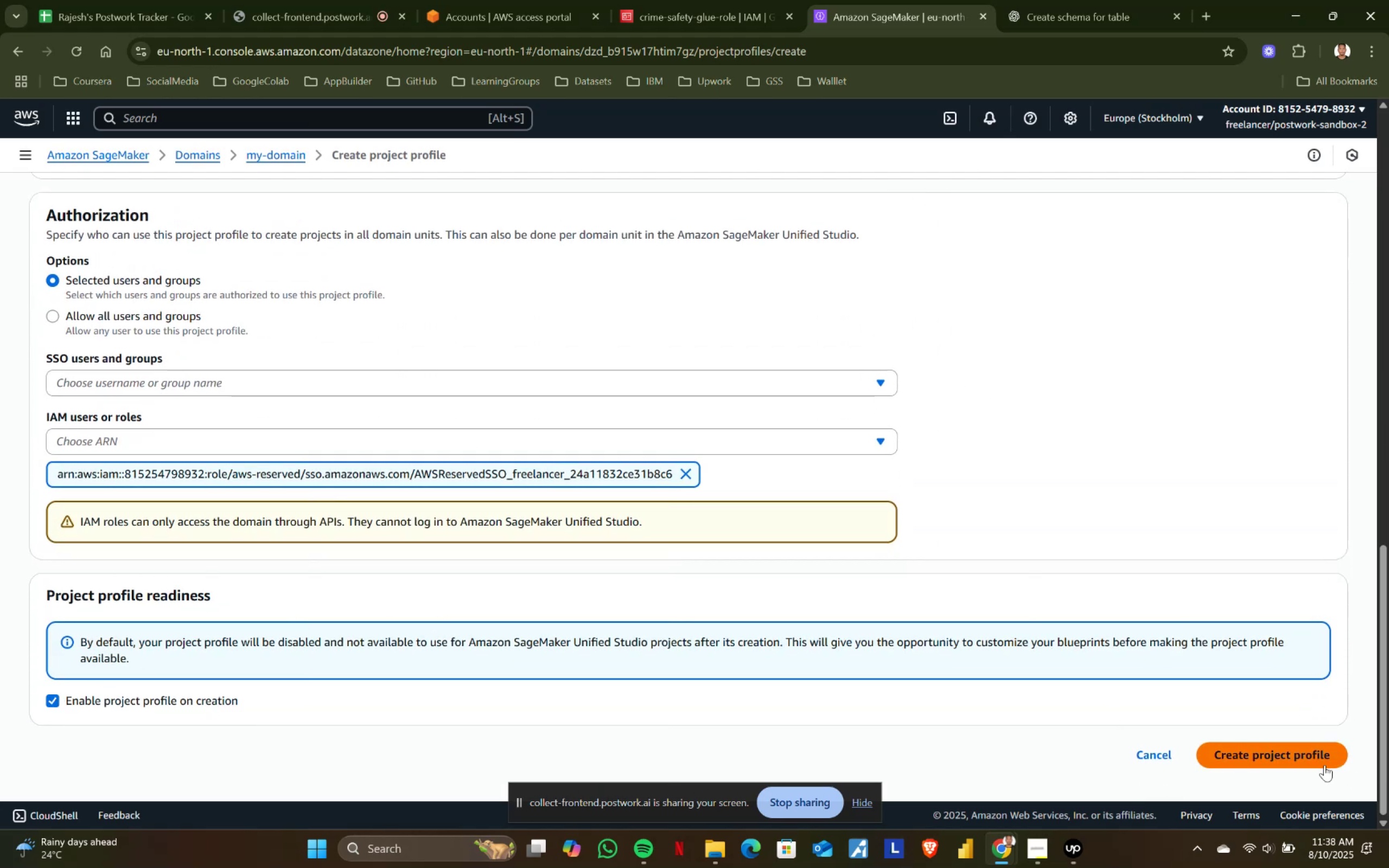 
left_click([1296, 752])
 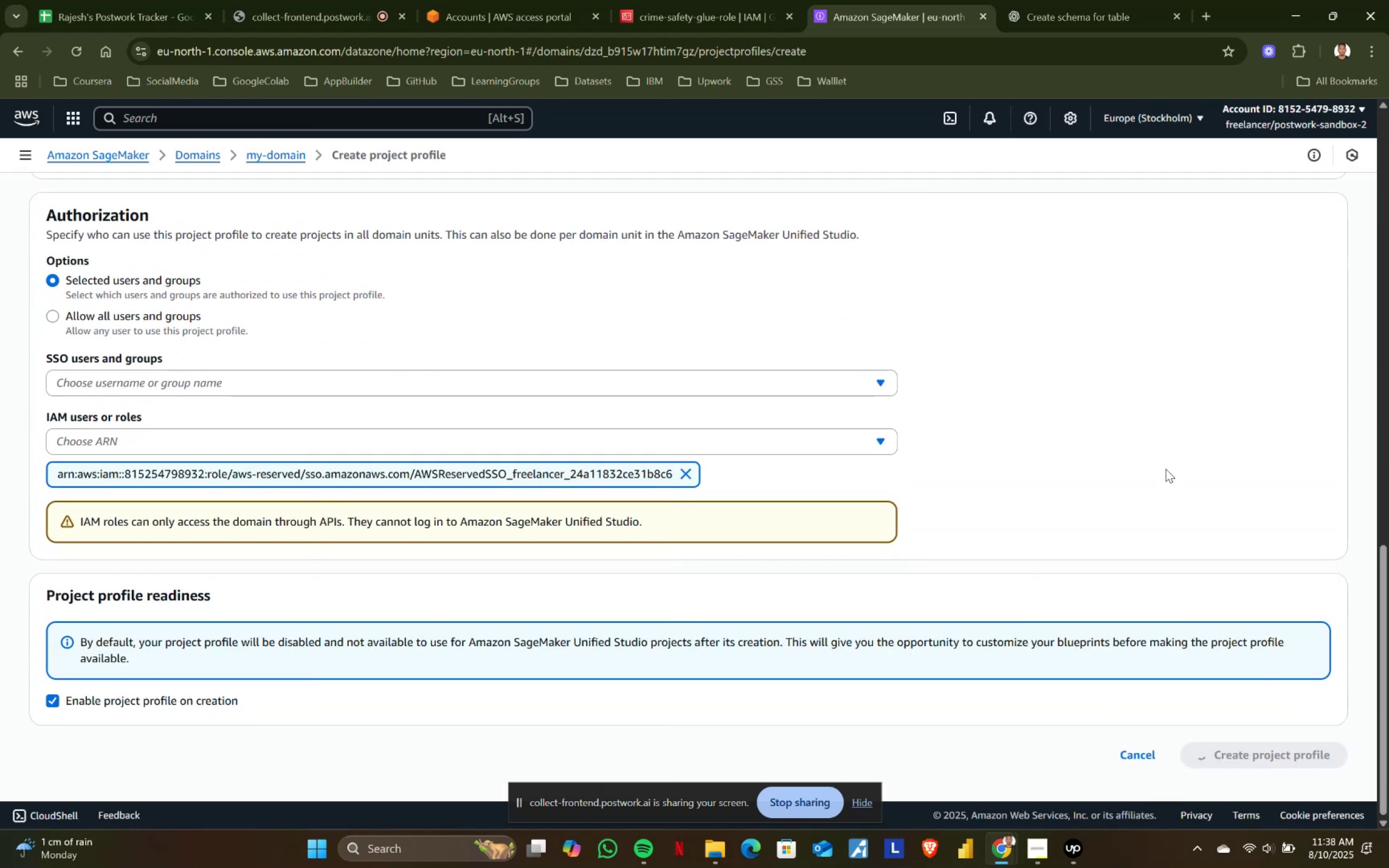 
scroll: coordinate [786, 400], scroll_direction: up, amount: 8.0
 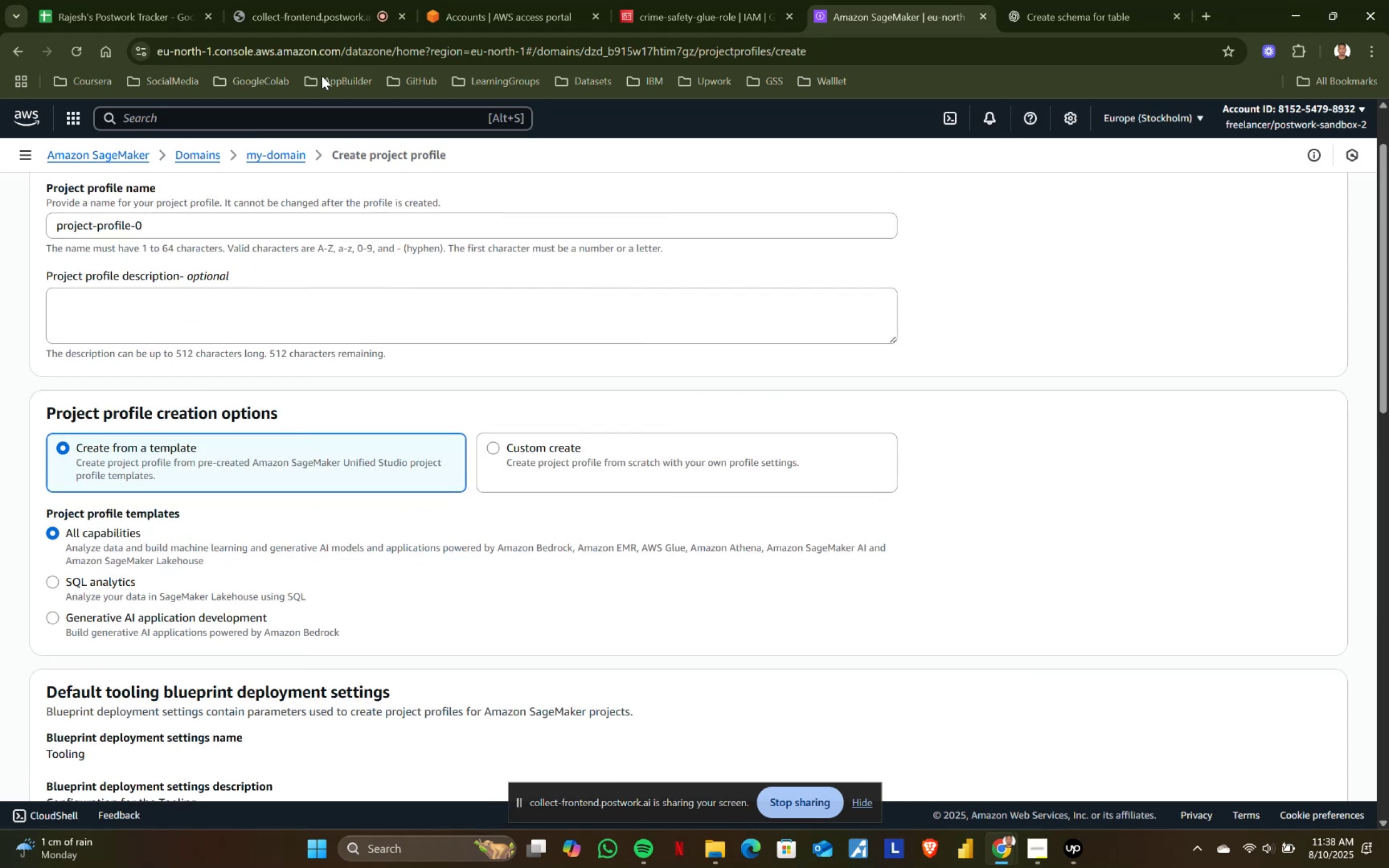 
scroll: coordinate [849, 463], scroll_direction: down, amount: 9.0
 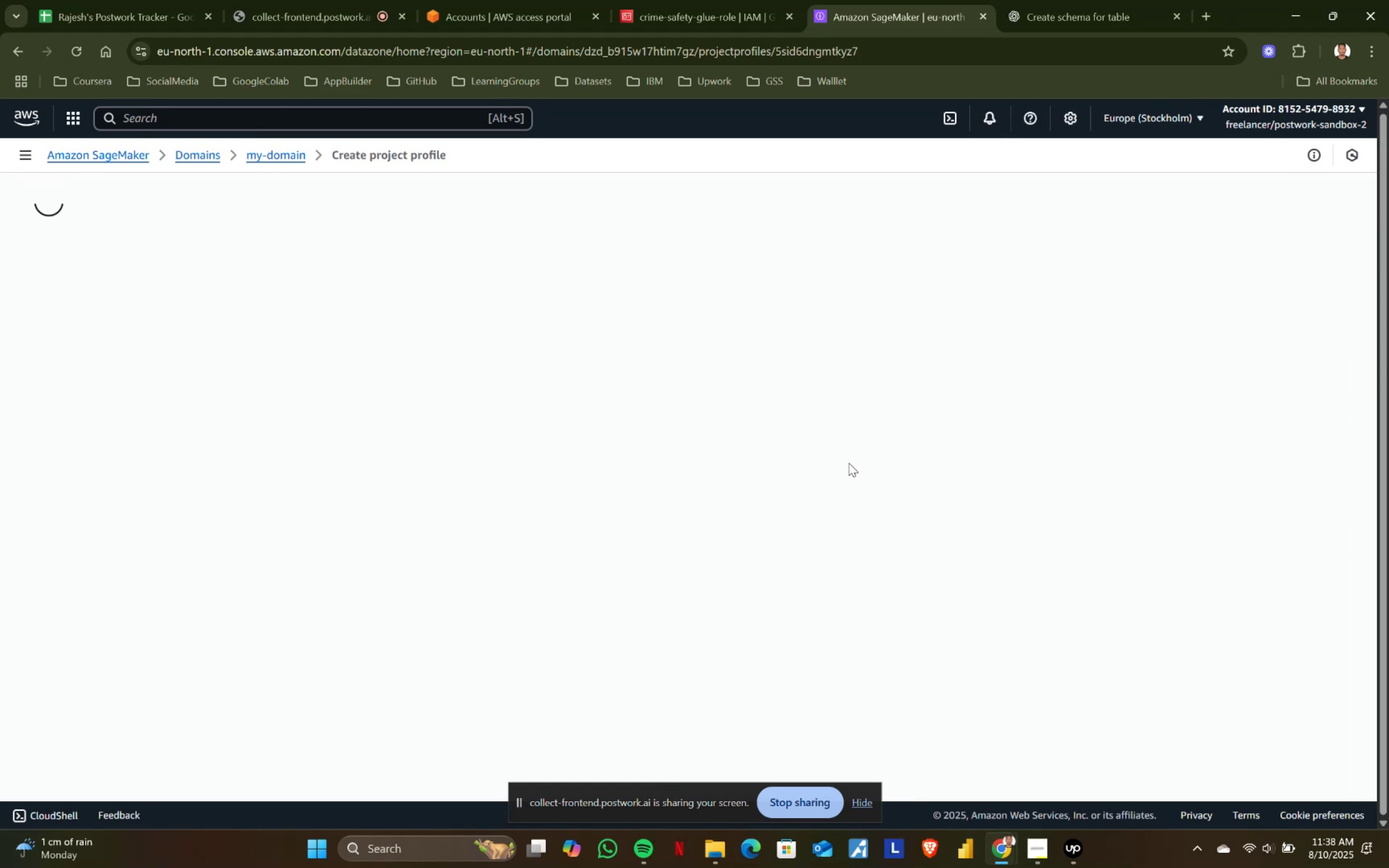 
scroll: coordinate [393, 326], scroll_direction: up, amount: 8.0
 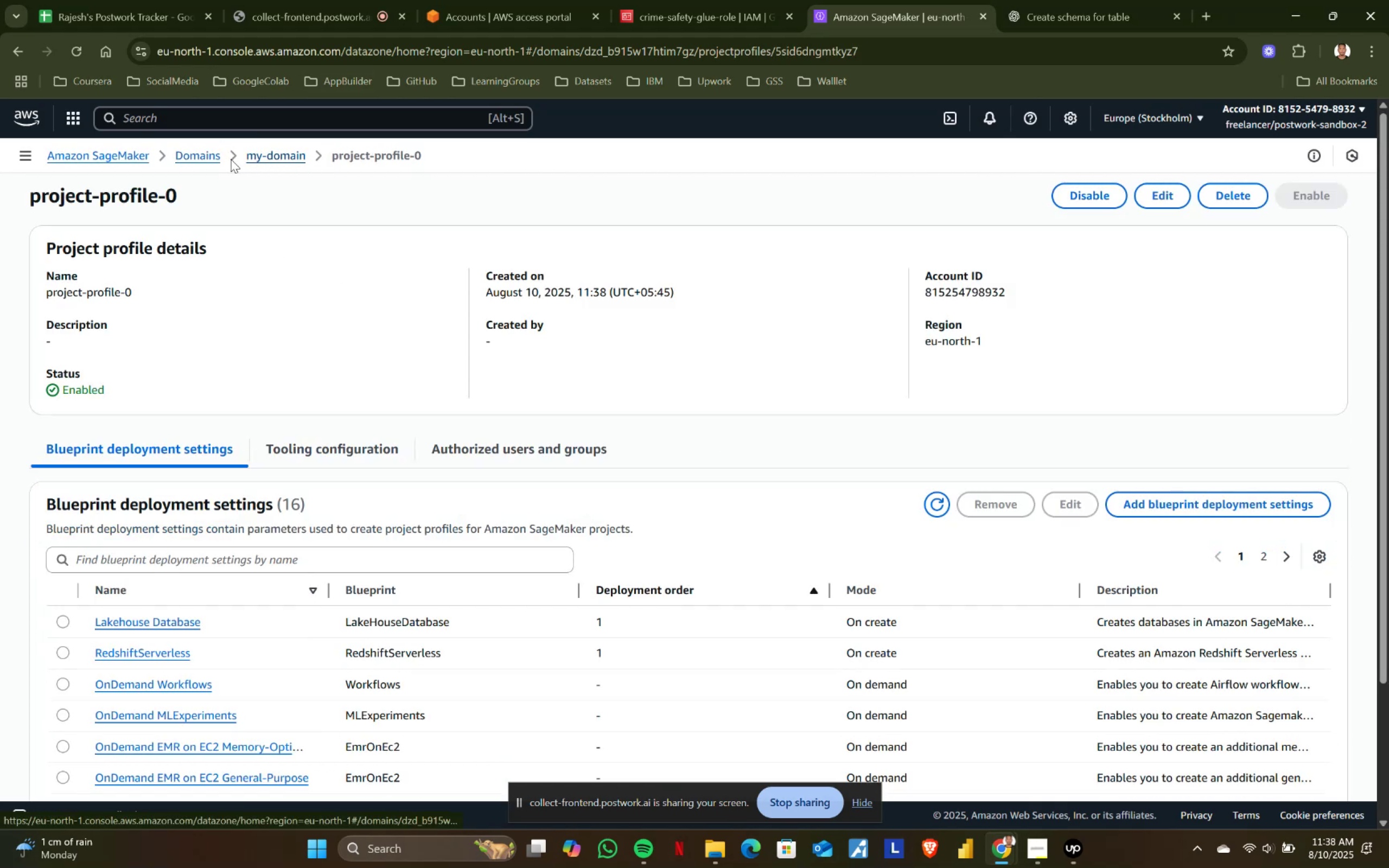 
left_click([210, 158])
 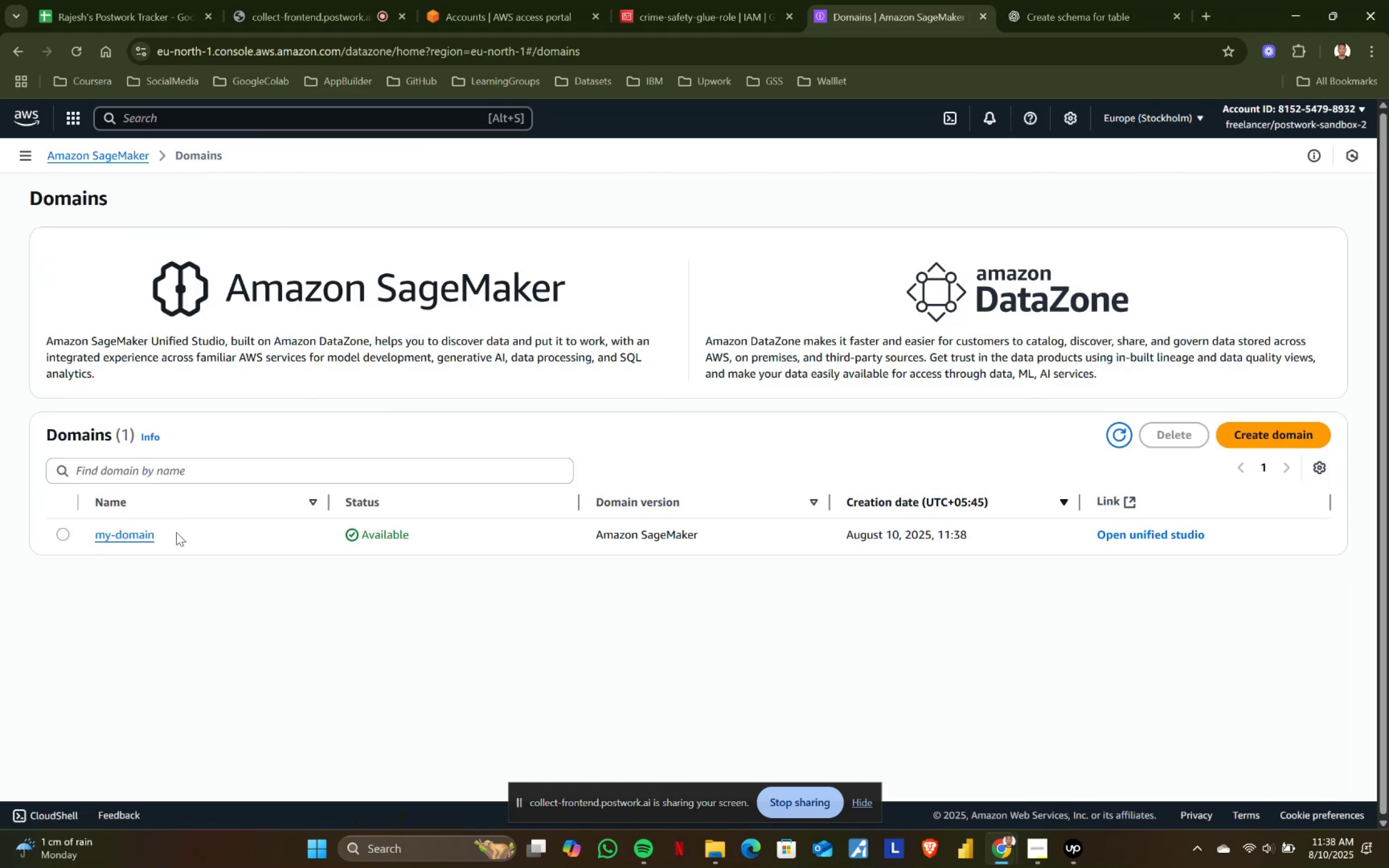 
left_click([139, 539])
 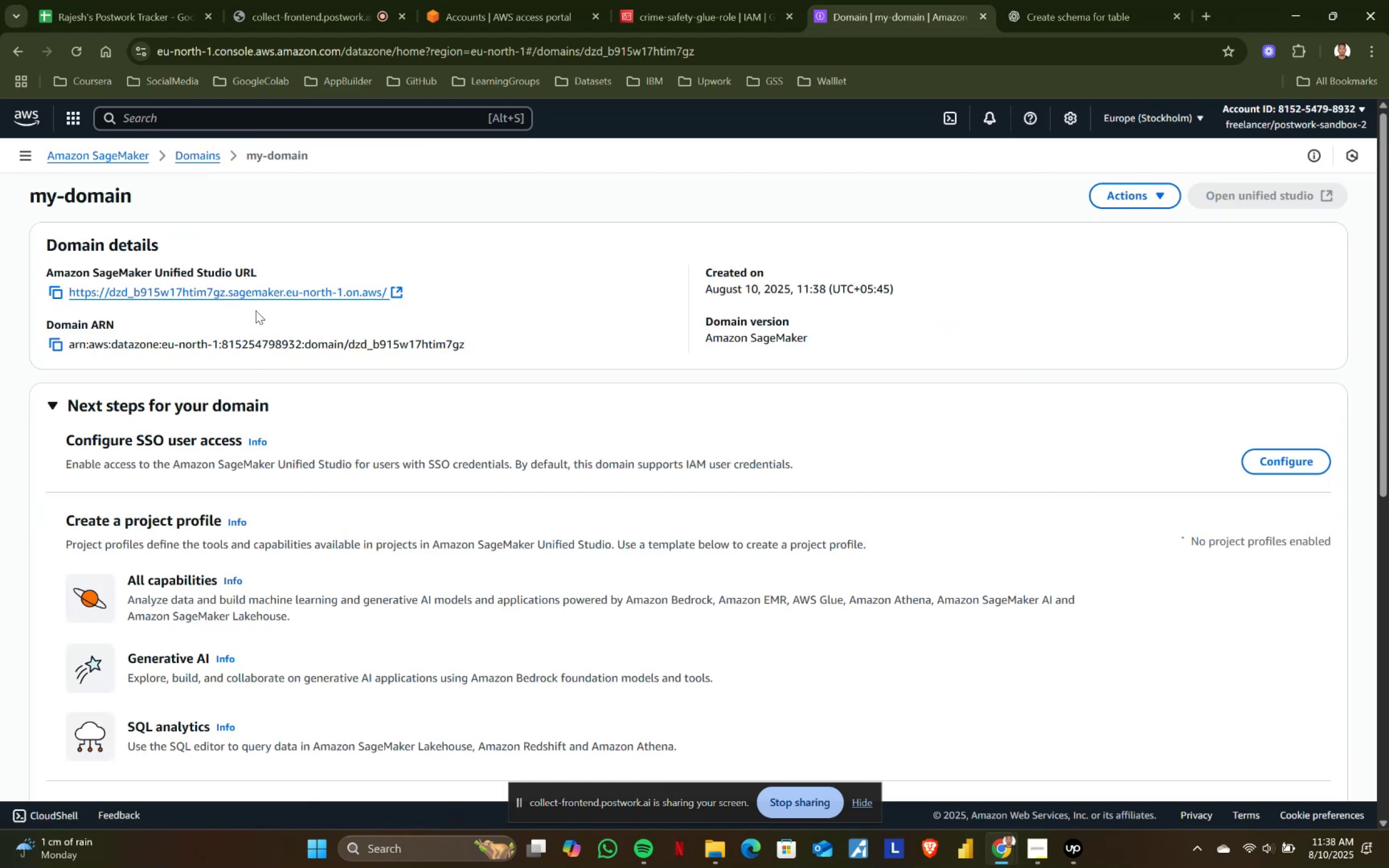 
left_click([264, 294])
 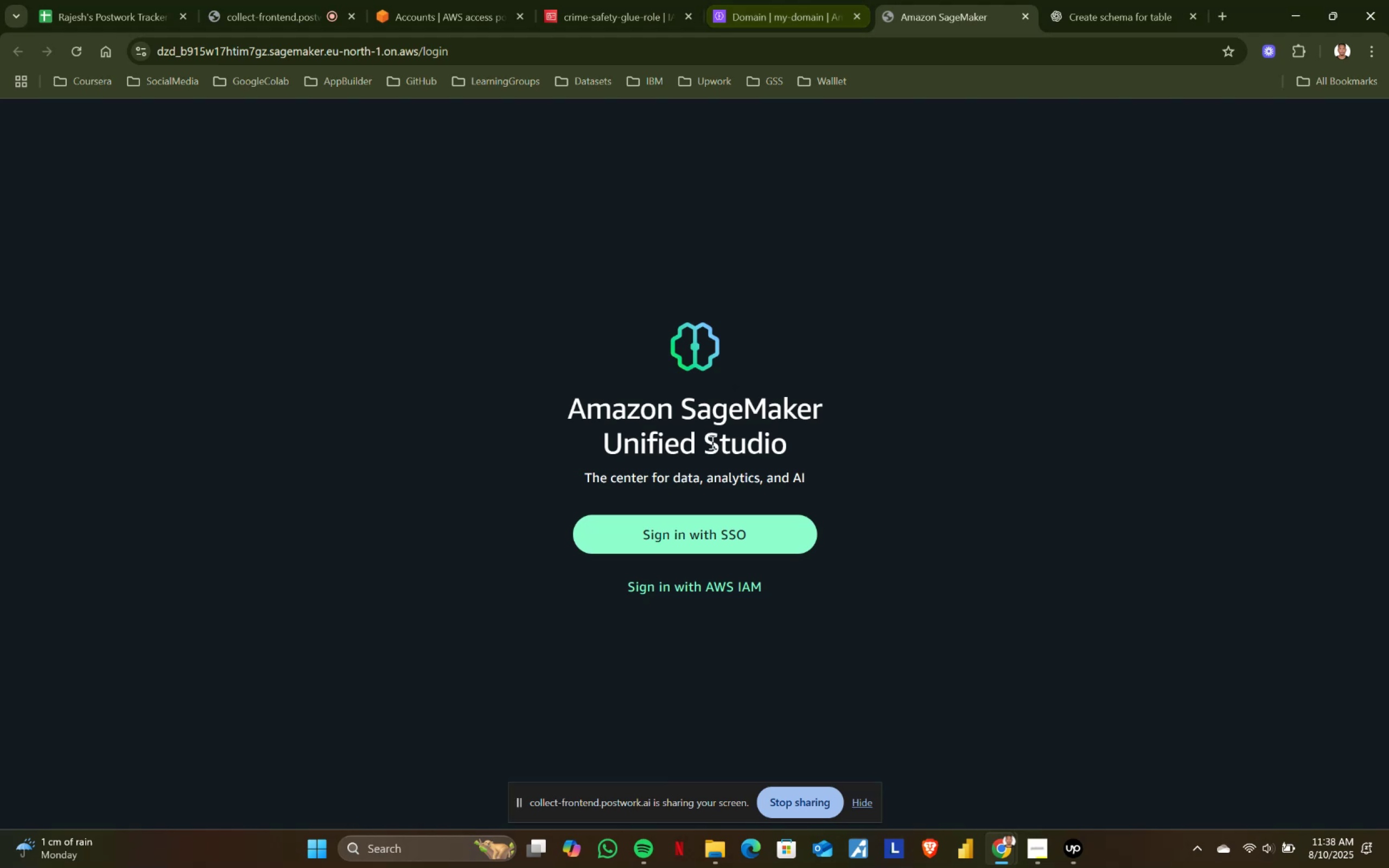 
left_click([688, 586])
 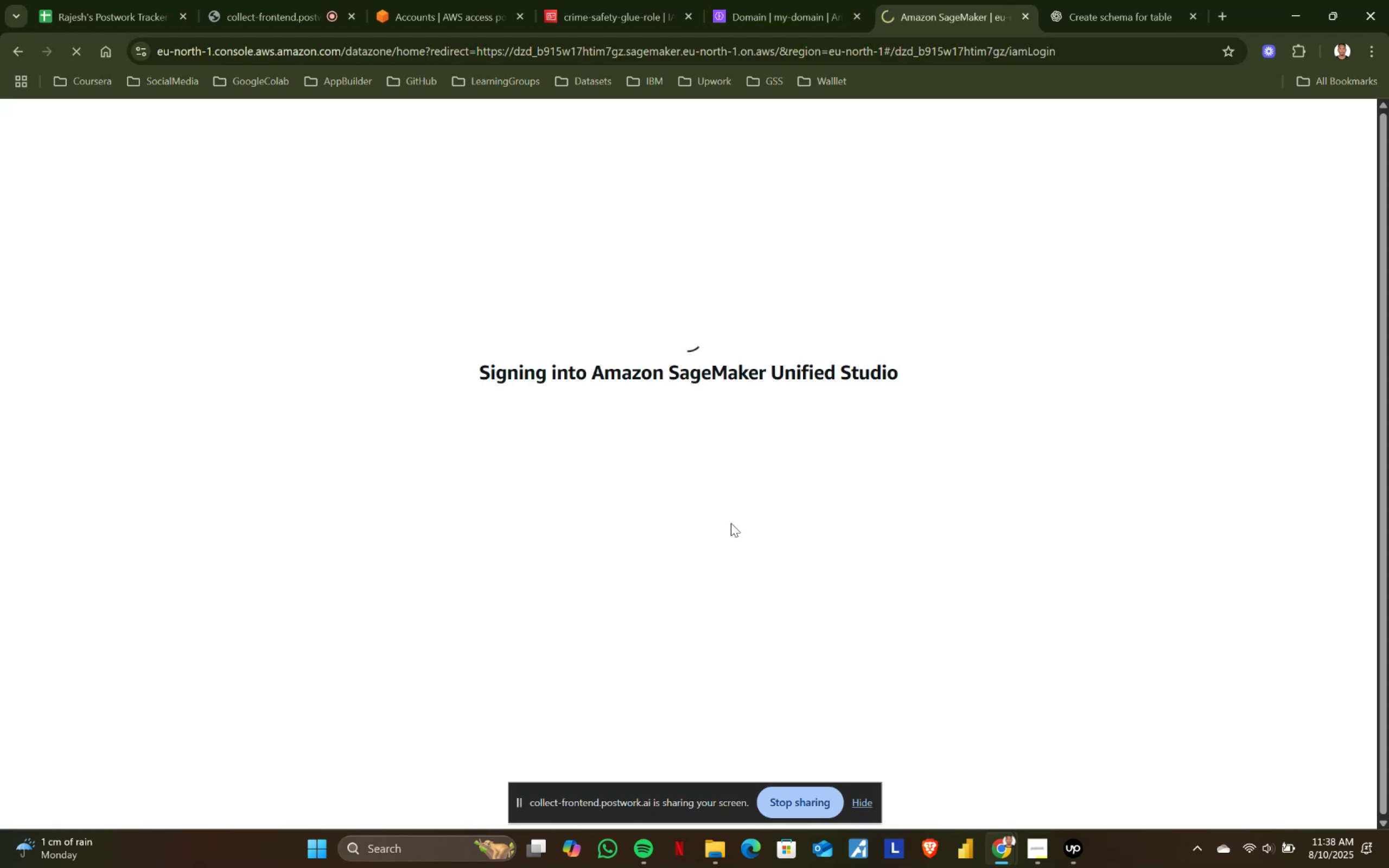 
wait(5.45)
 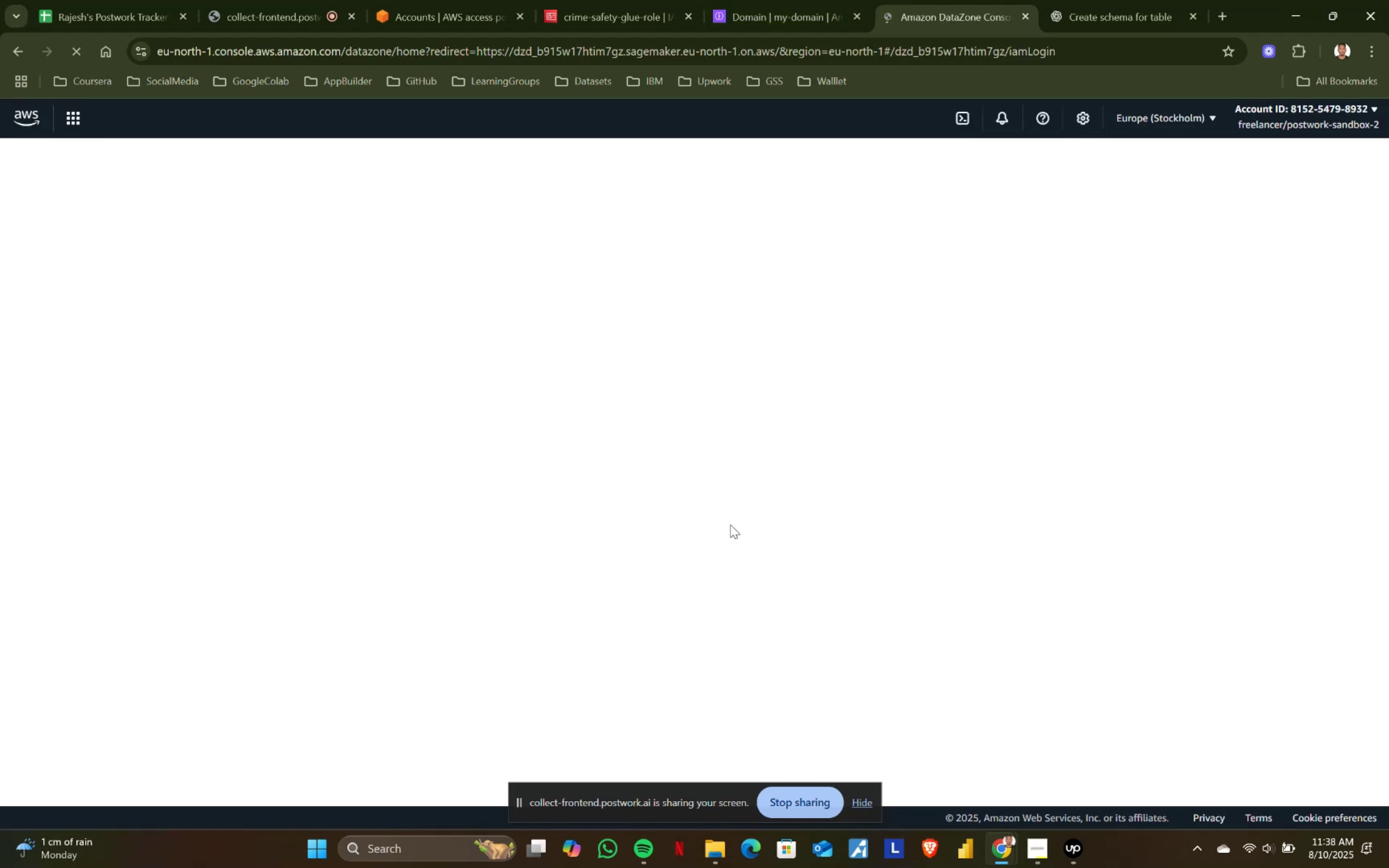 
mouse_move([653, 486])
 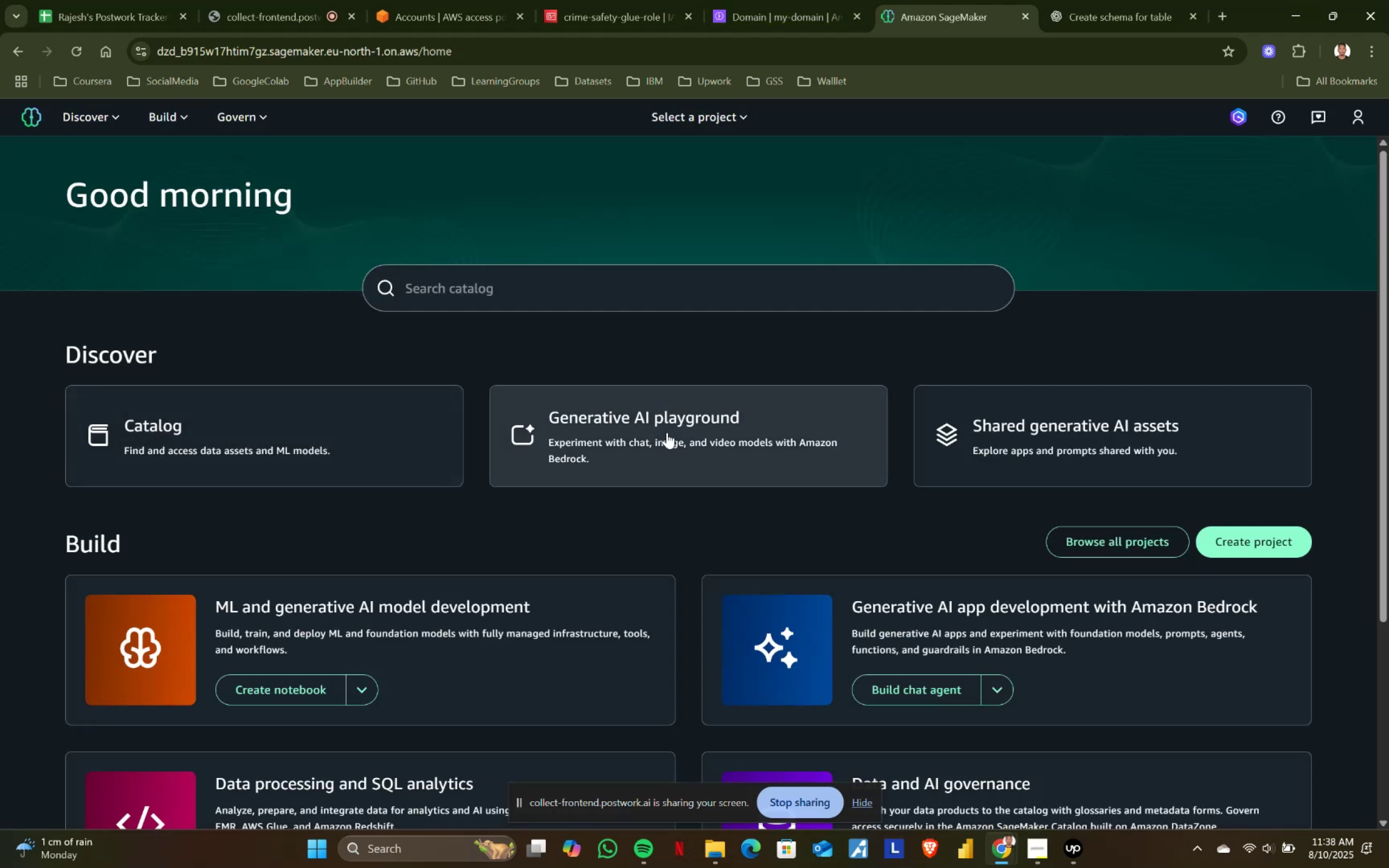 
scroll: coordinate [818, 428], scroll_direction: down, amount: 1.0
 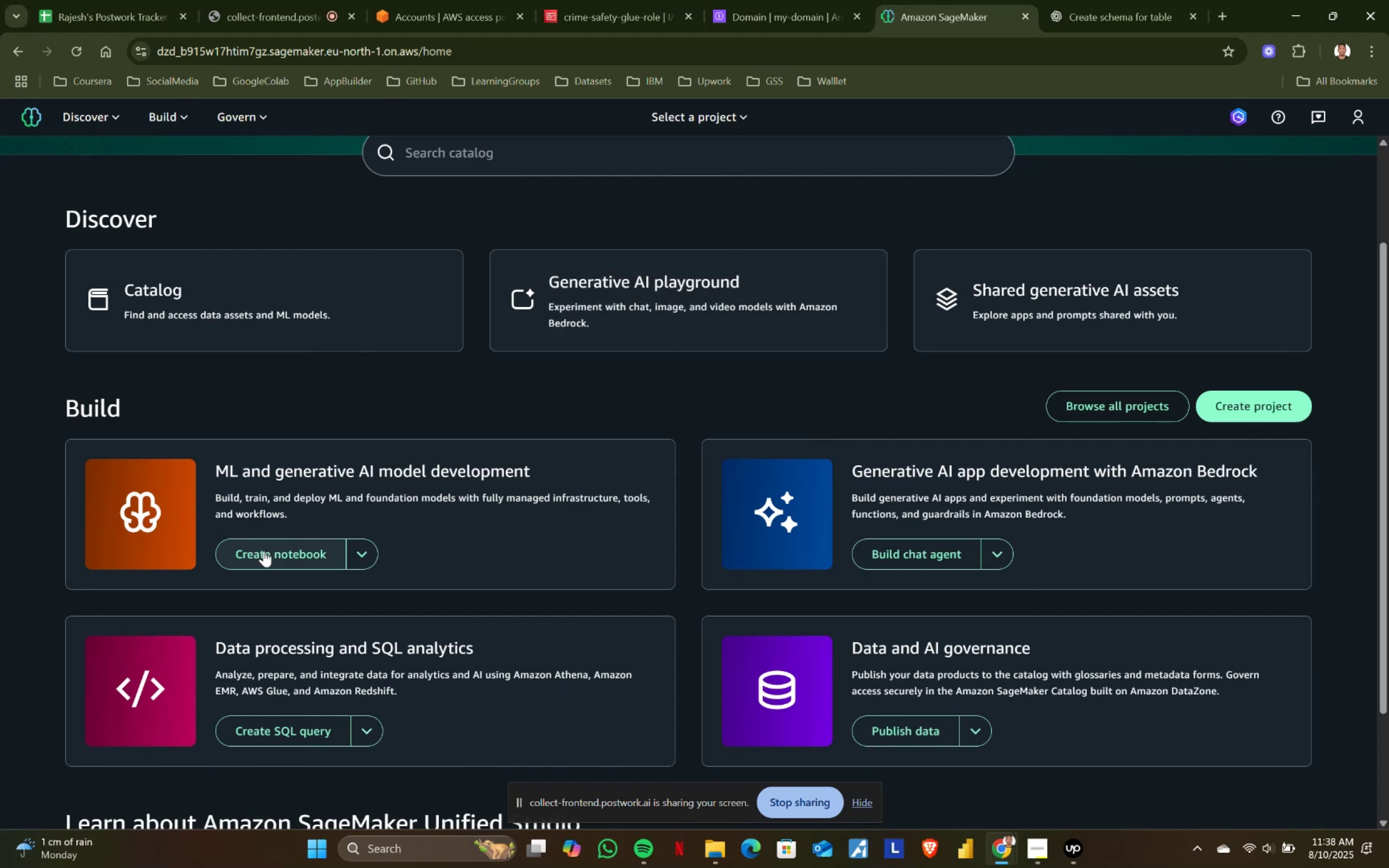 
left_click([264, 551])
 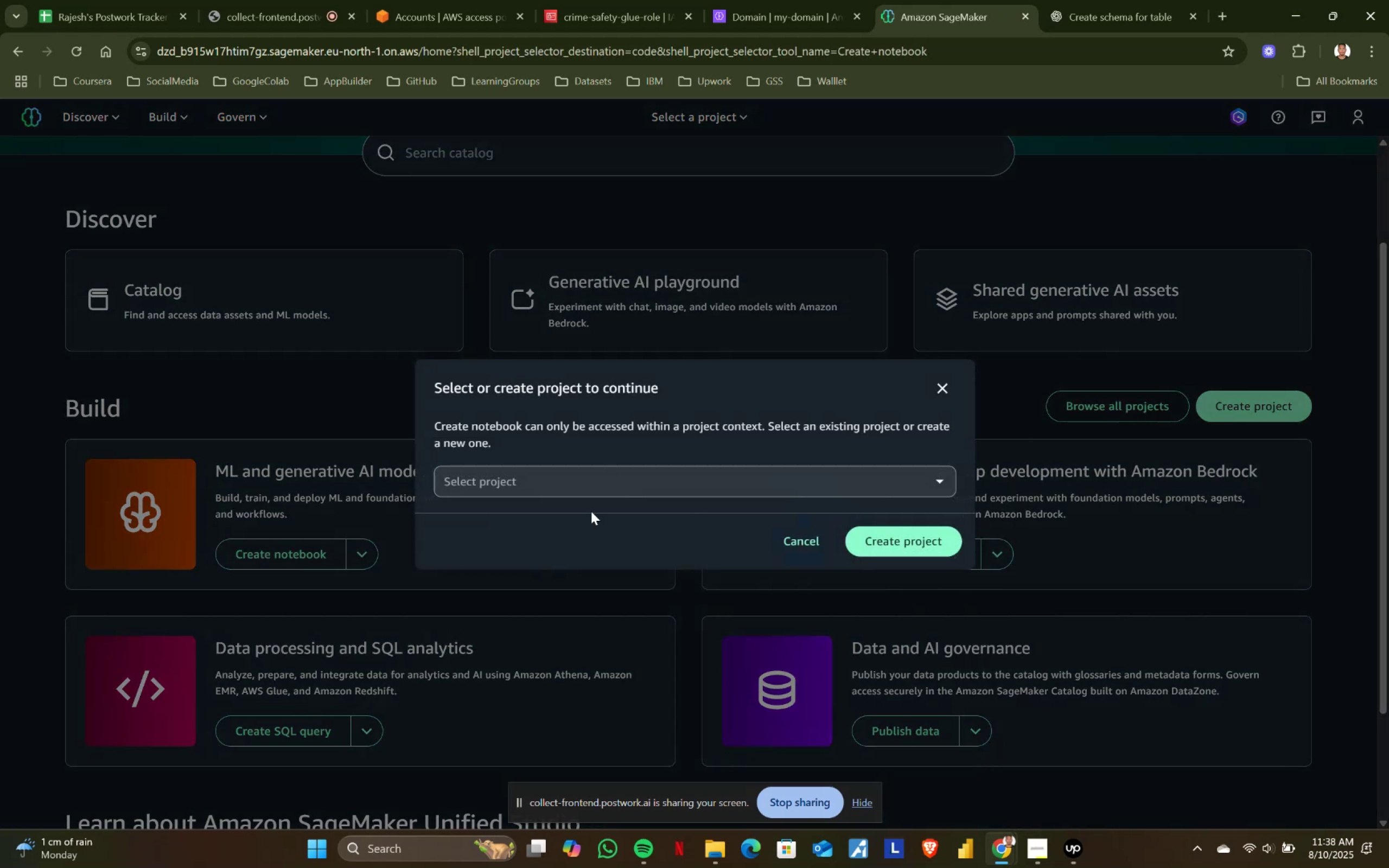 
left_click([712, 486])
 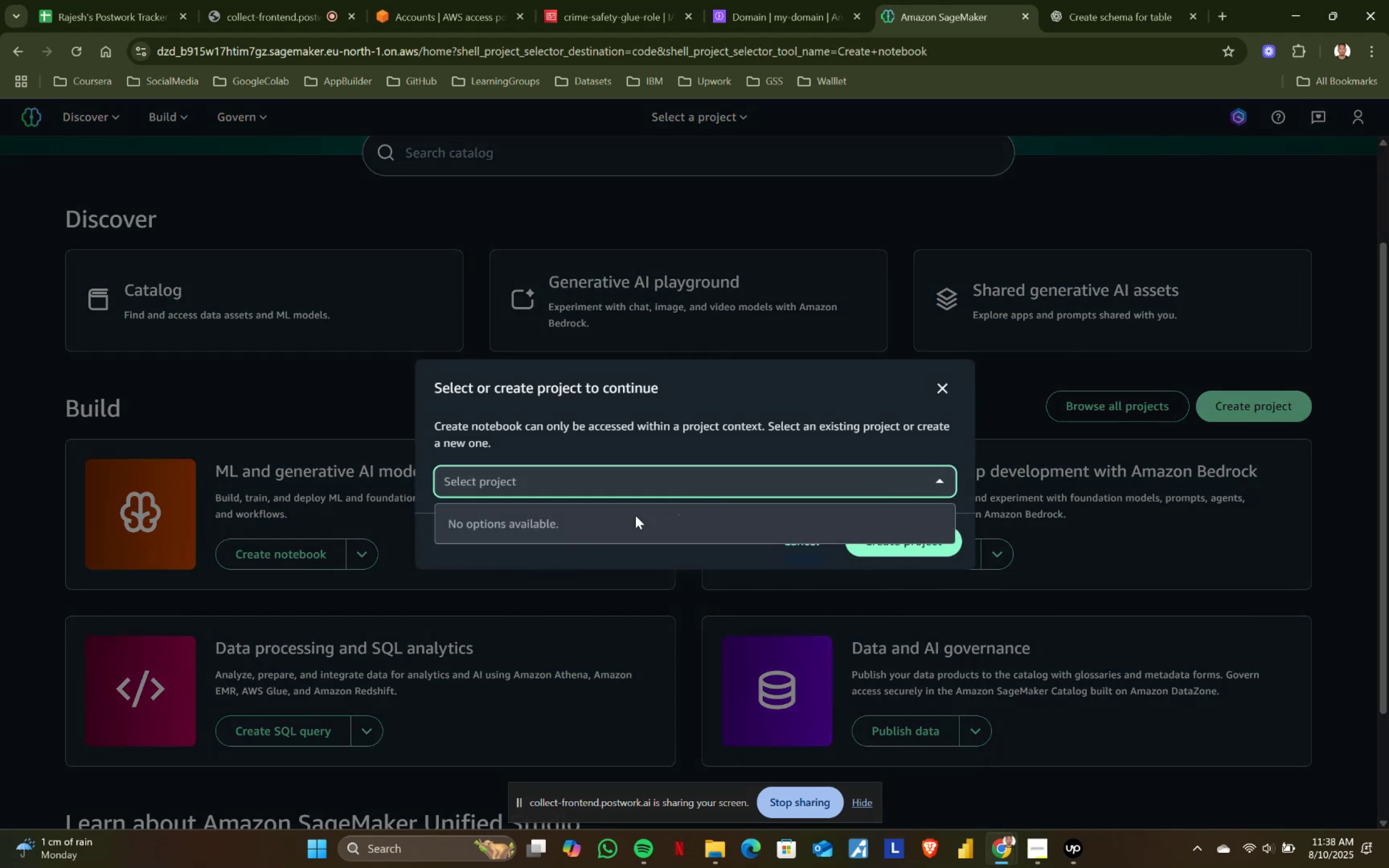 
left_click([634, 517])
 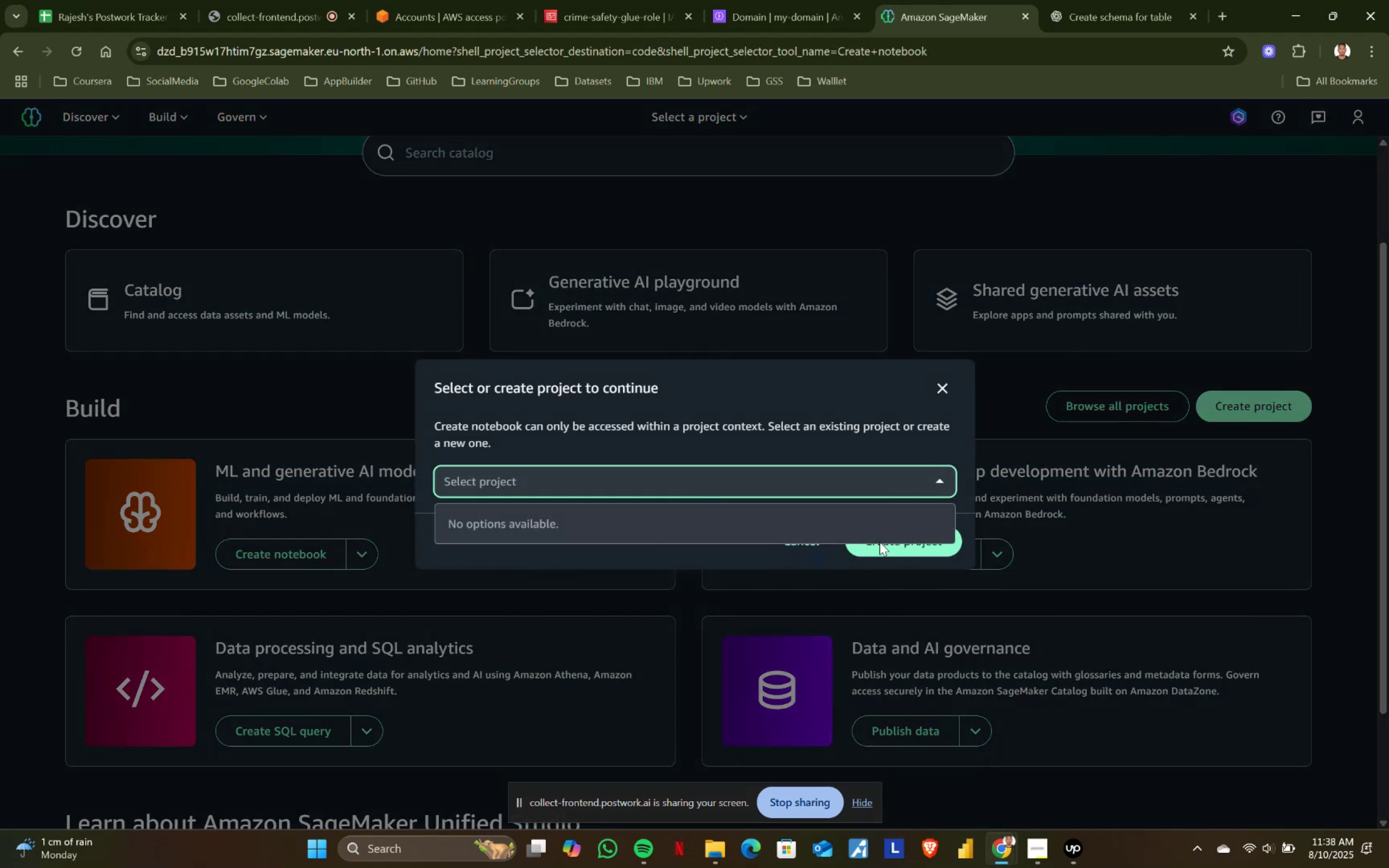 
left_click([880, 541])
 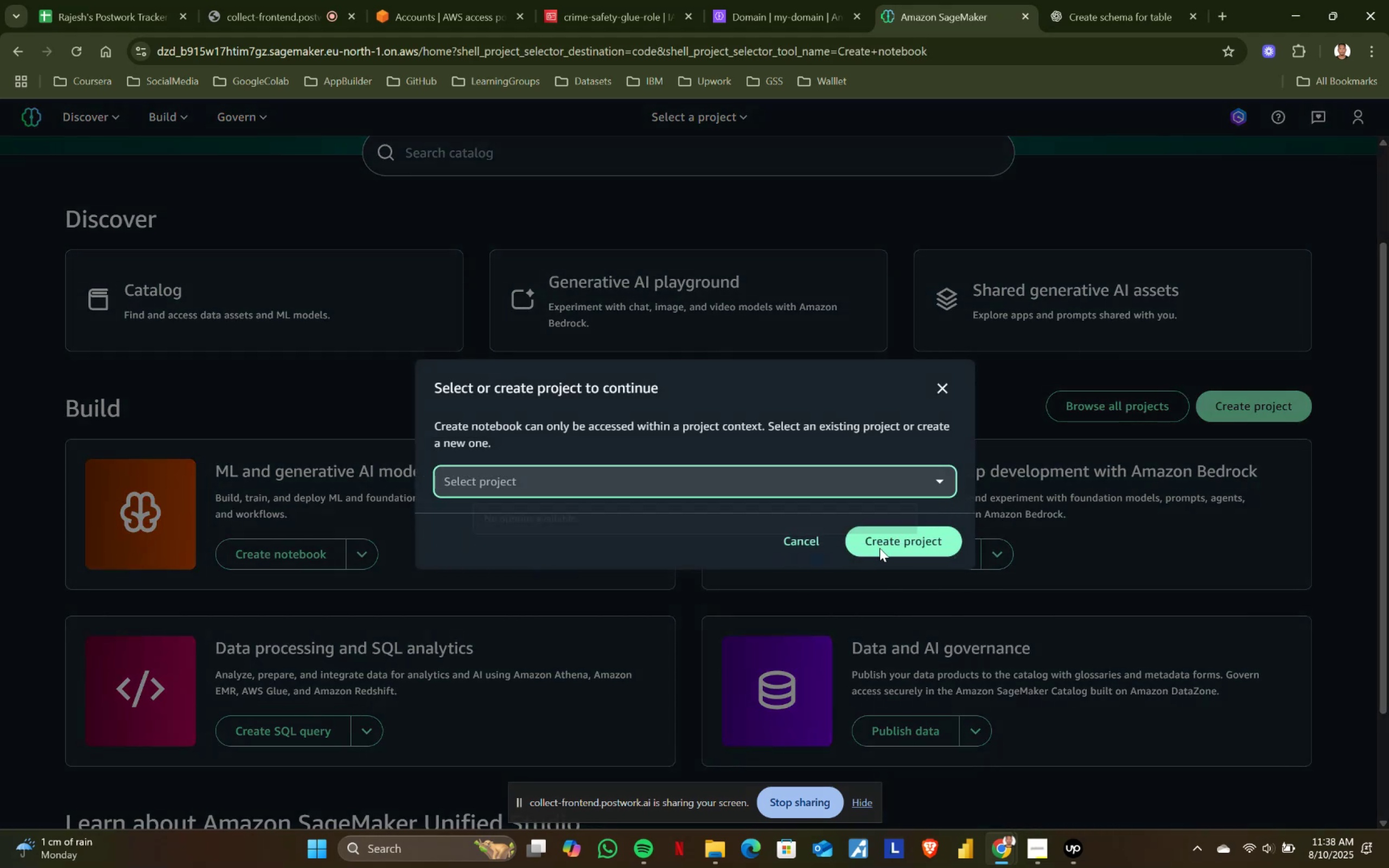 
double_click([880, 548])
 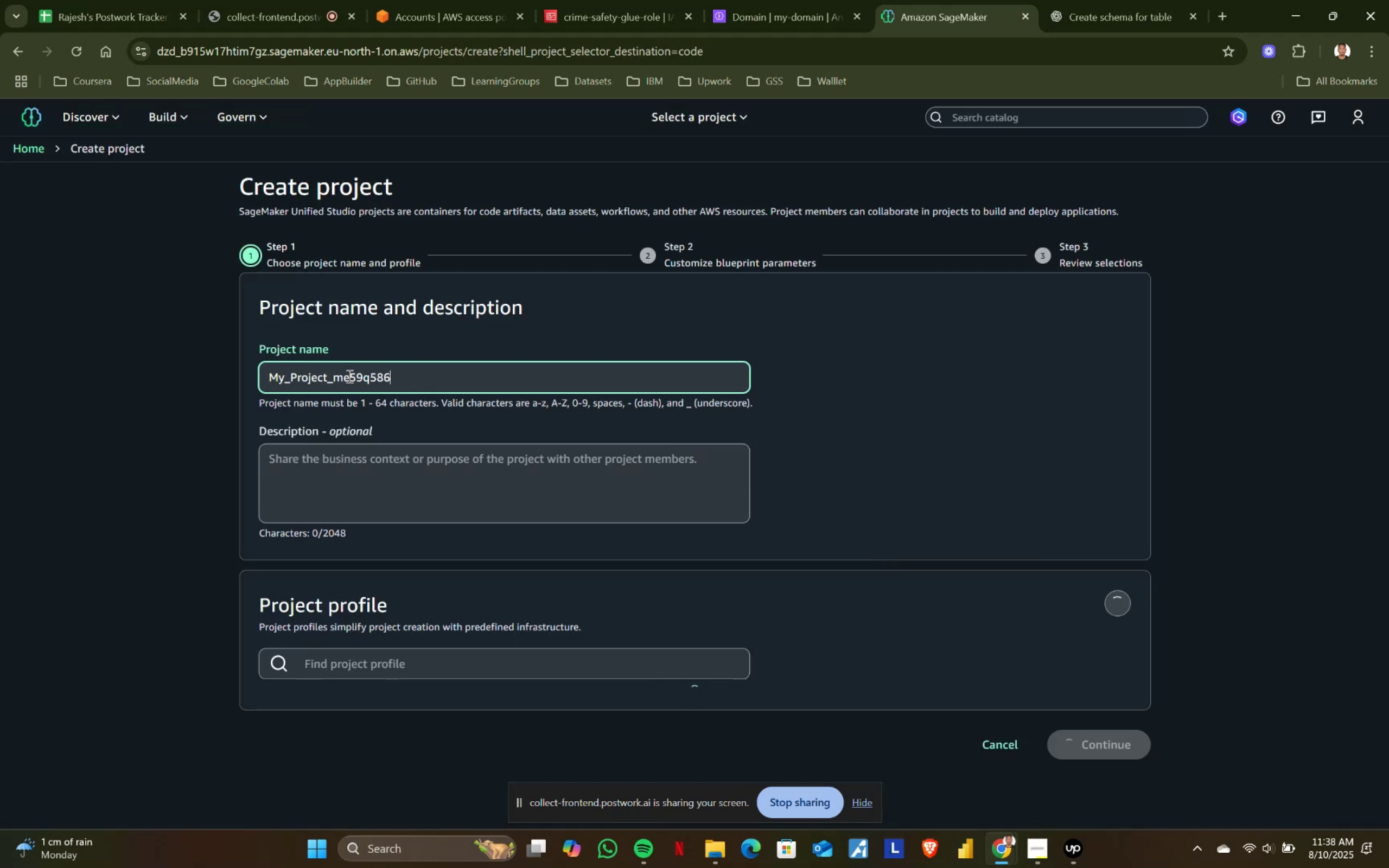 
left_click_drag(start_coordinate=[350, 375], to_coordinate=[438, 376])
 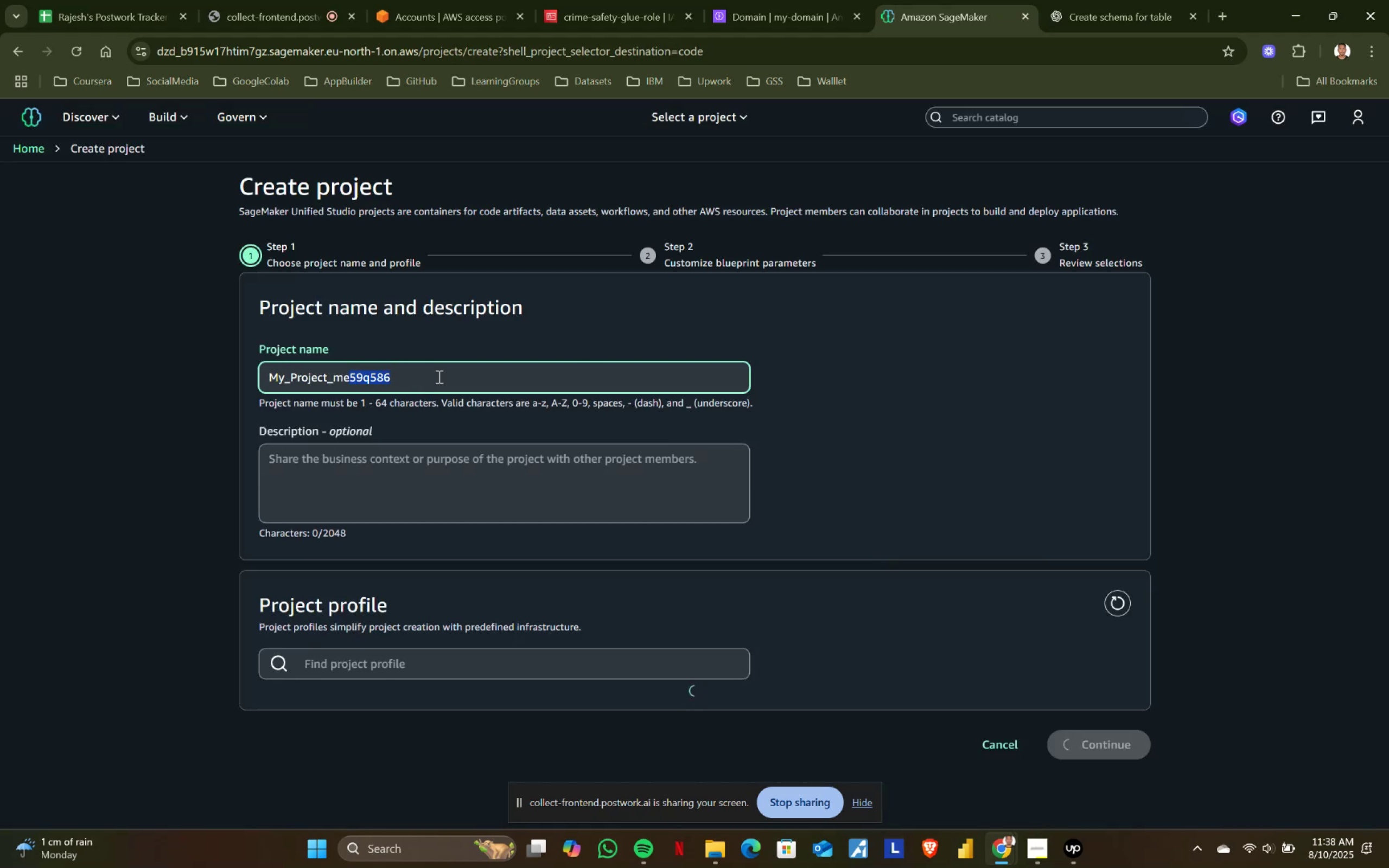 
key(Backspace)
 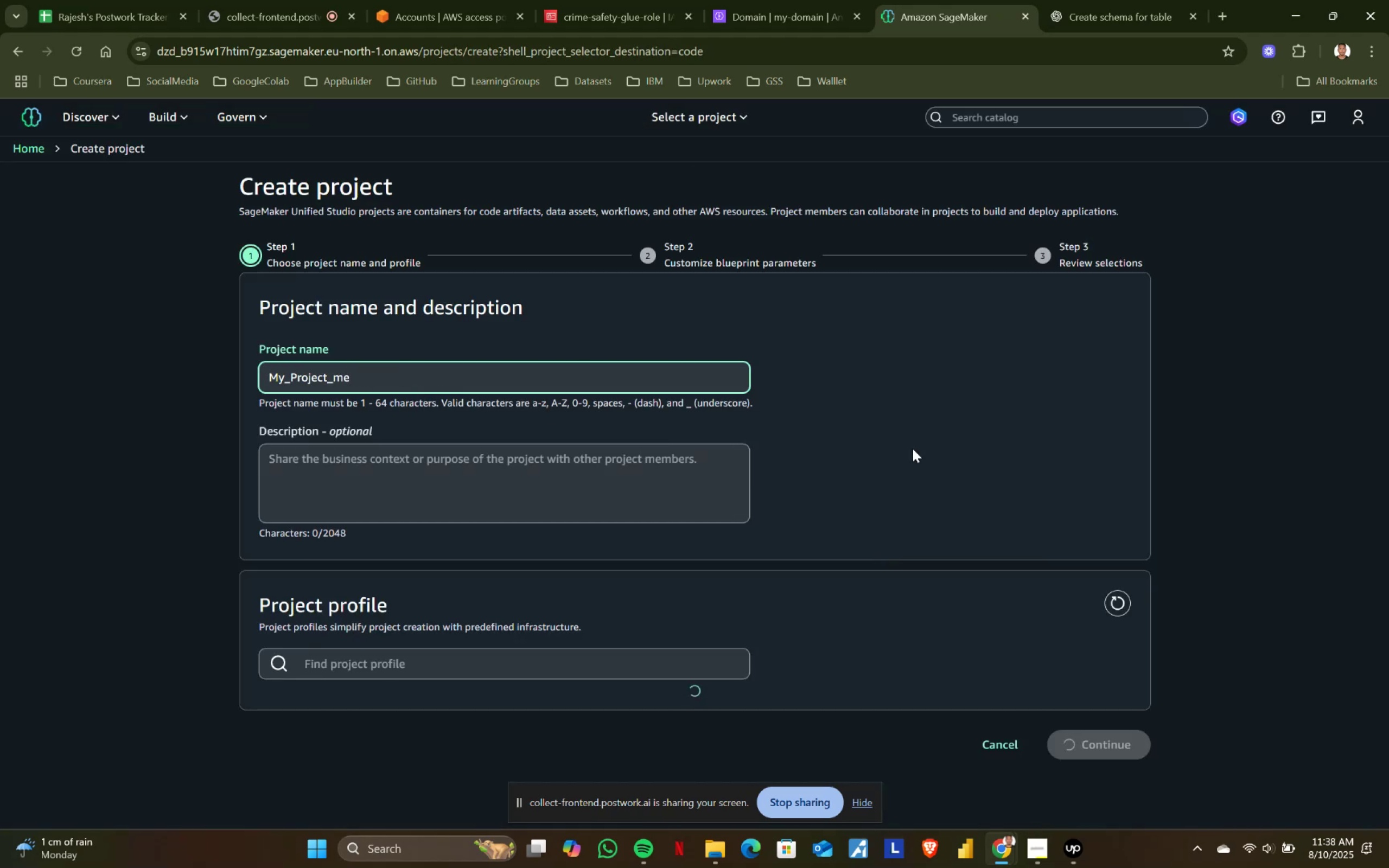 
scroll: coordinate [659, 652], scroll_direction: down, amount: 5.0
 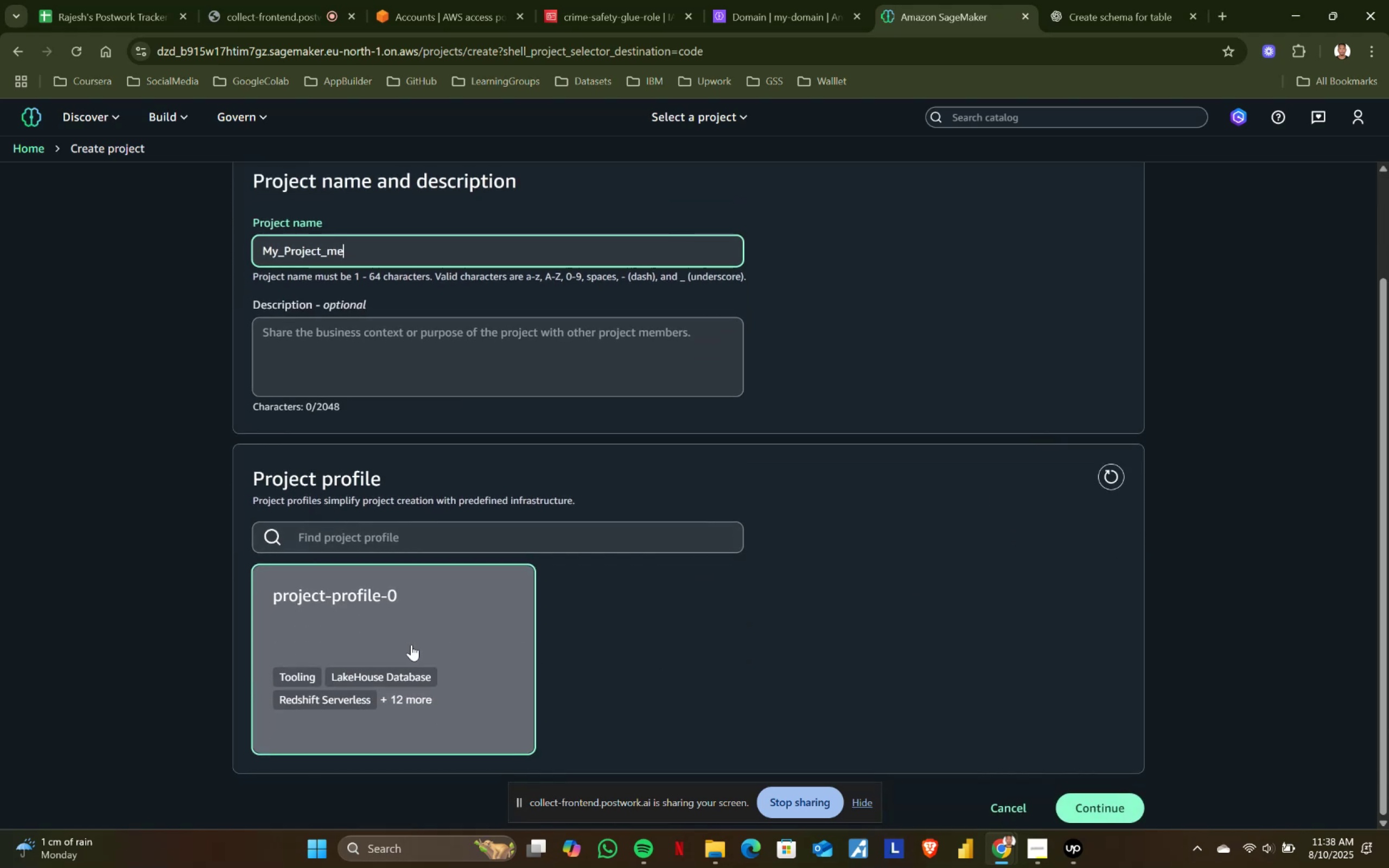 
left_click([411, 644])
 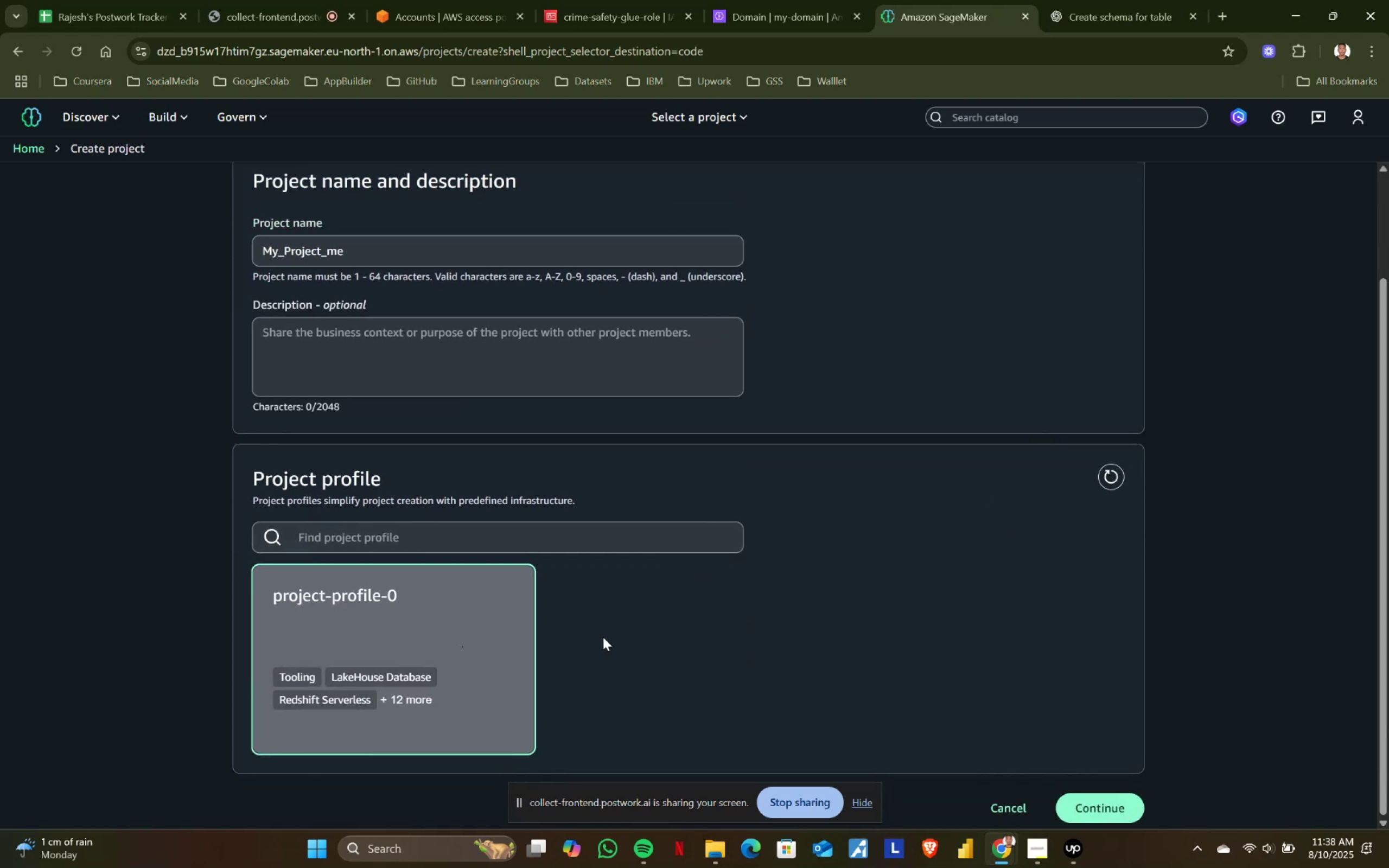 
scroll: coordinate [889, 638], scroll_direction: down, amount: 3.0
 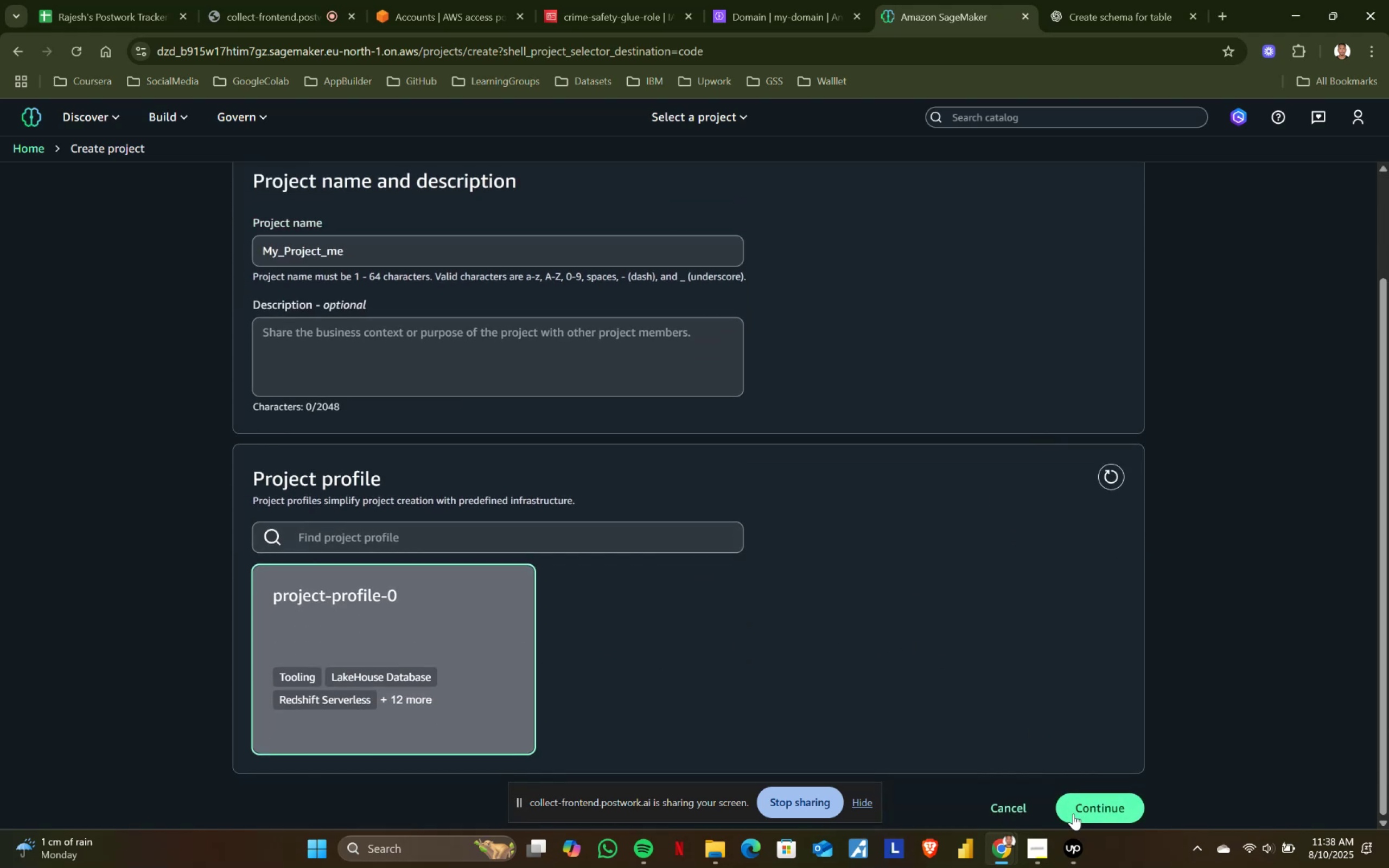 
left_click([1075, 814])
 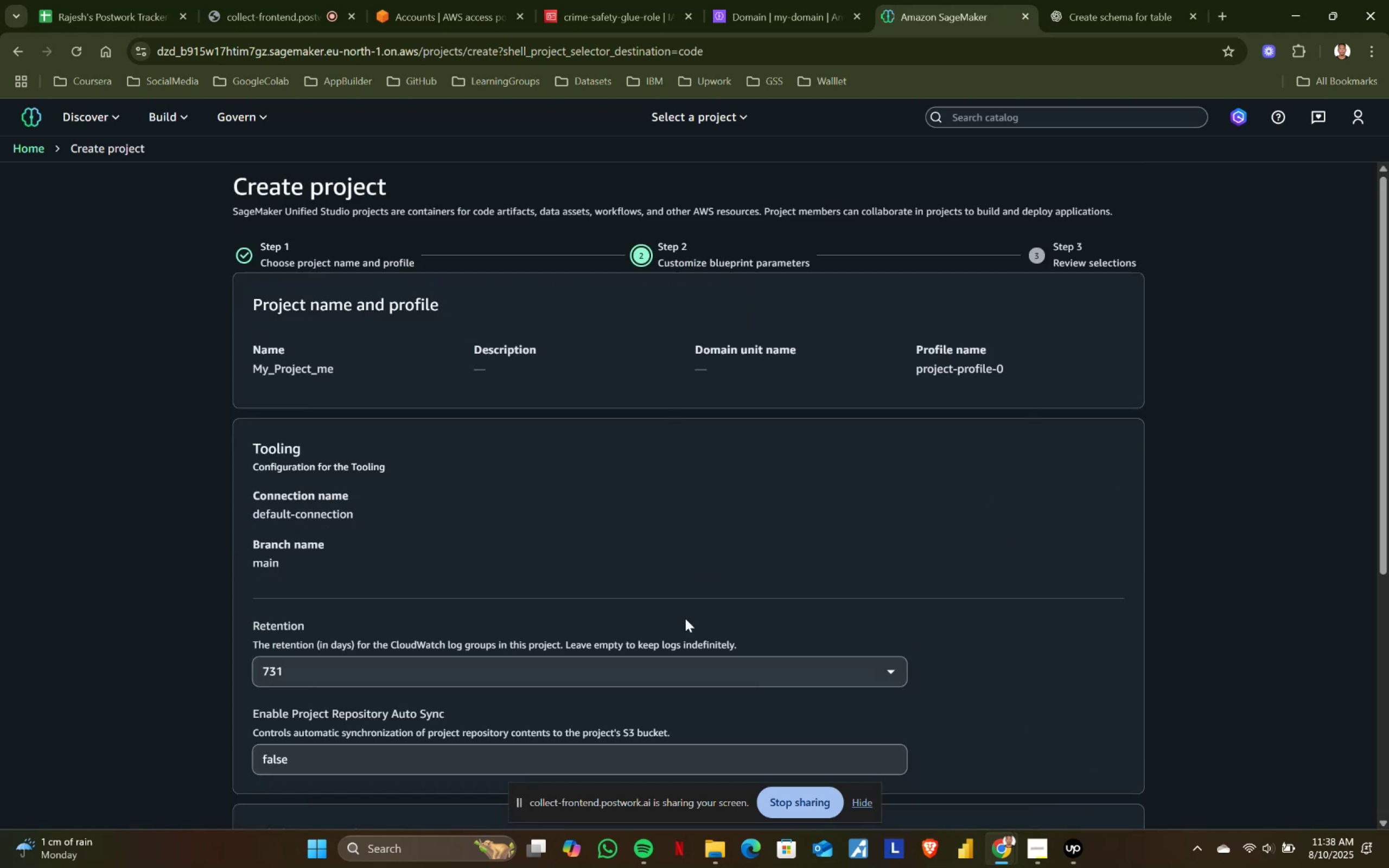 
scroll: coordinate [885, 599], scroll_direction: down, amount: 7.0
 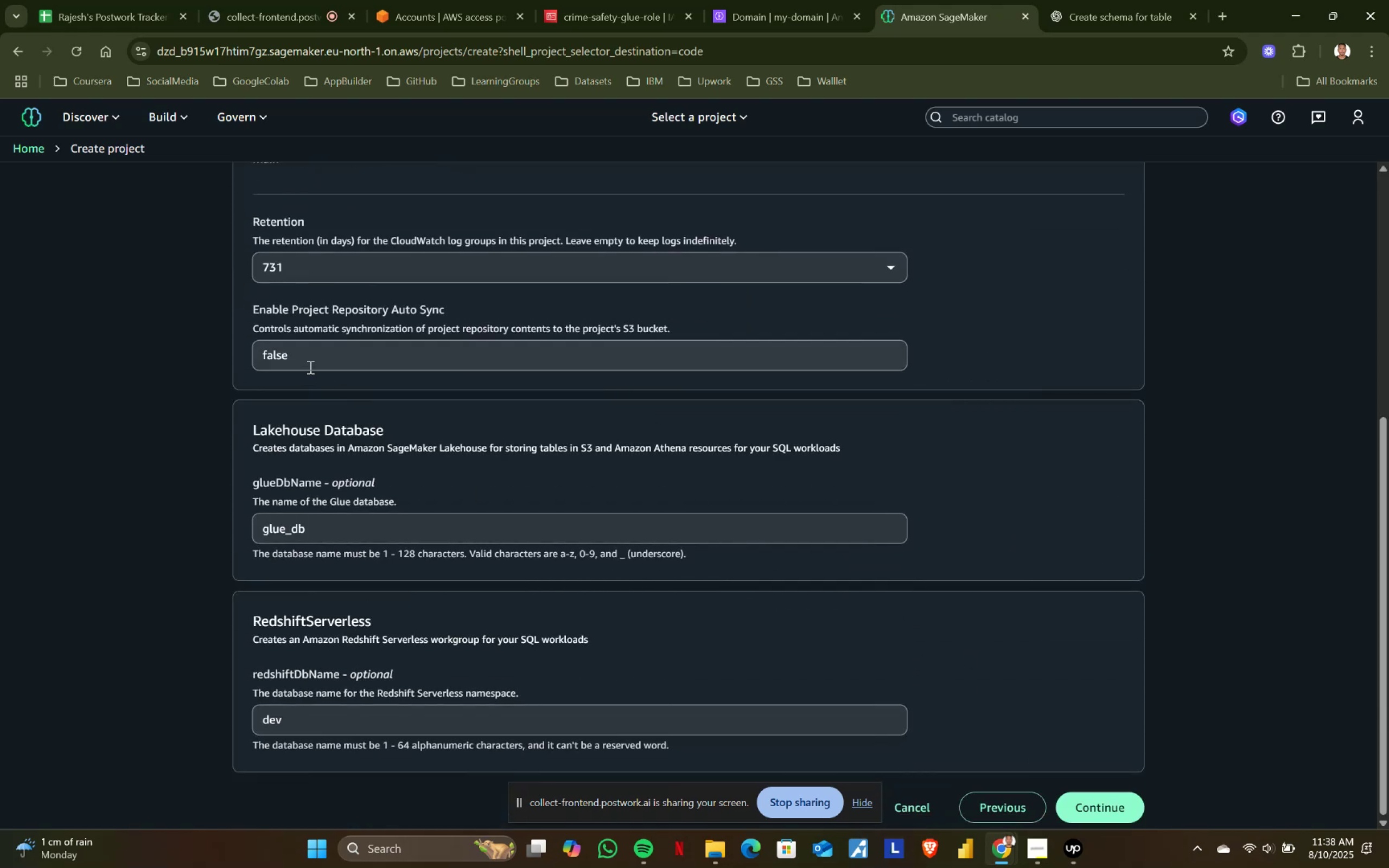 
left_click_drag(start_coordinate=[300, 358], to_coordinate=[233, 353])
 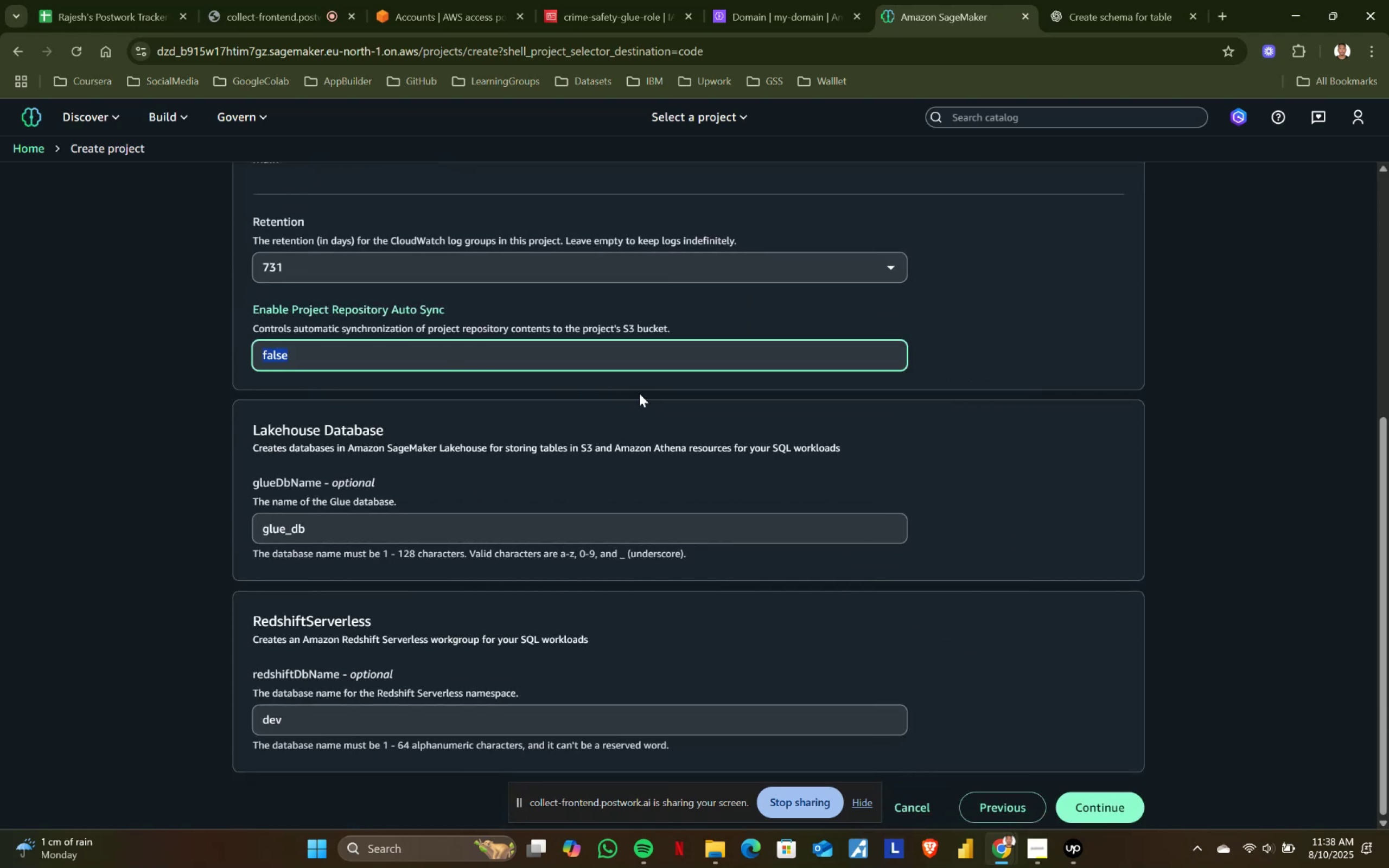 
left_click([1009, 440])
 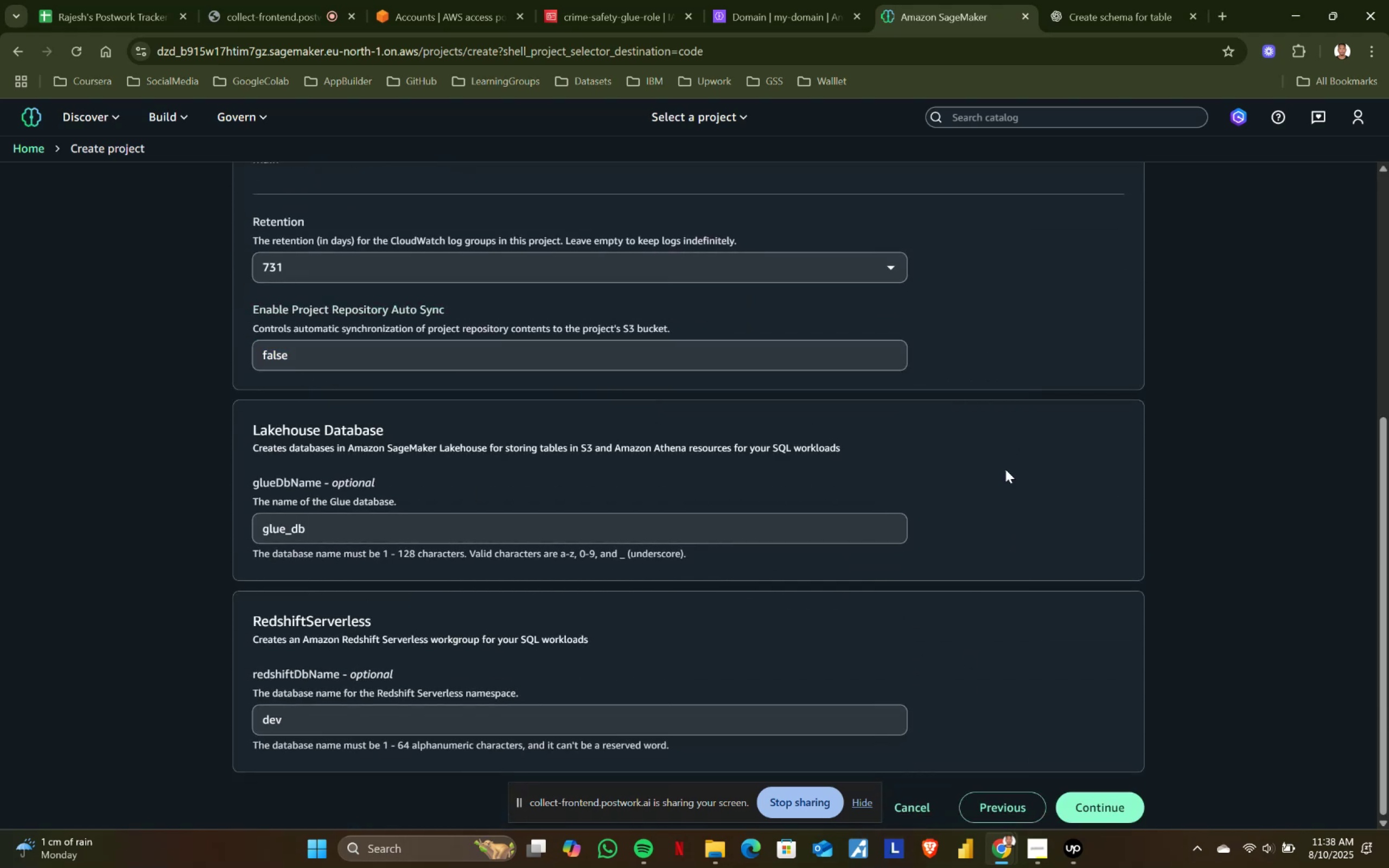 
scroll: coordinate [1004, 533], scroll_direction: down, amount: 5.0
 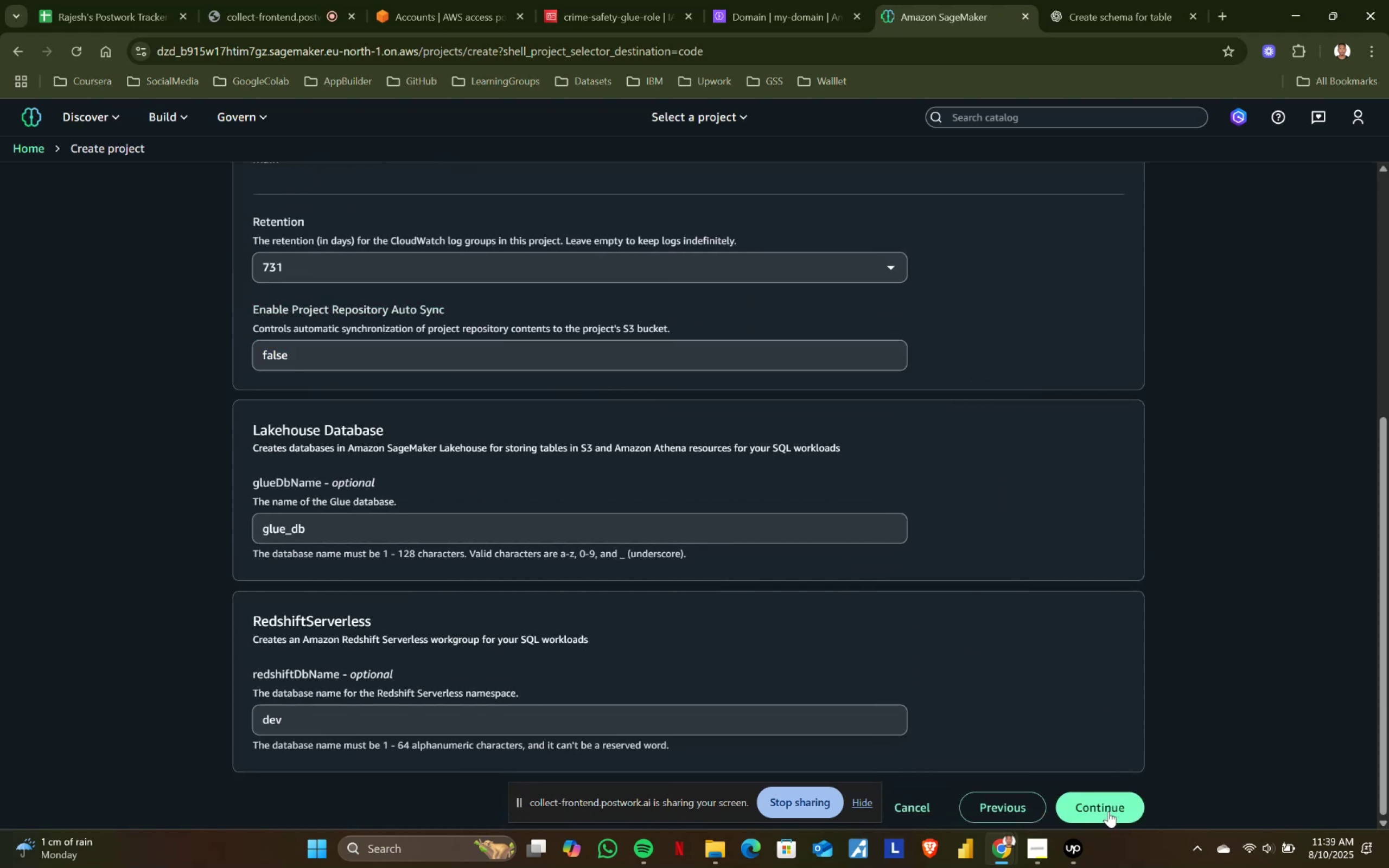 
left_click([1108, 811])
 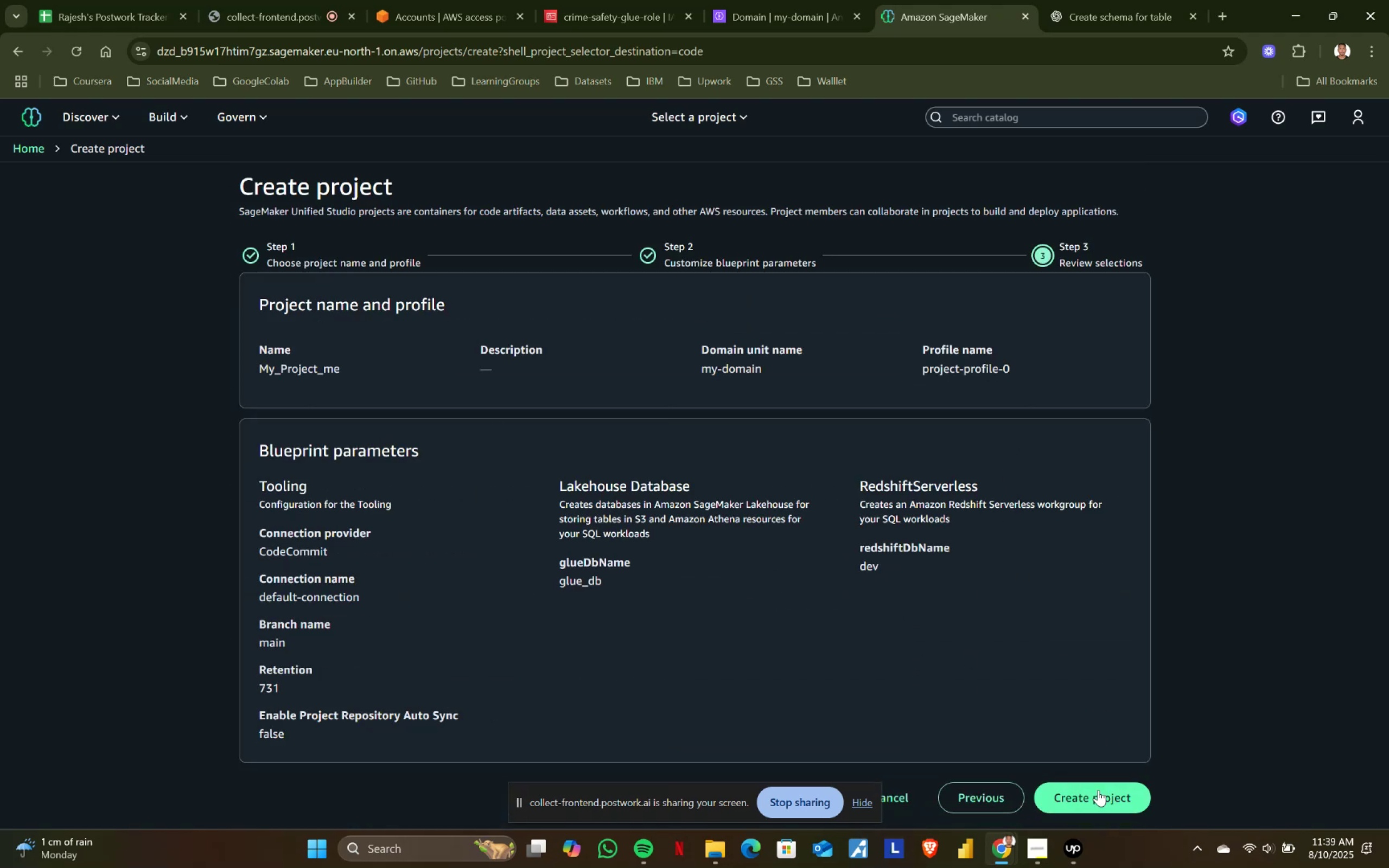 
left_click([1101, 790])
 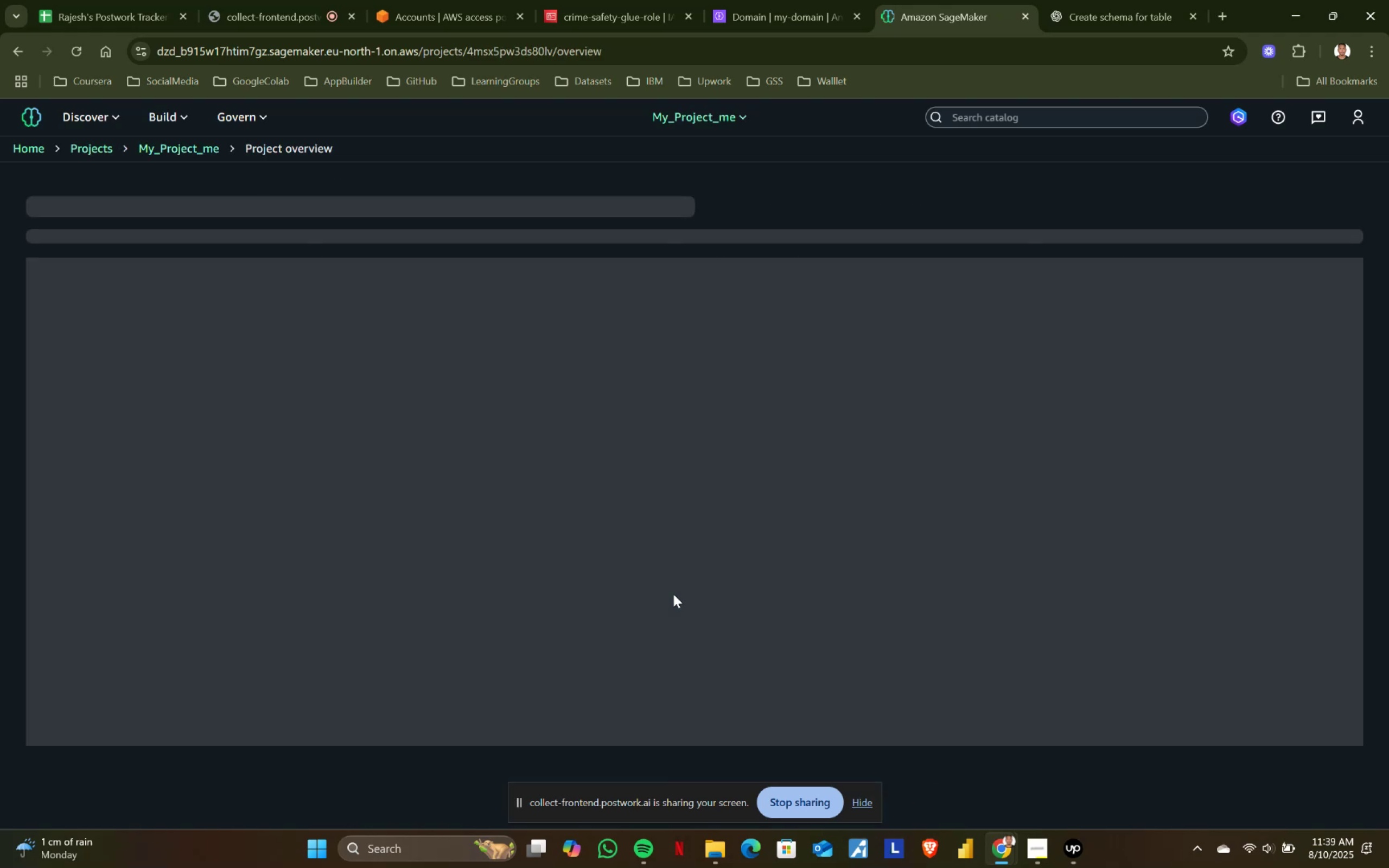 
wait(8.87)
 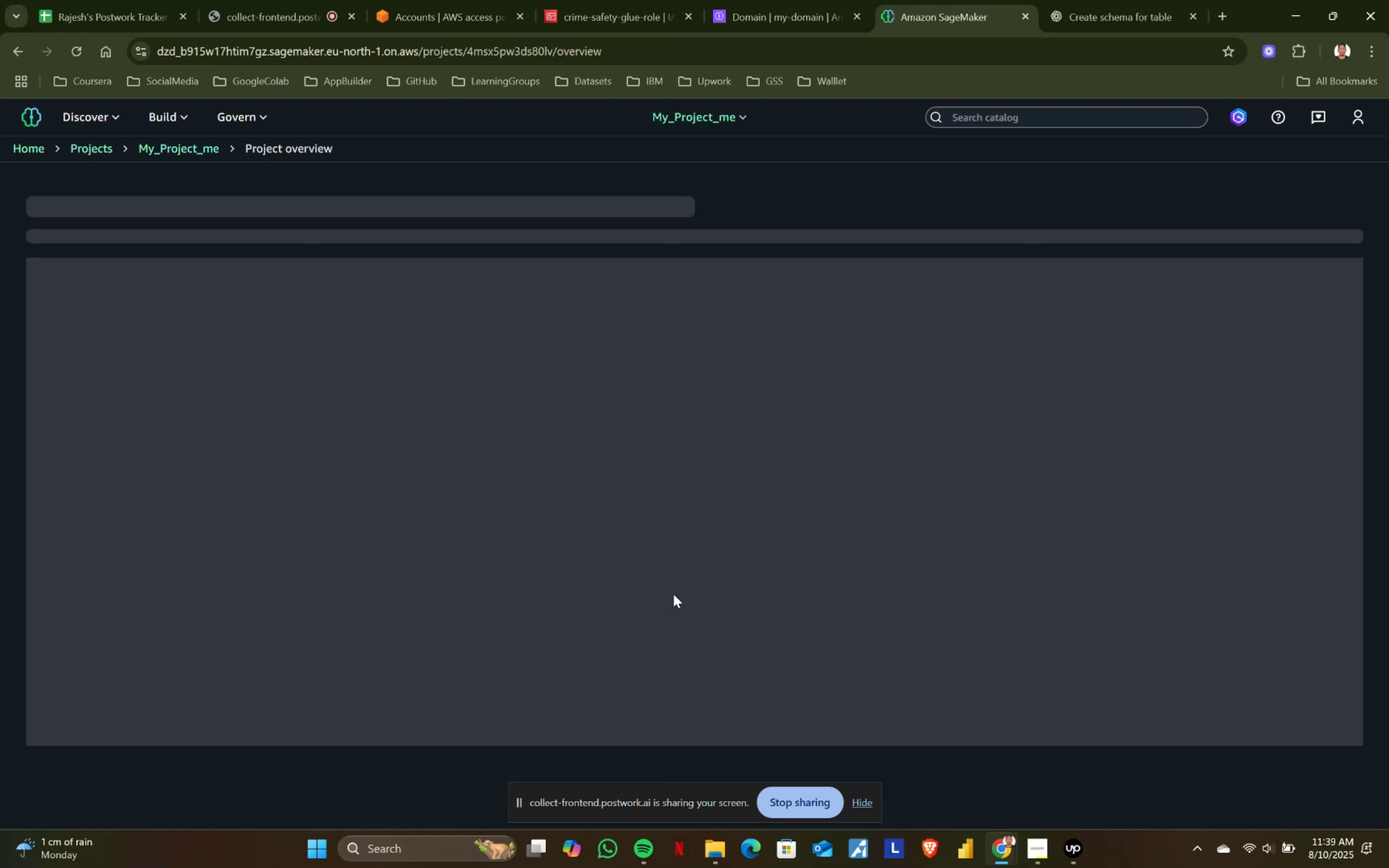 
left_click([571, 459])
 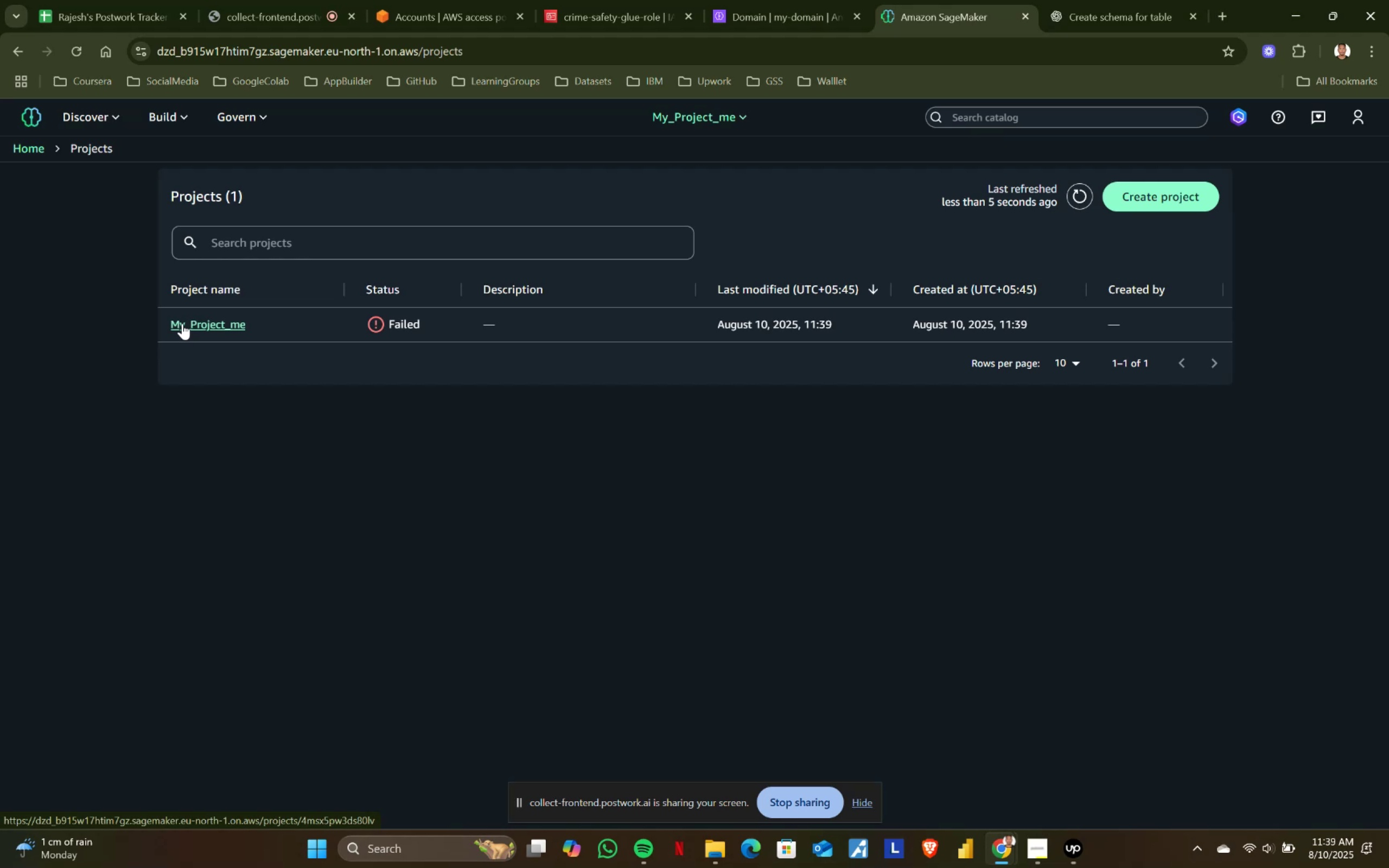 
left_click([182, 323])
 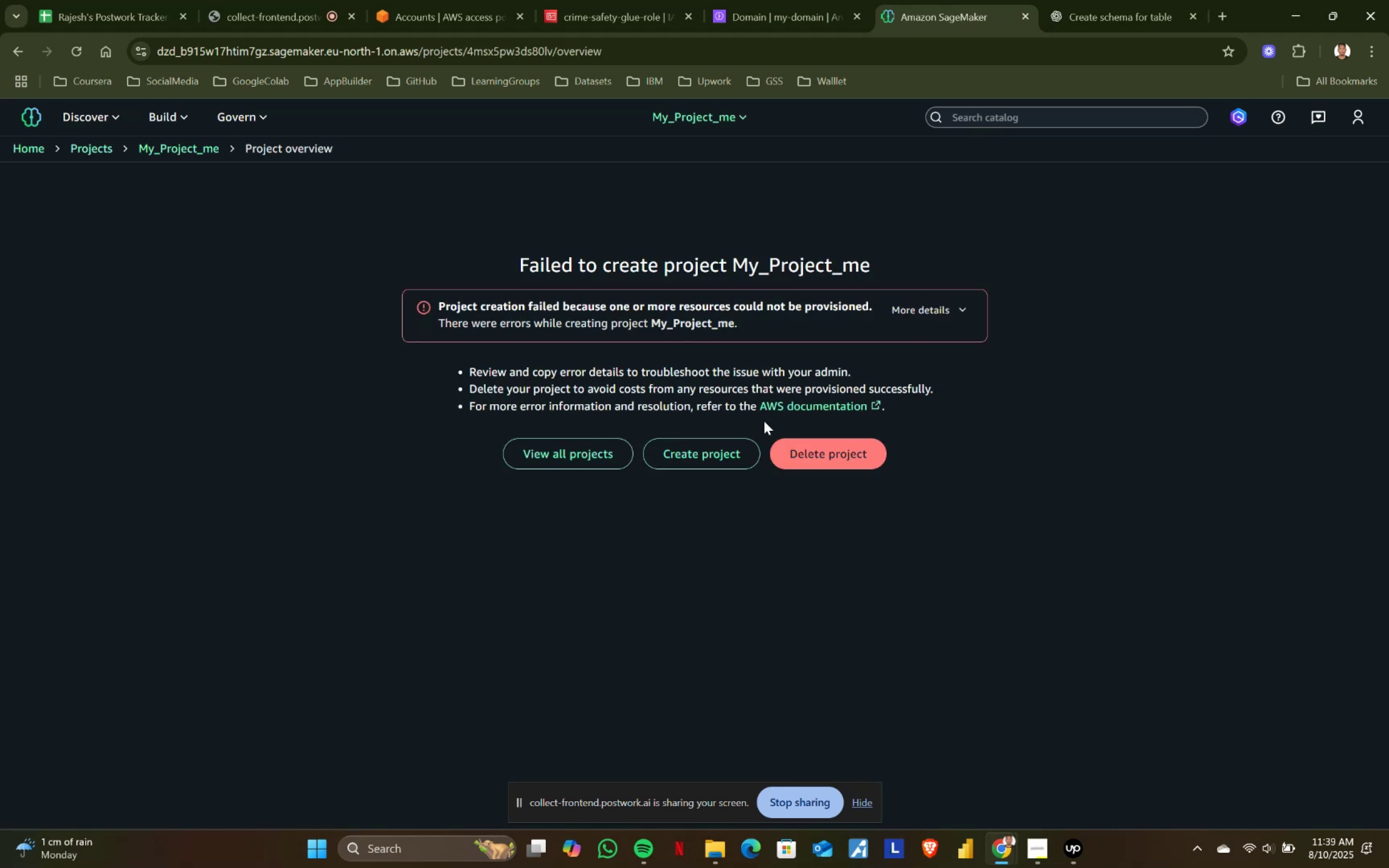 
left_click([780, 445])
 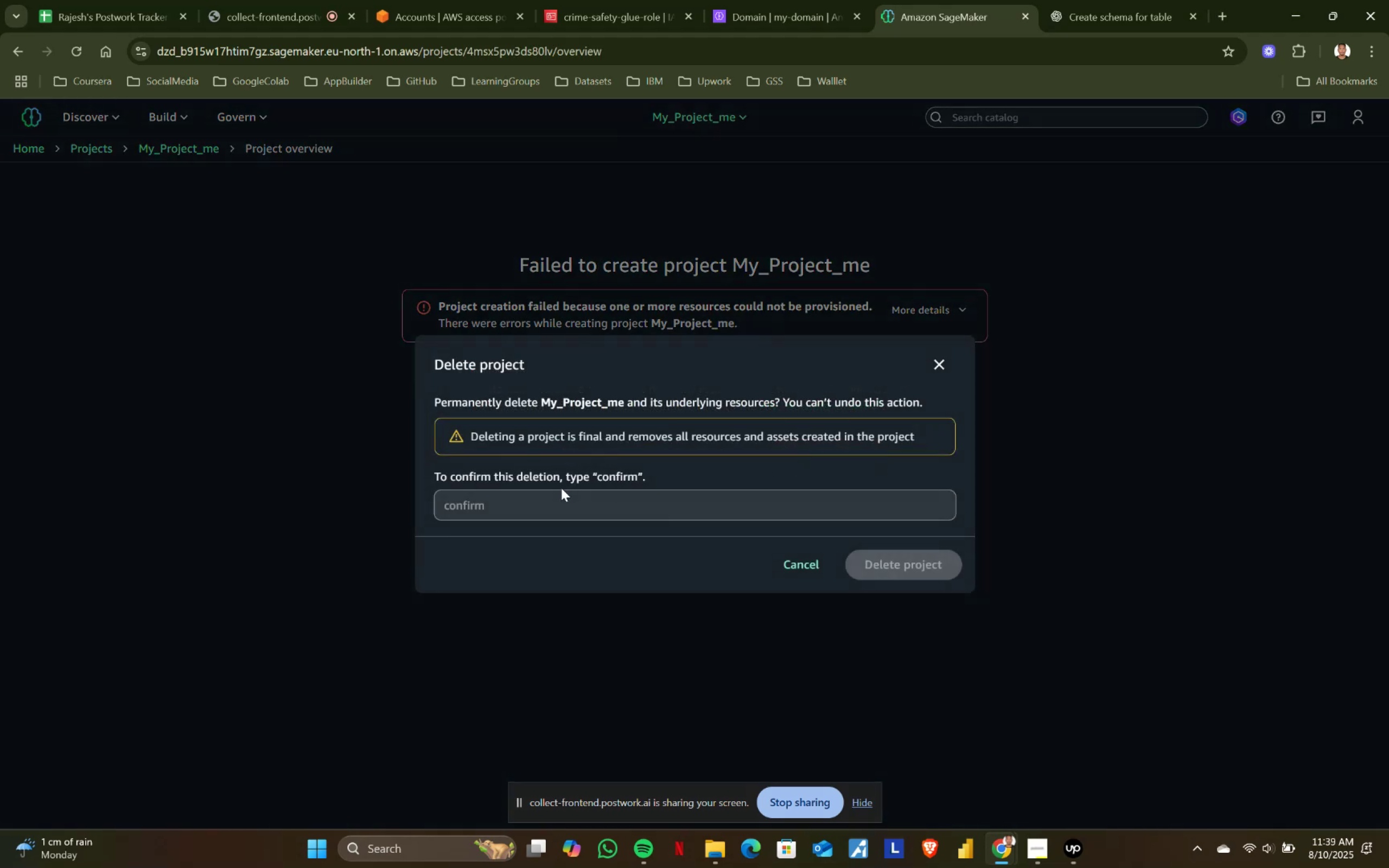 
left_click([509, 495])
 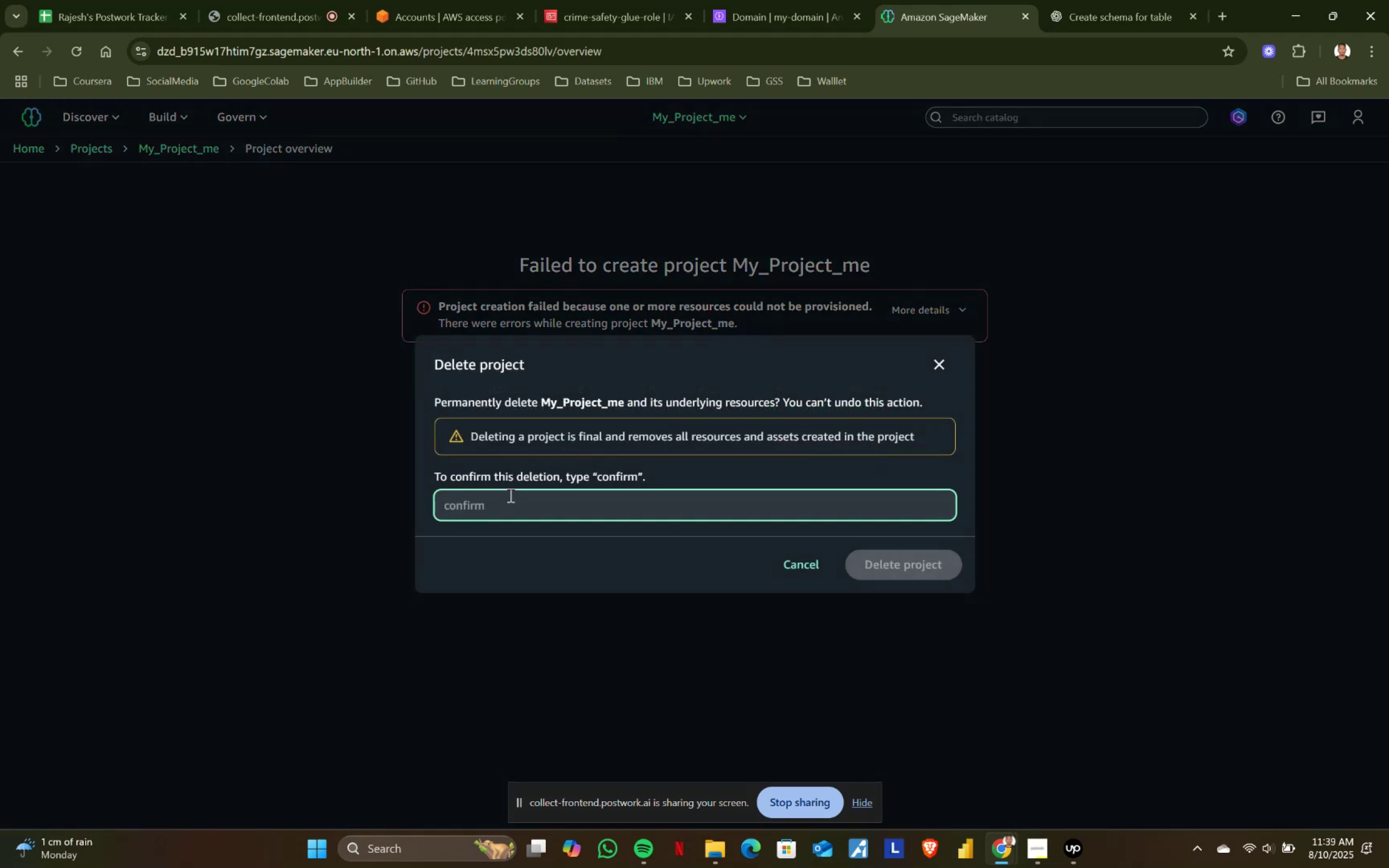 
type(confirm)
 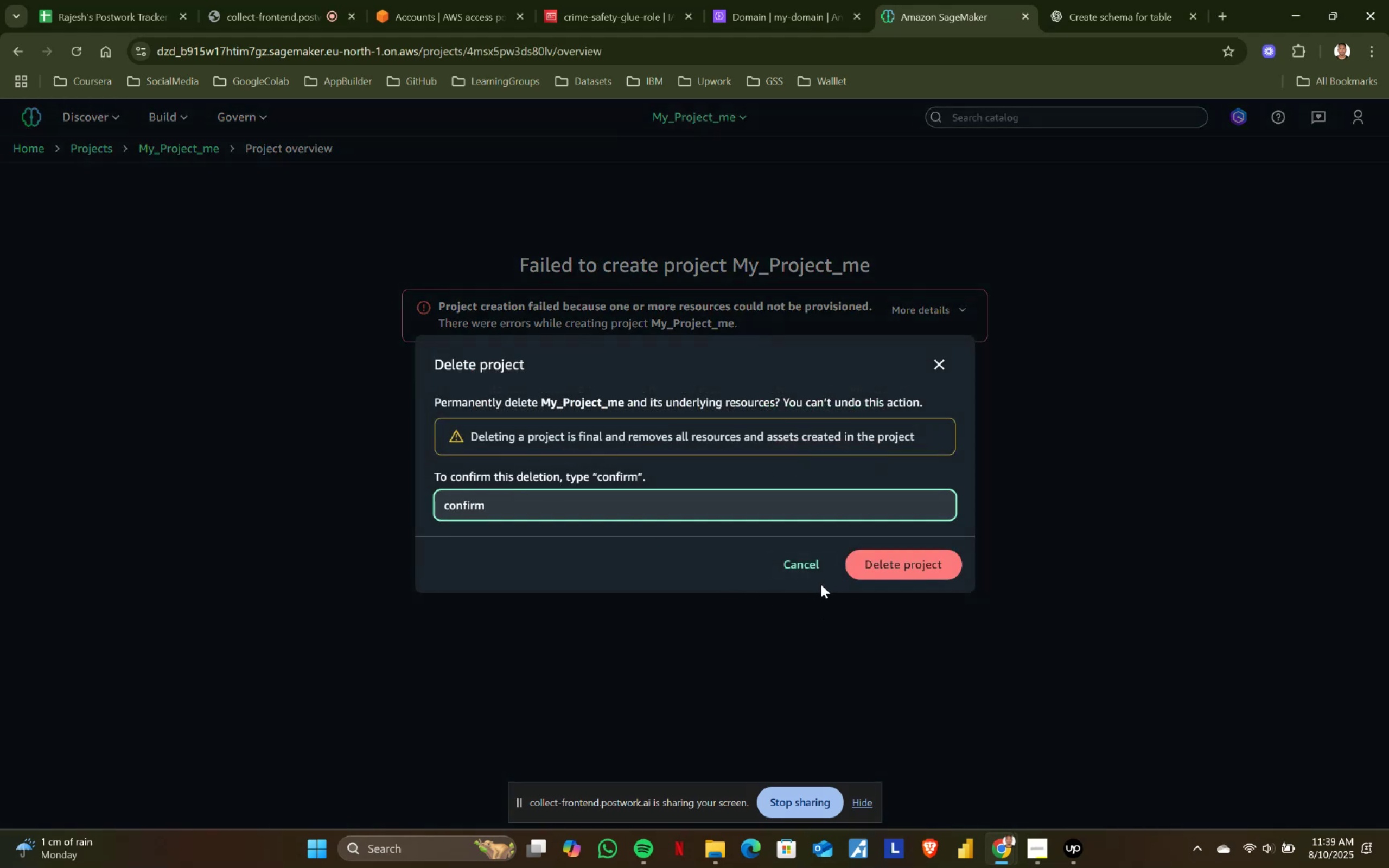 
left_click([924, 562])
 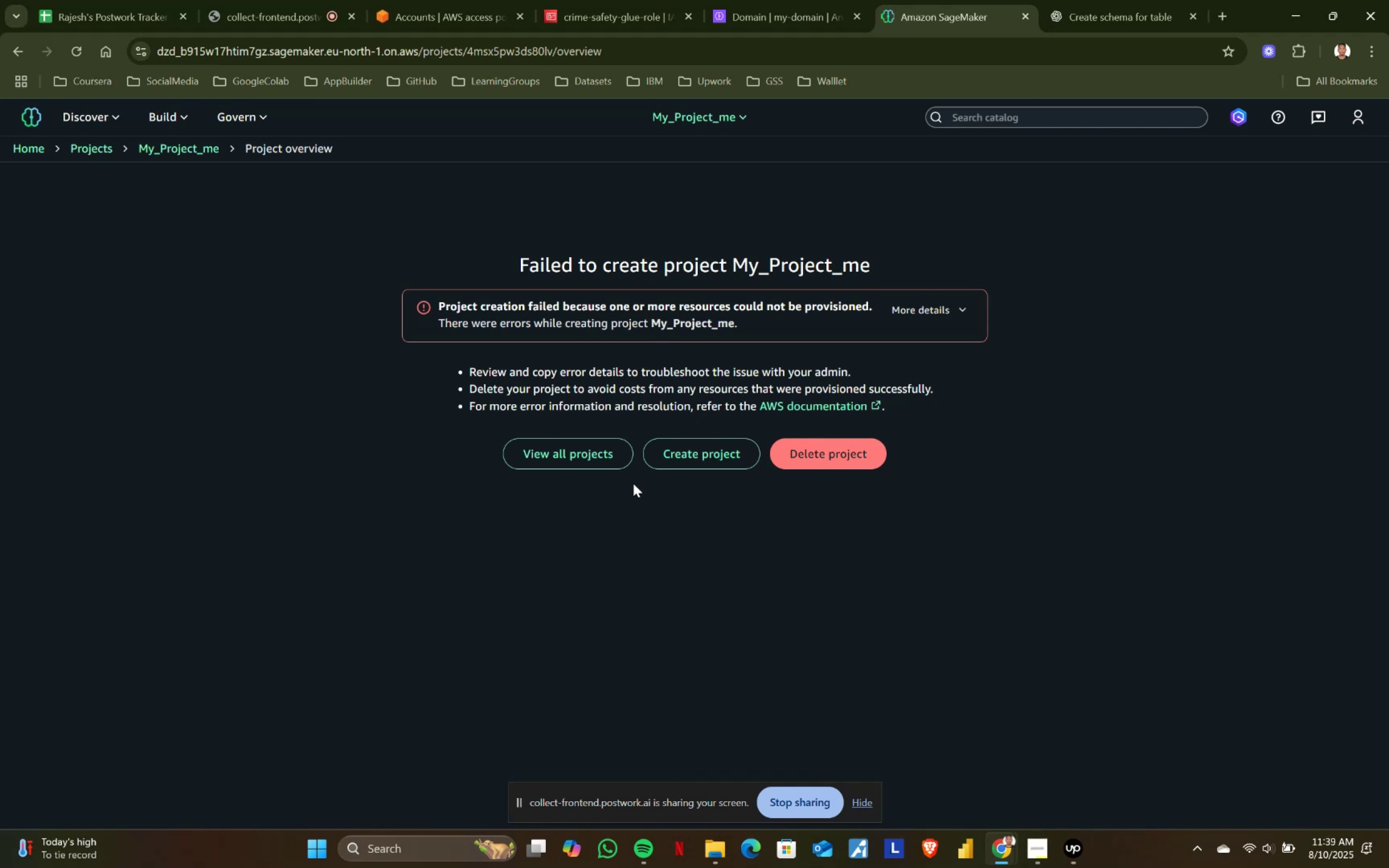 
left_click([78, 149])
 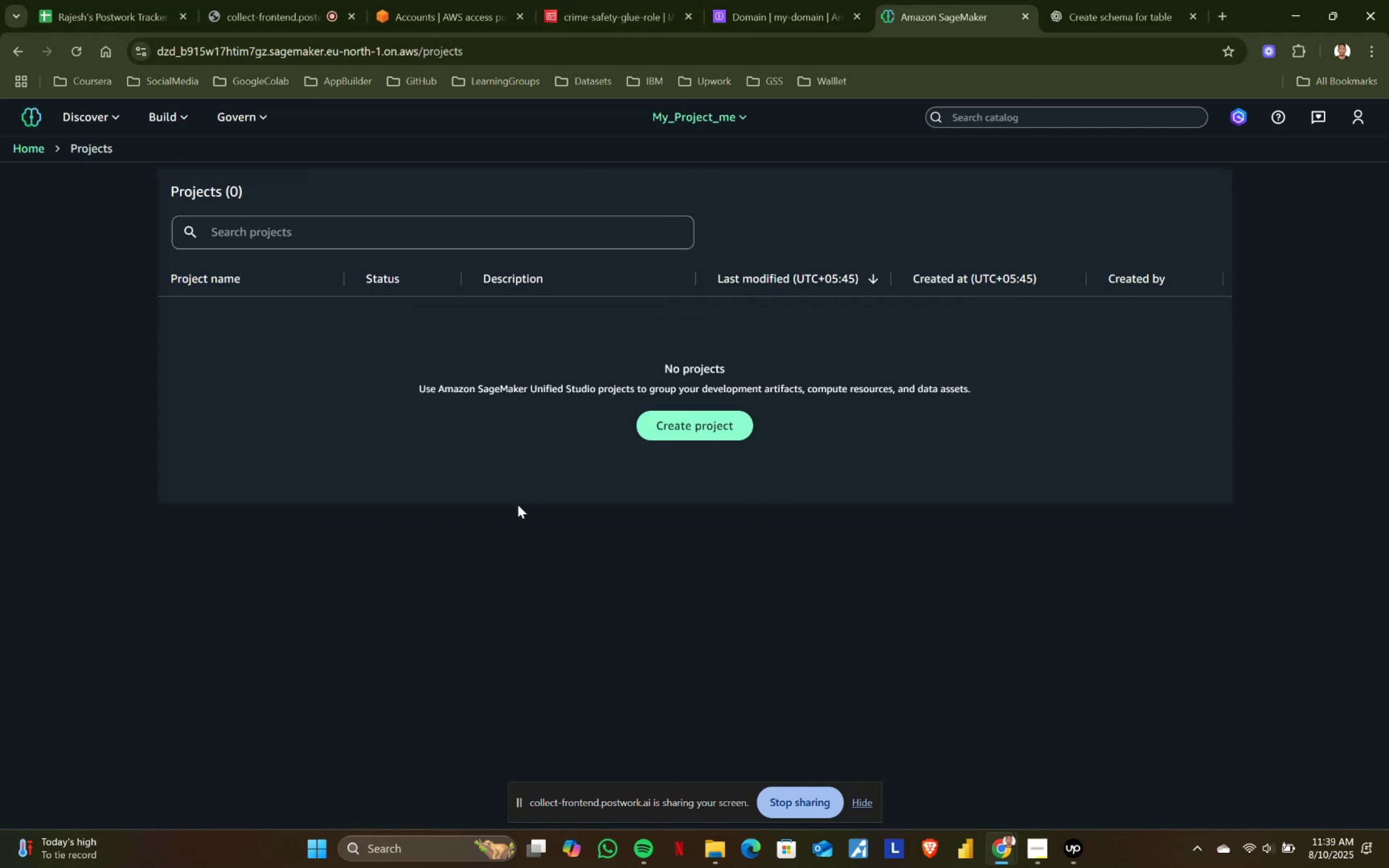 
wait(10.91)
 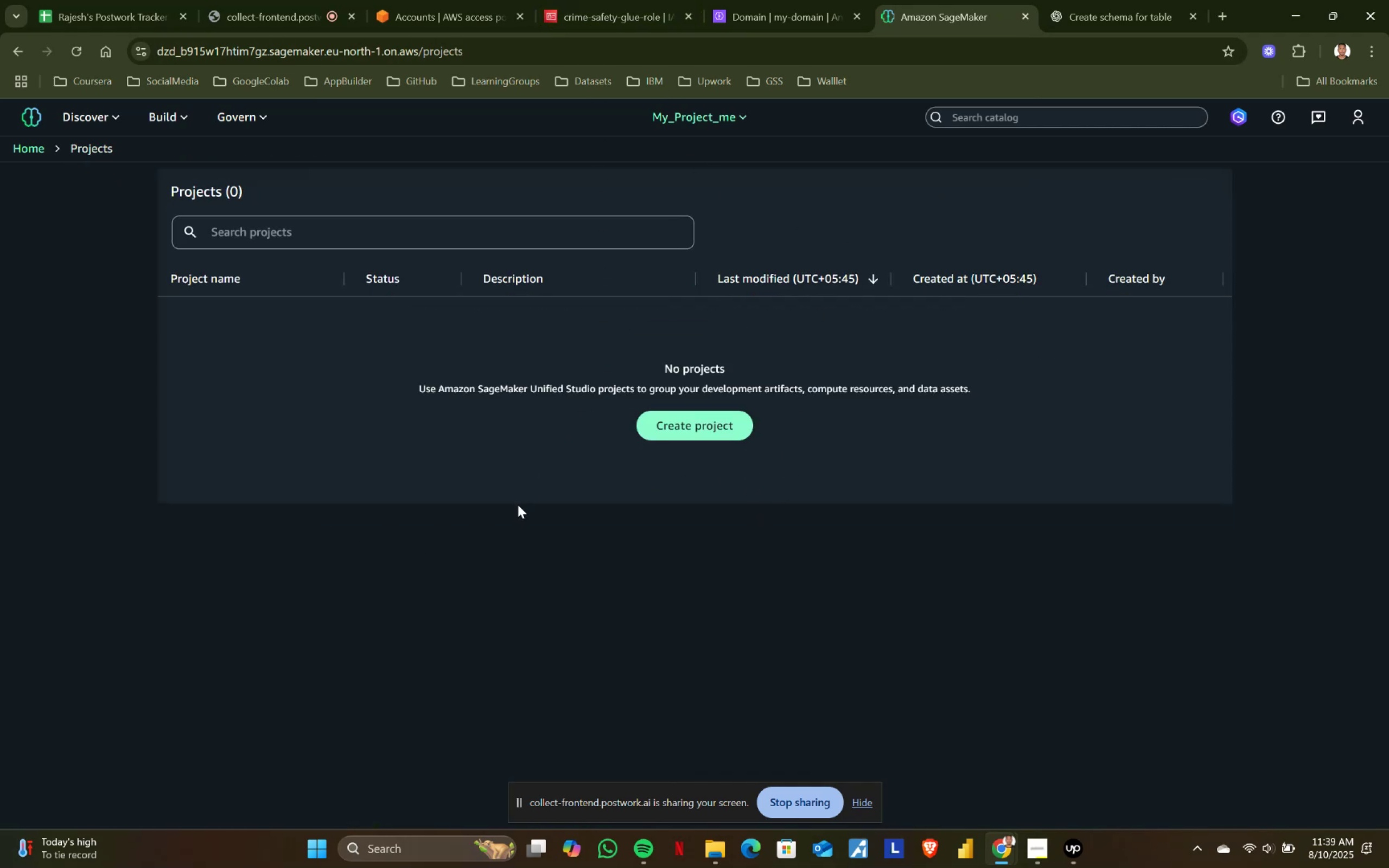 
left_click([753, 0])
 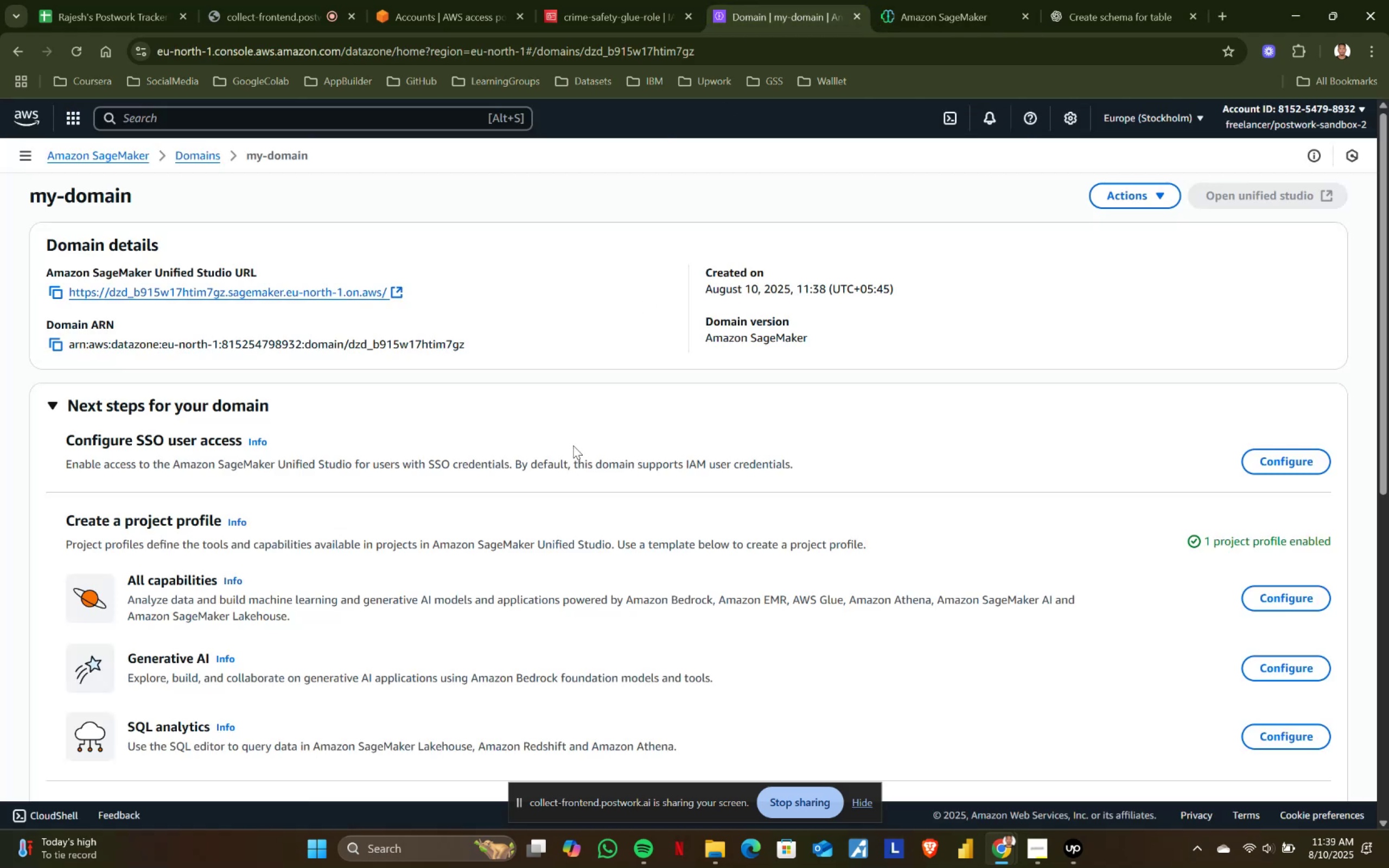 
scroll: coordinate [573, 445], scroll_direction: down, amount: 5.0
 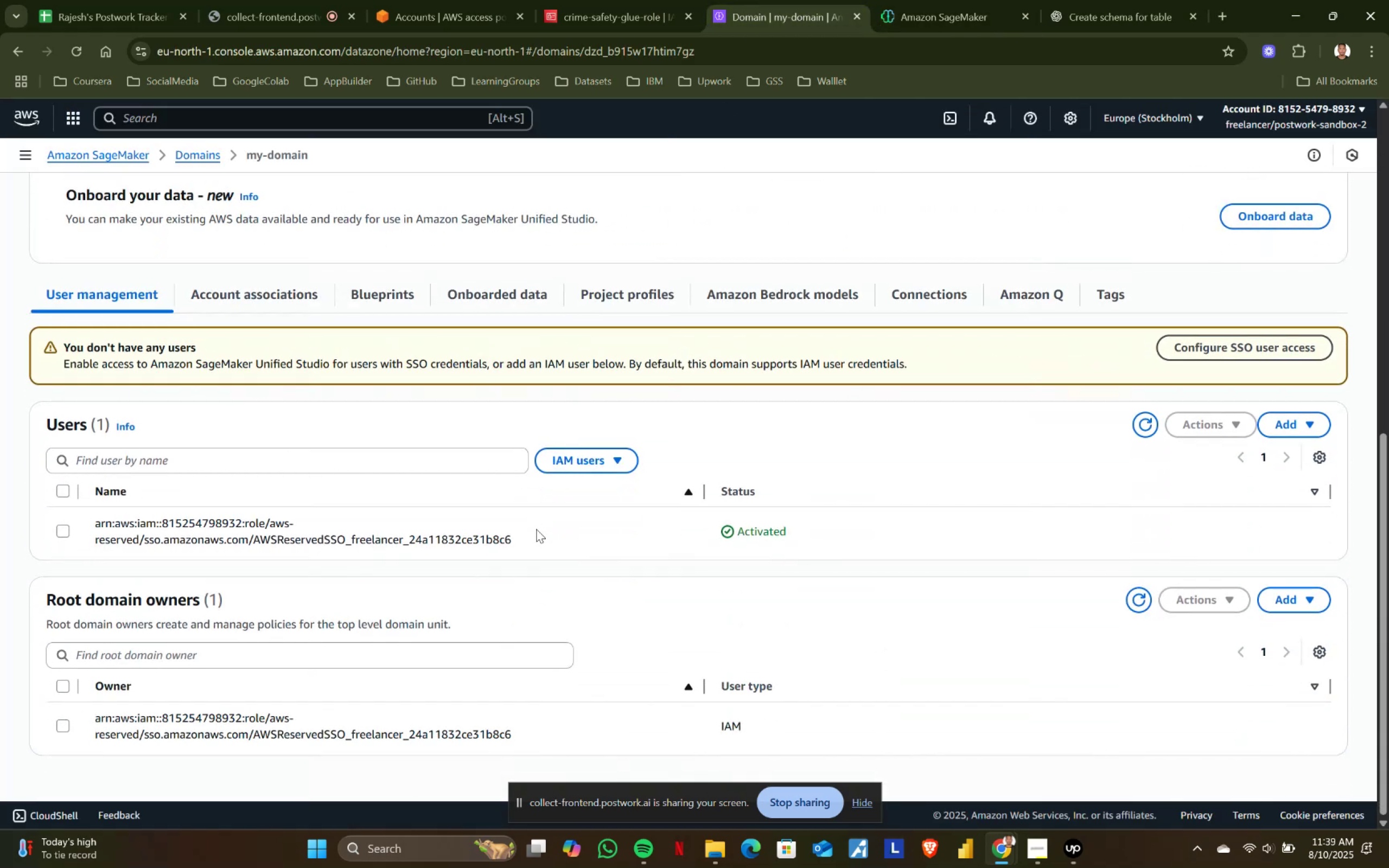 
left_click([575, 451])
 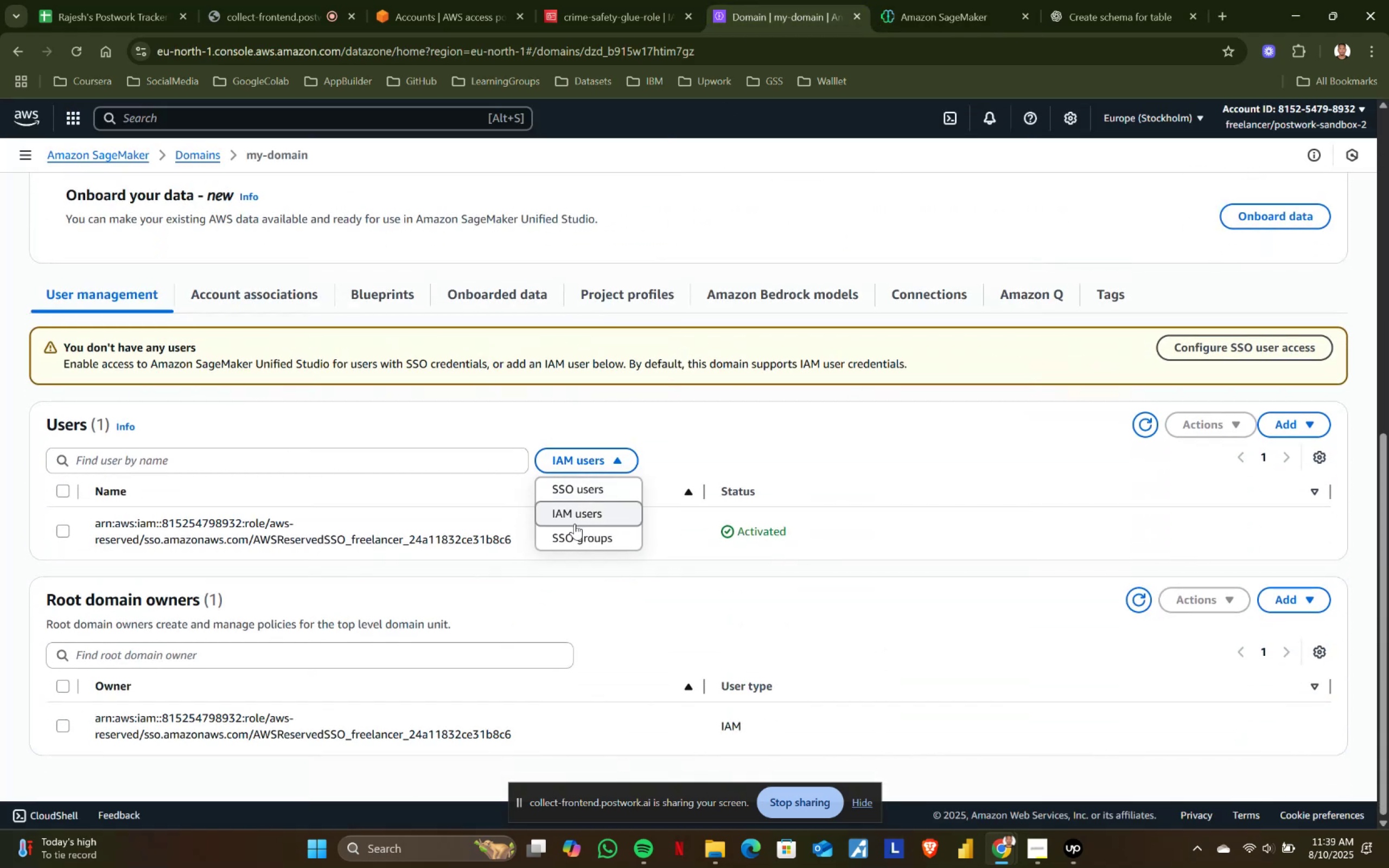 
left_click([575, 524])
 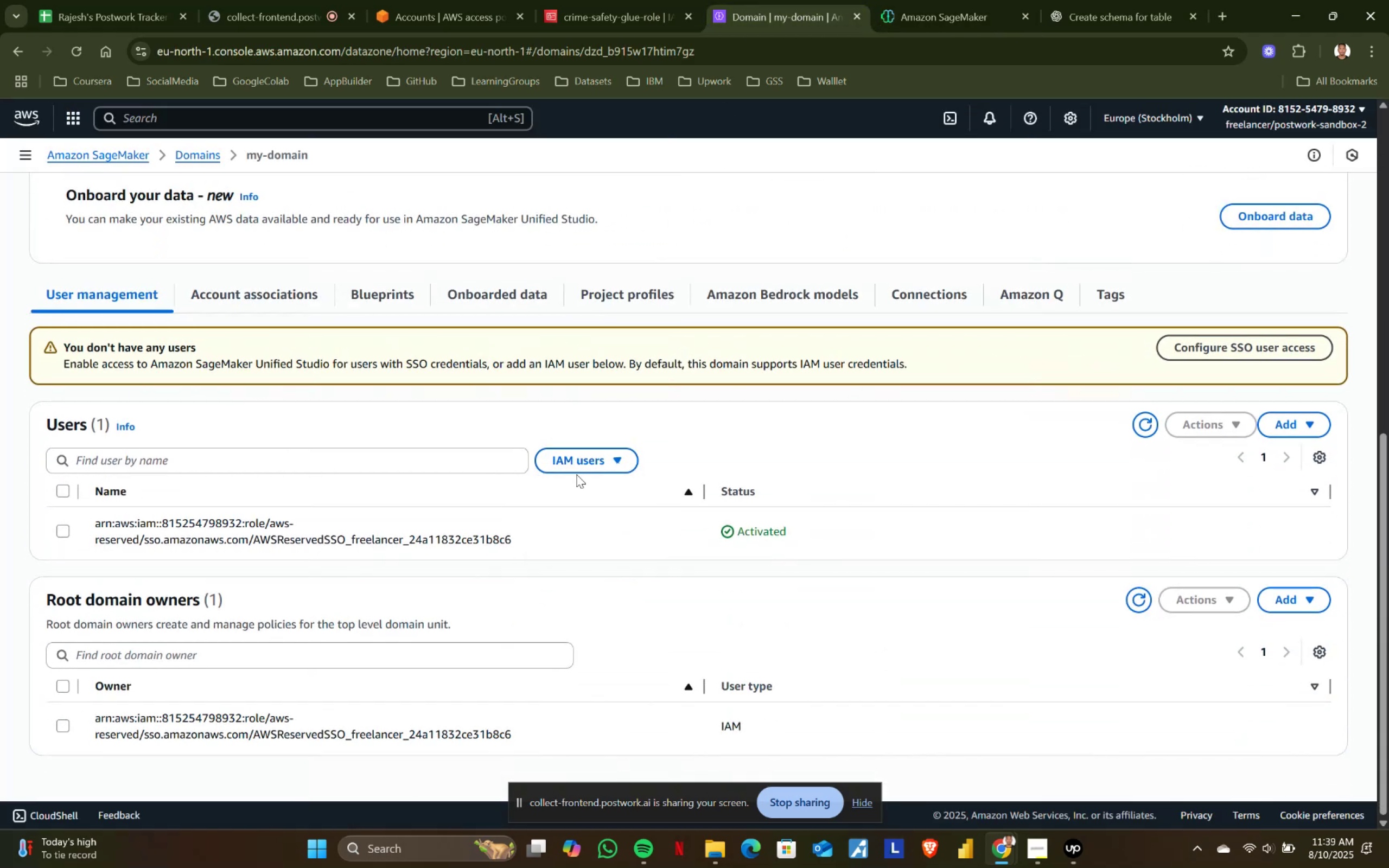 
left_click([576, 463])
 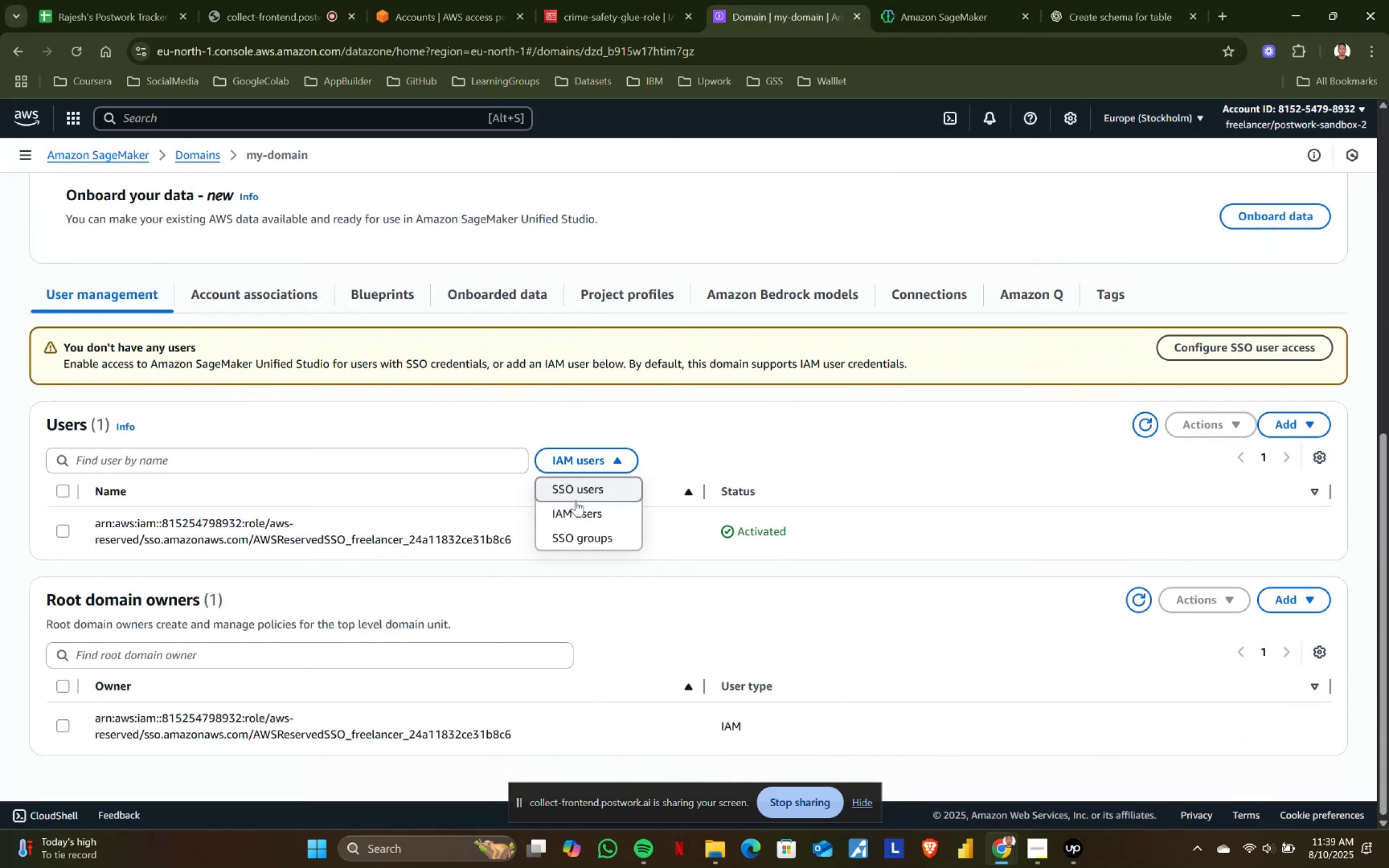 
left_click([576, 500])
 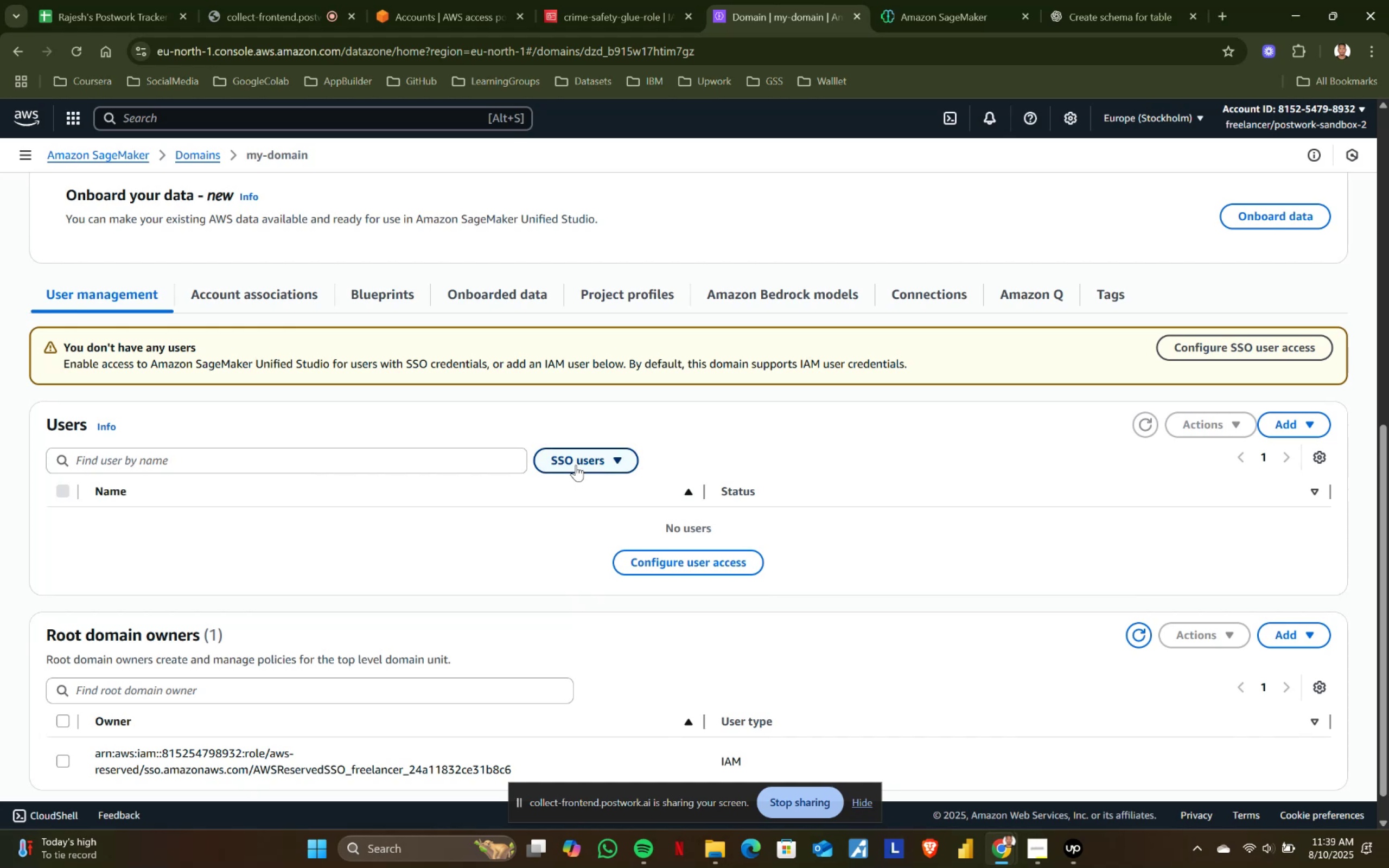 
left_click([576, 465])
 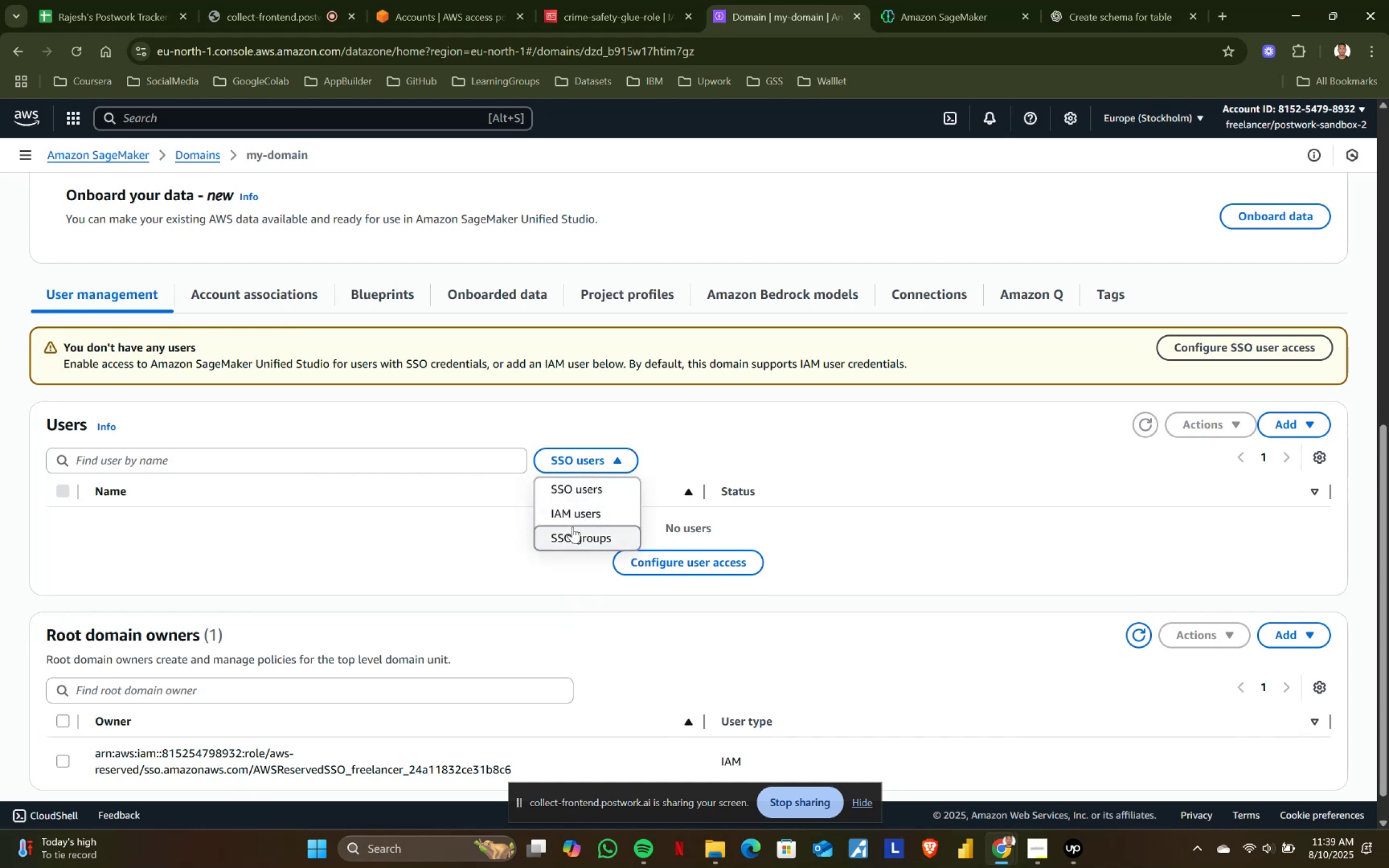 
left_click([572, 527])
 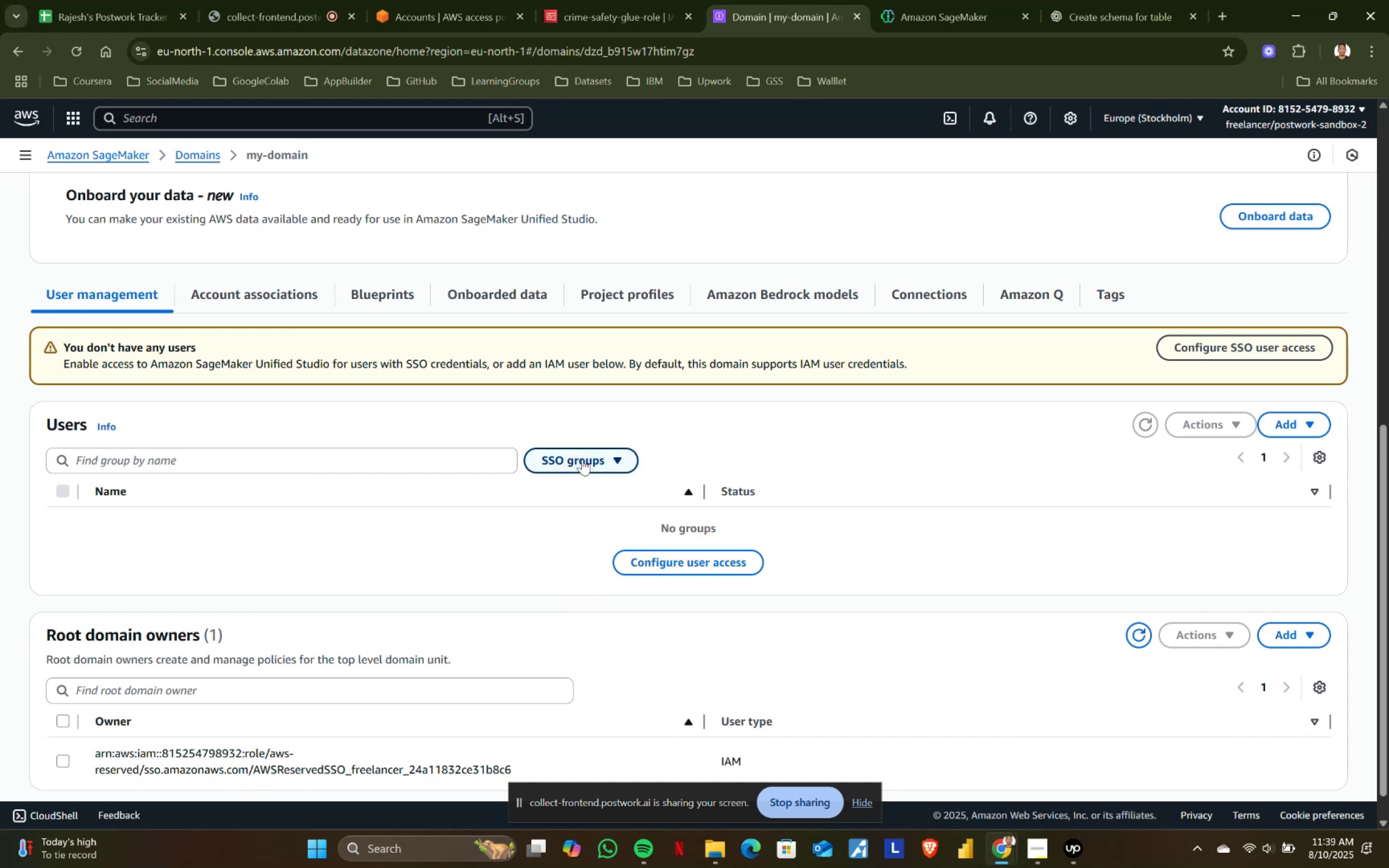 
left_click([582, 459])
 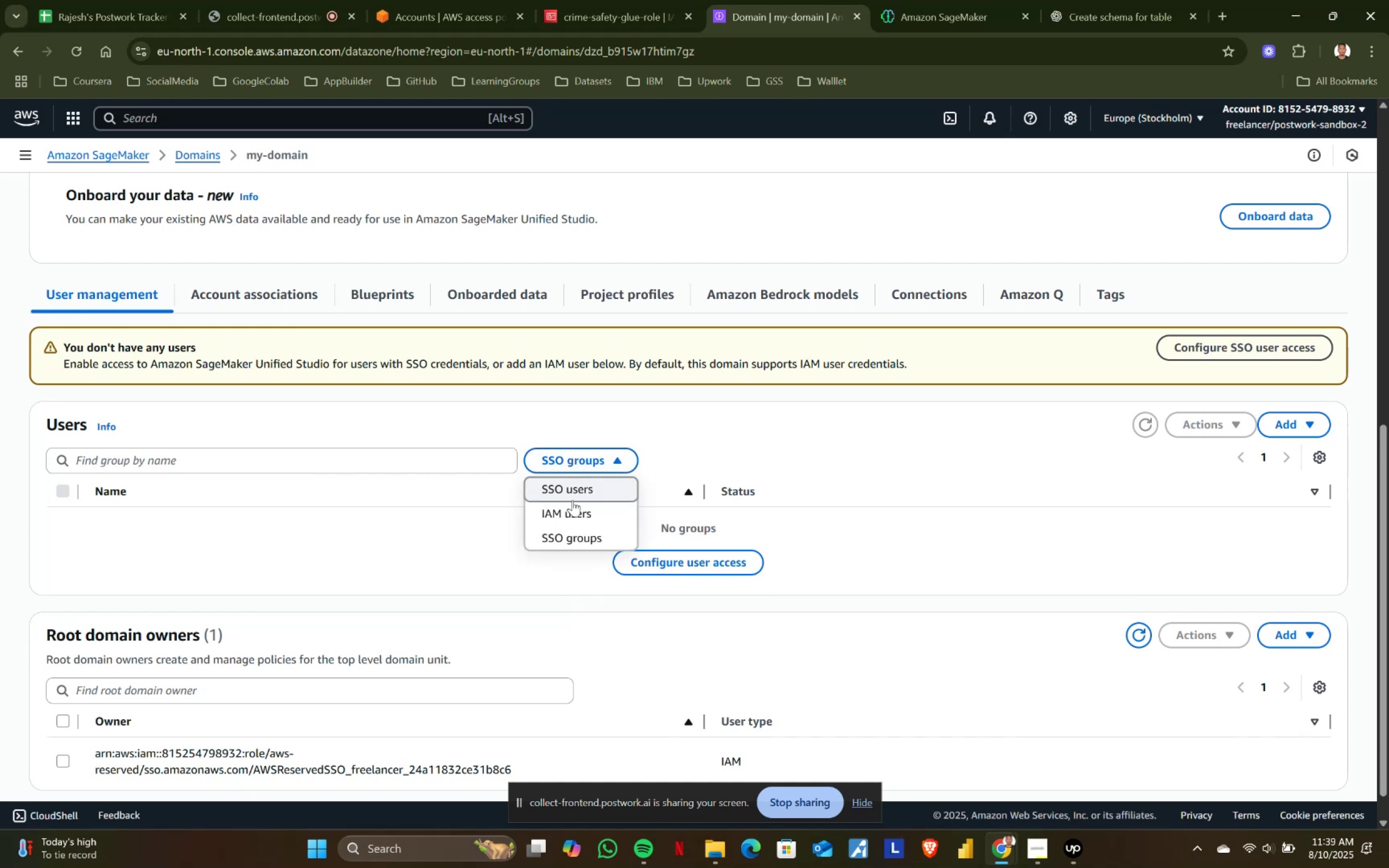 
left_click([571, 509])
 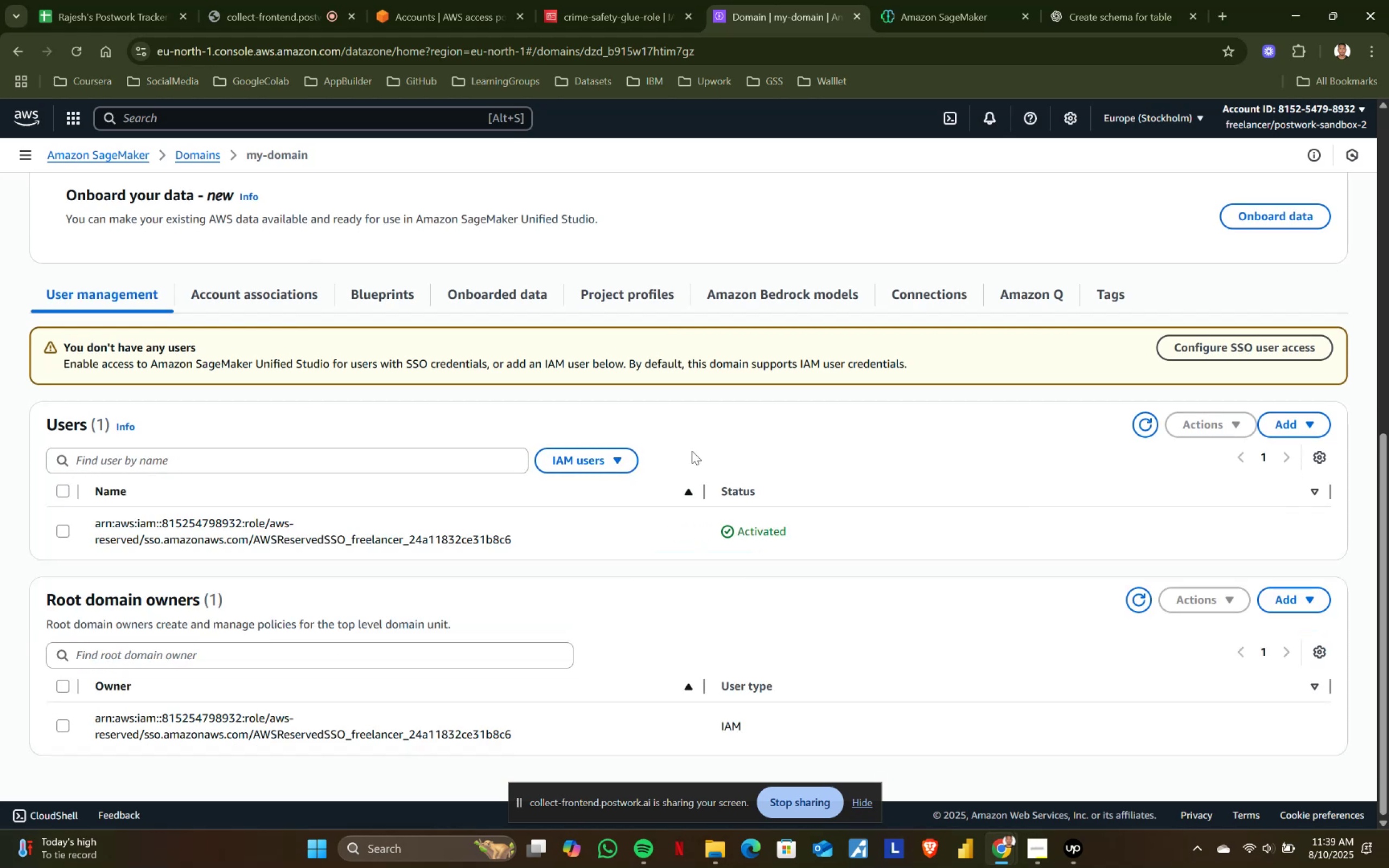 
scroll: coordinate [741, 489], scroll_direction: up, amount: 7.0
 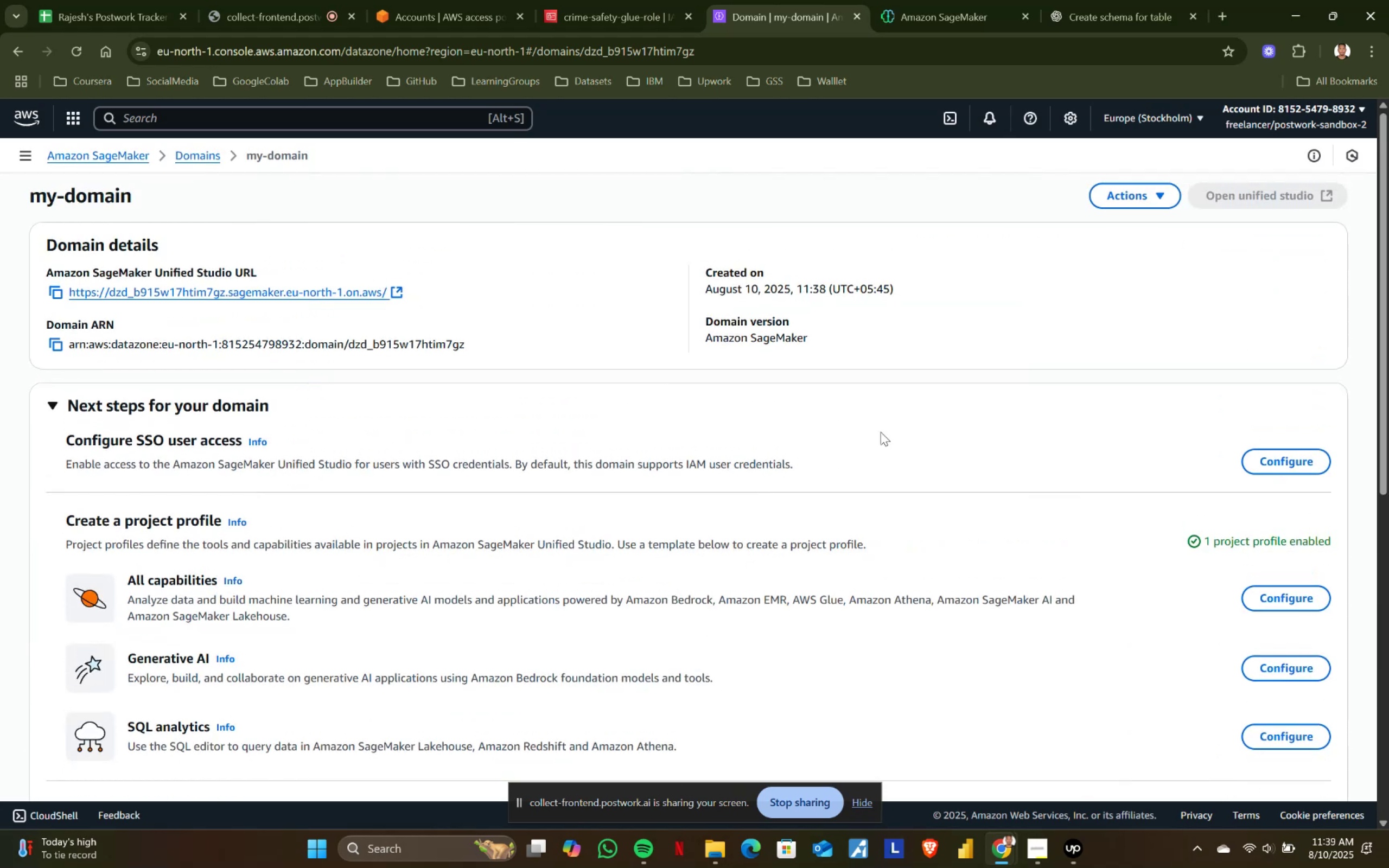 
left_click([1149, 184])
 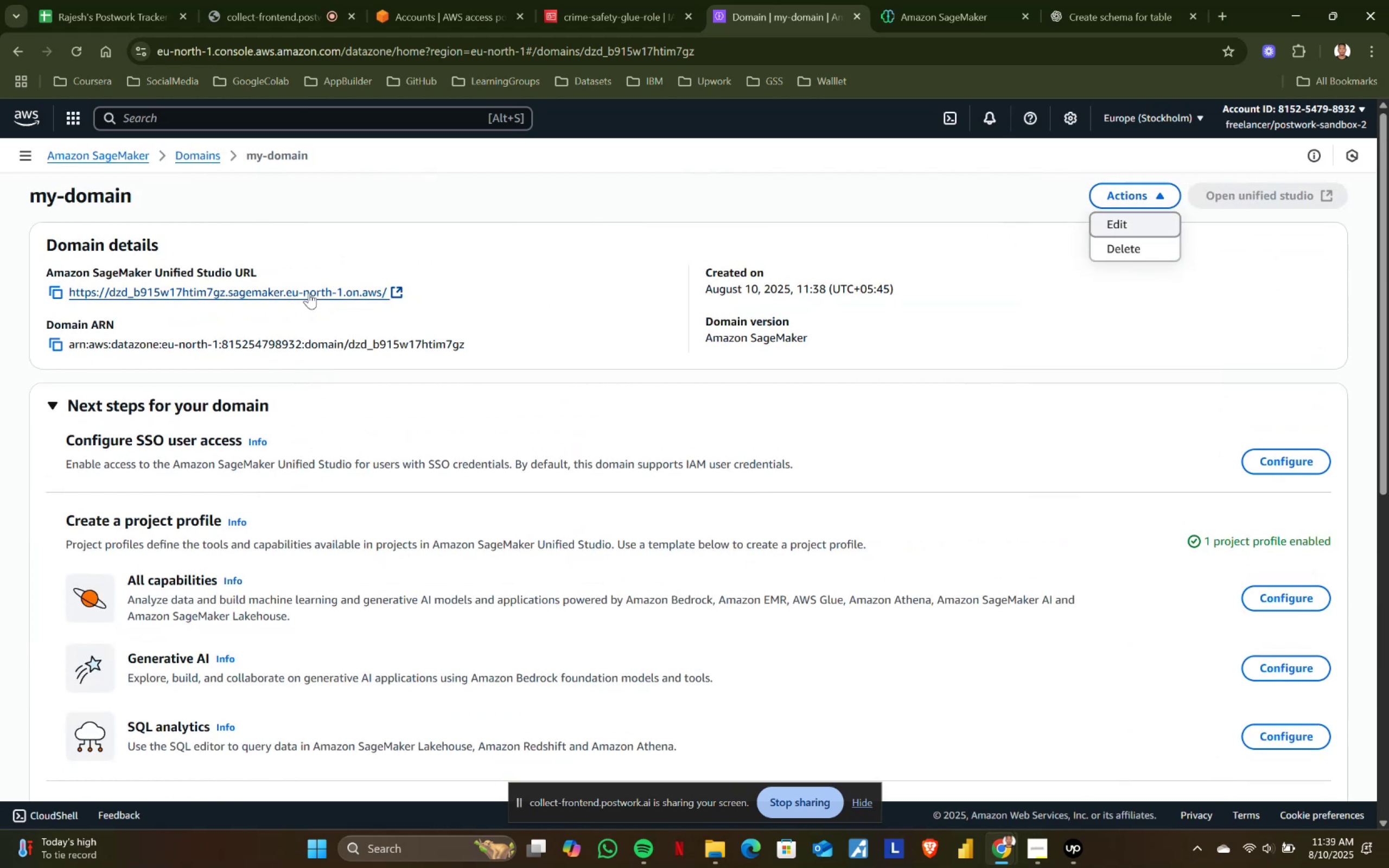 
left_click([425, 252])
 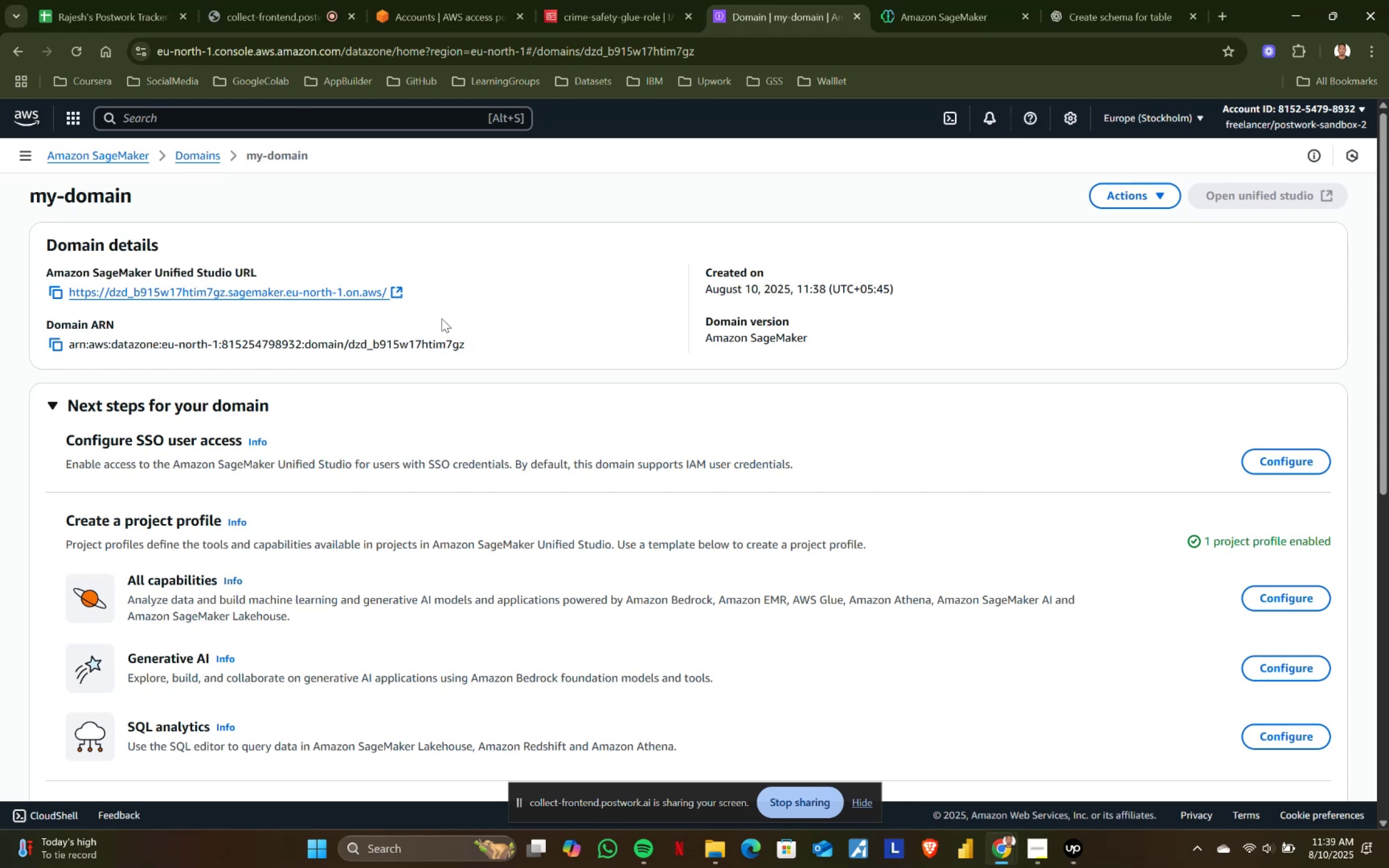 
scroll: coordinate [442, 322], scroll_direction: up, amount: 1.0
 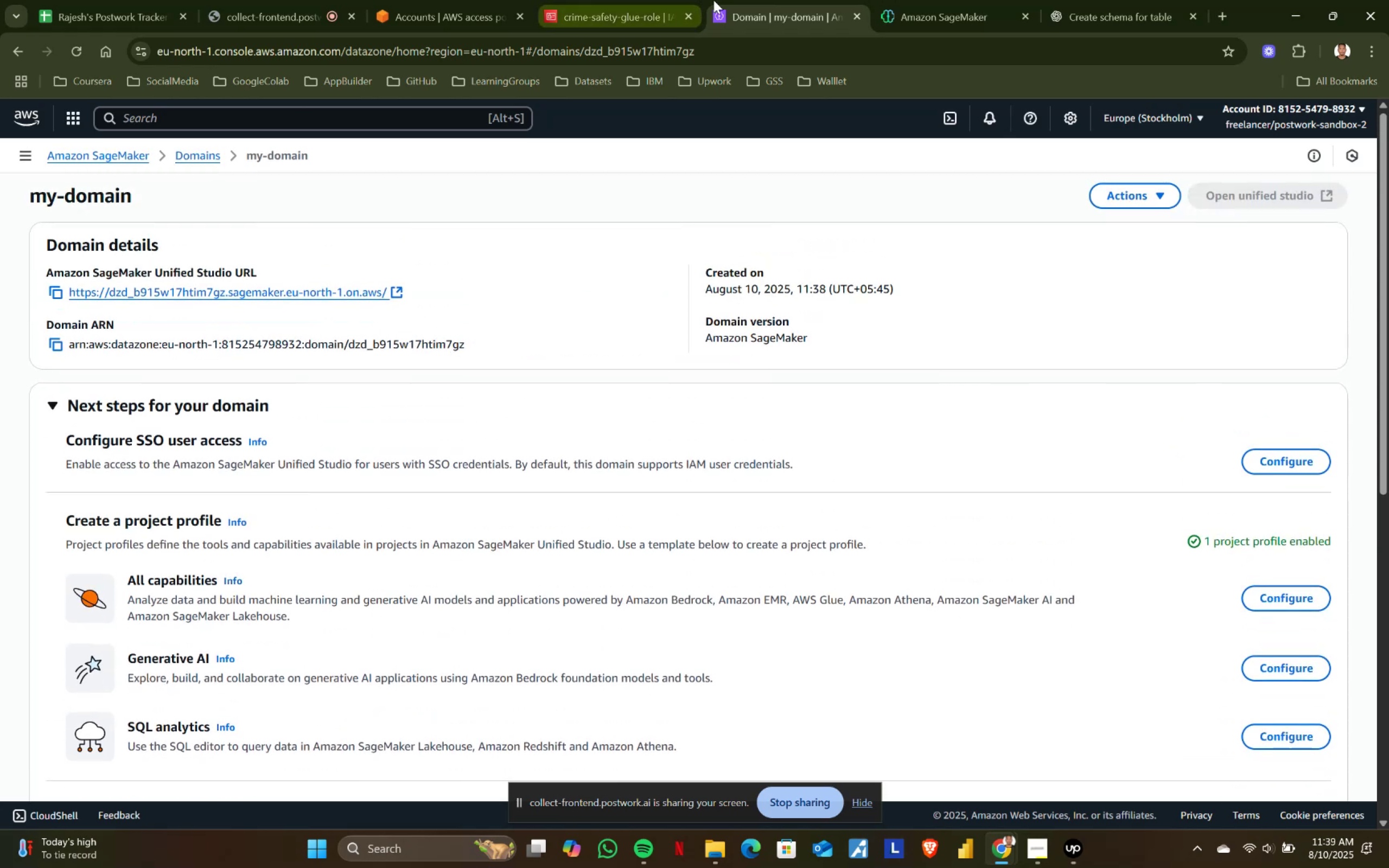 
left_click([914, 0])
 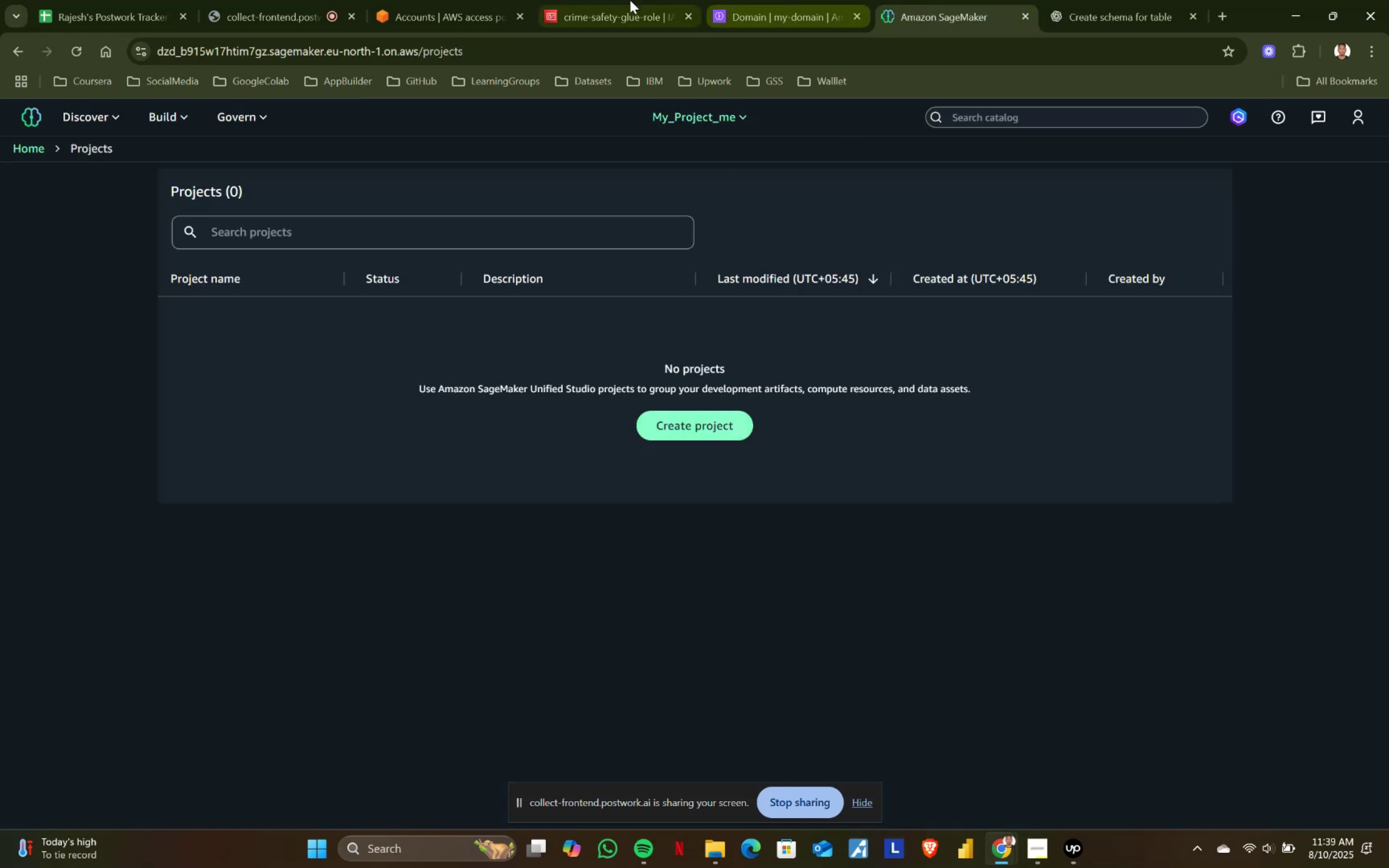 
left_click([1124, 0])
 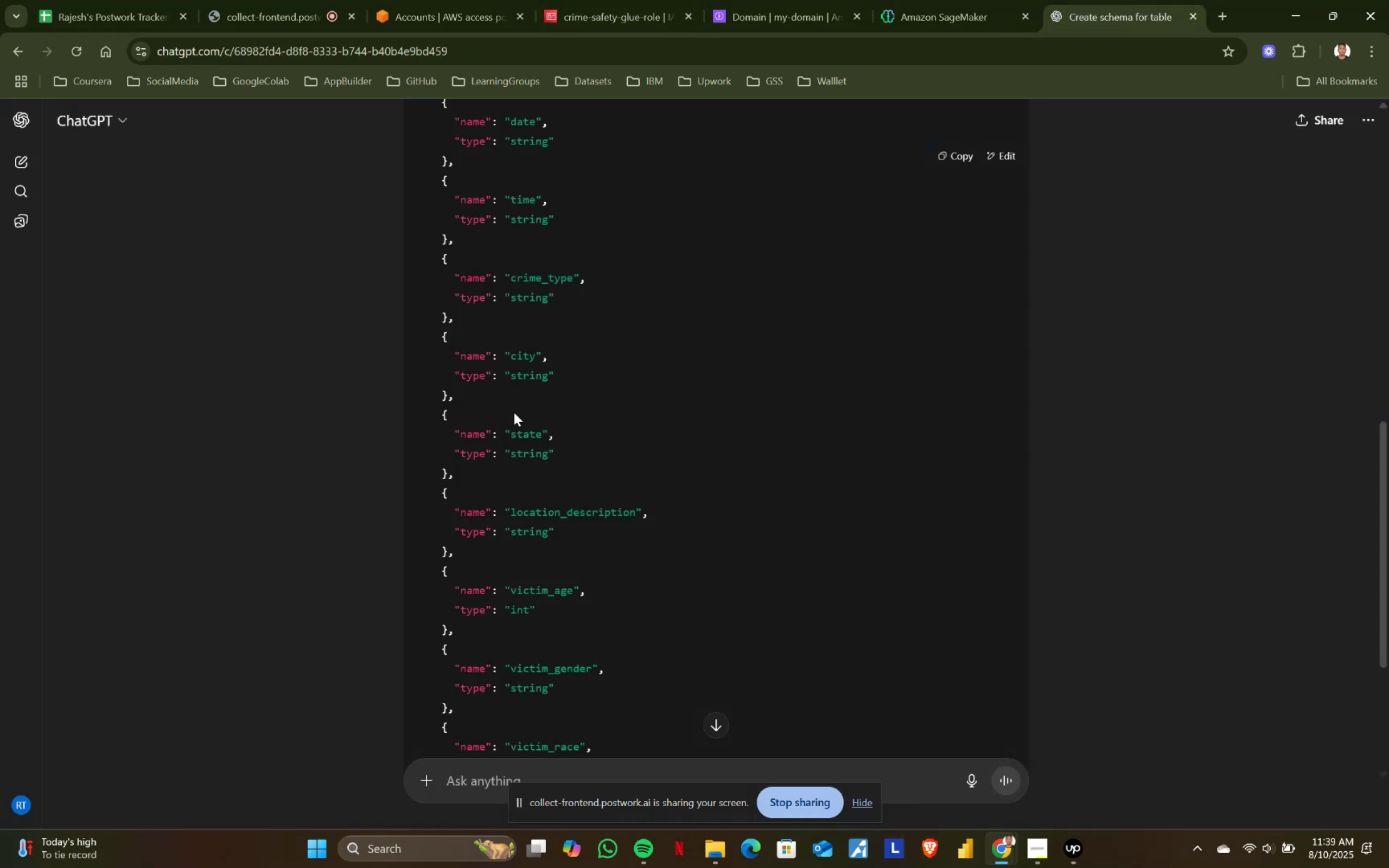 
scroll: coordinate [559, 563], scroll_direction: down, amount: 4.0
 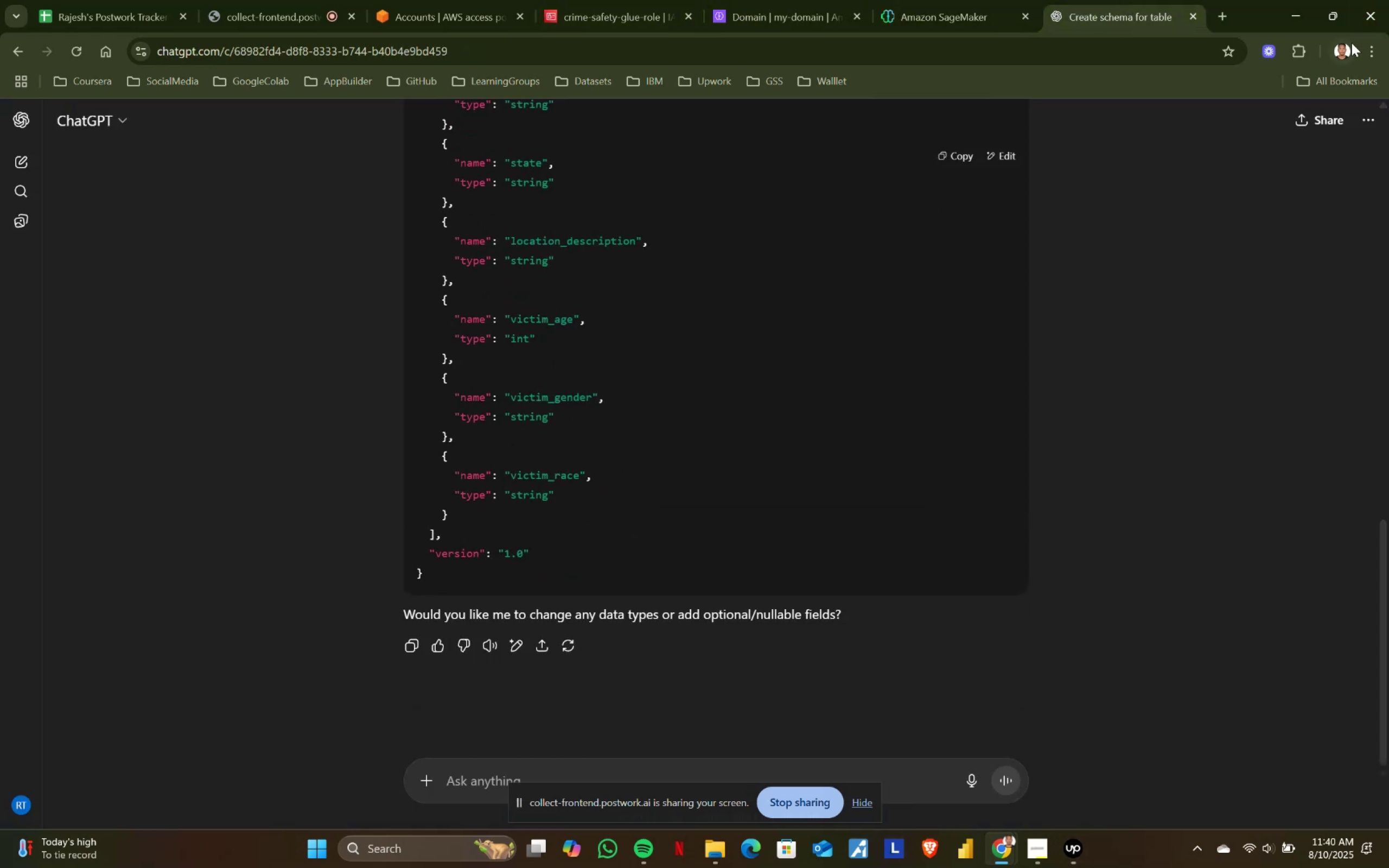 
left_click([1349, 55])
 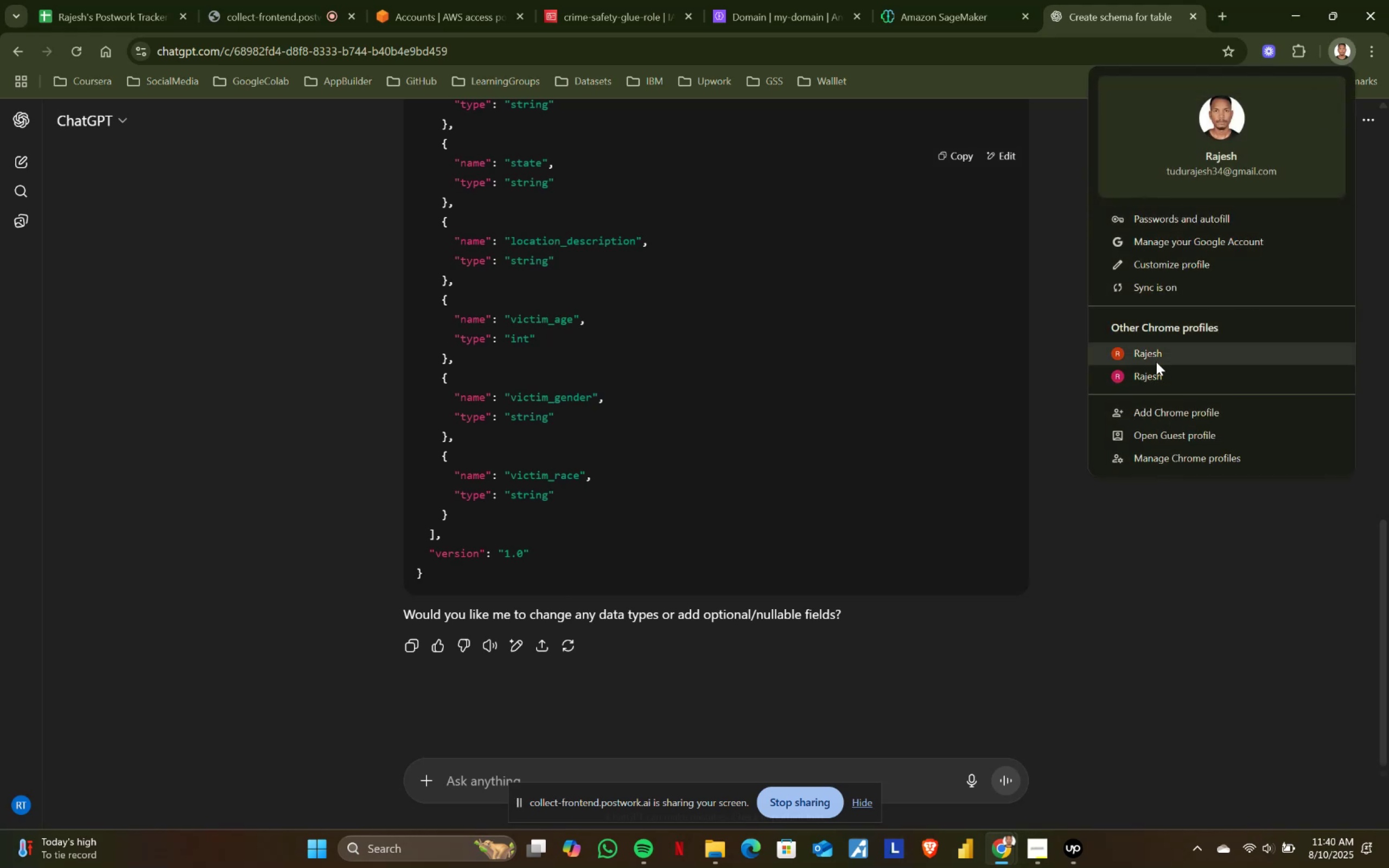 
left_click([1158, 372])
 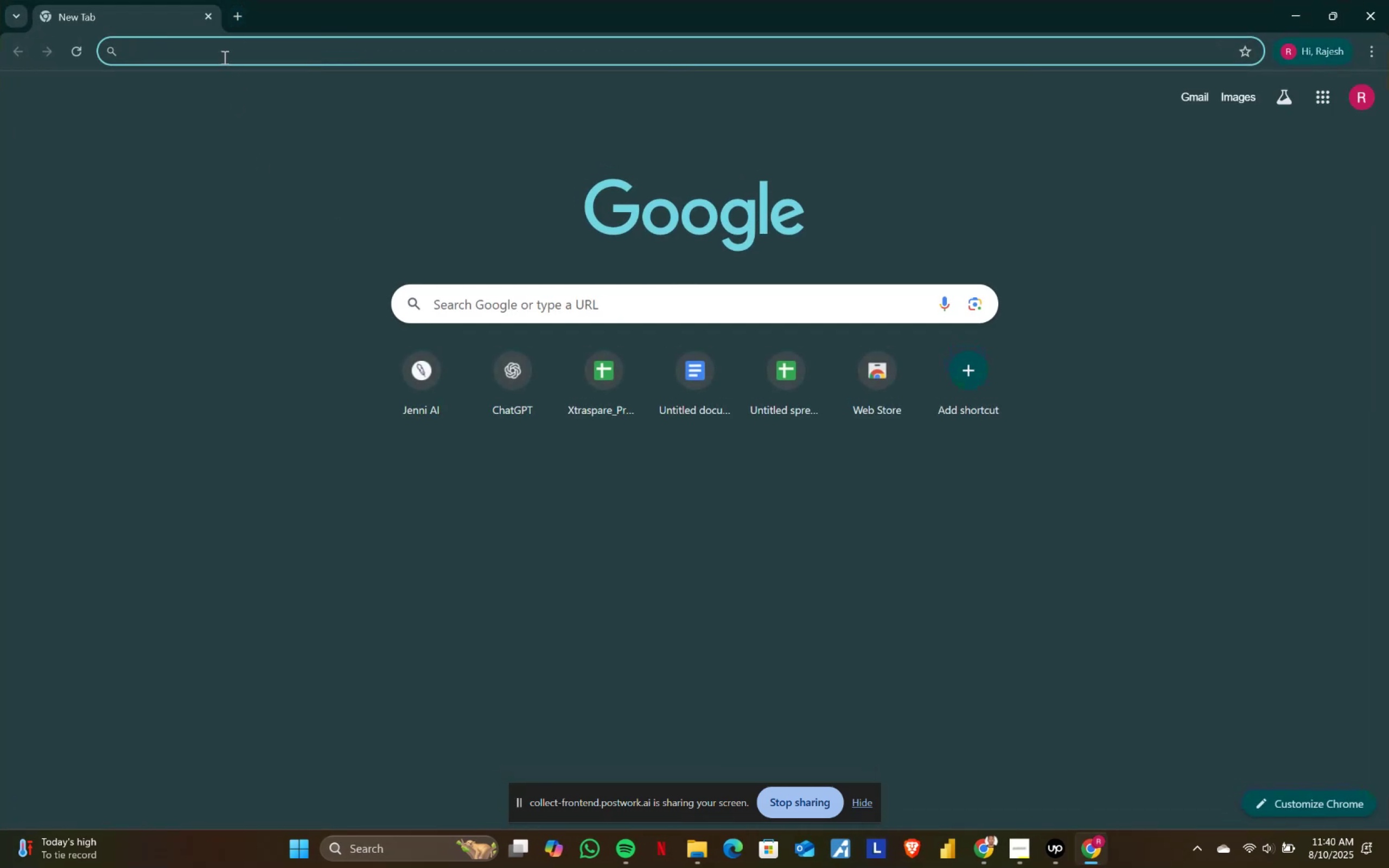 
type(chat)
 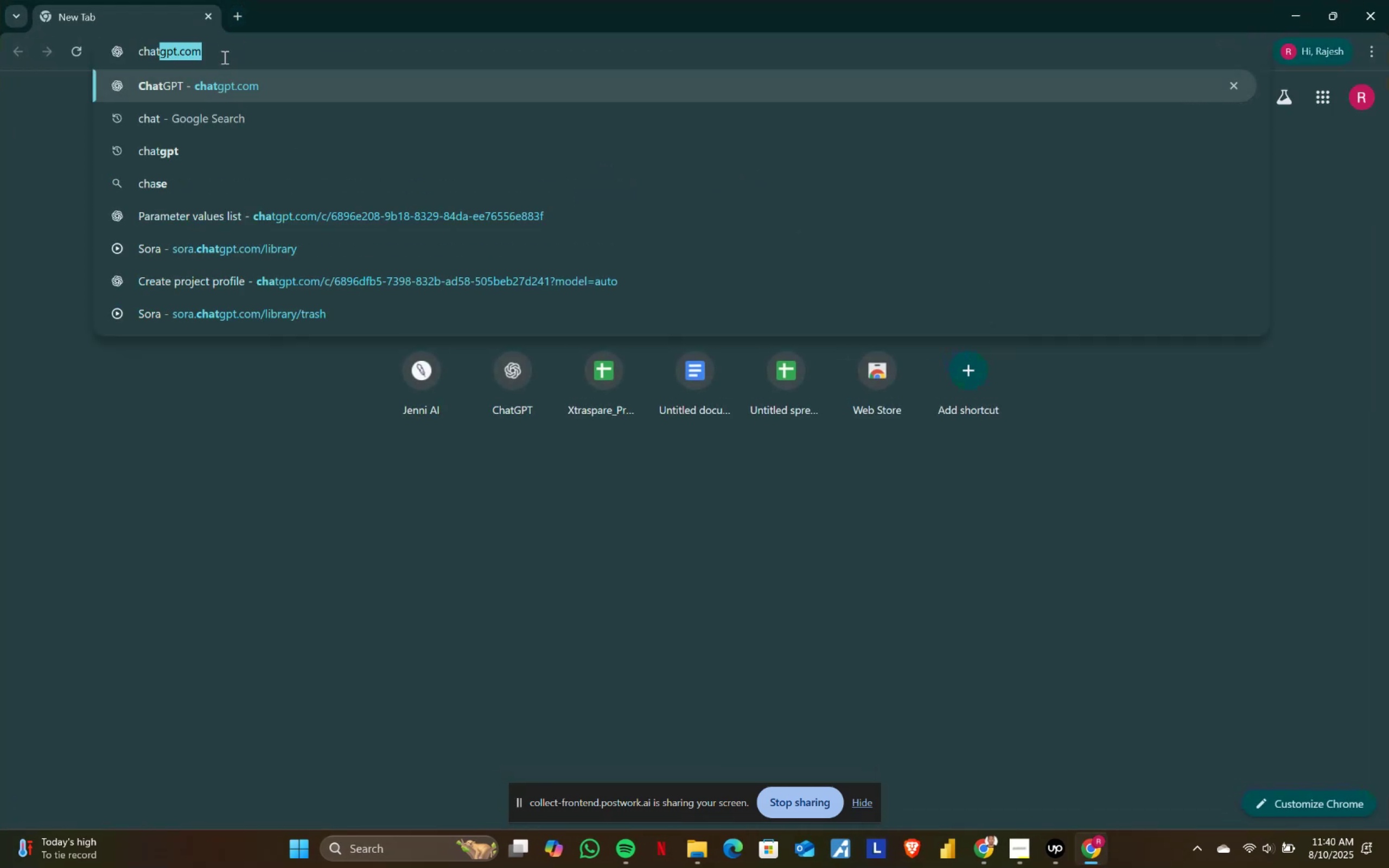 
key(Enter)
 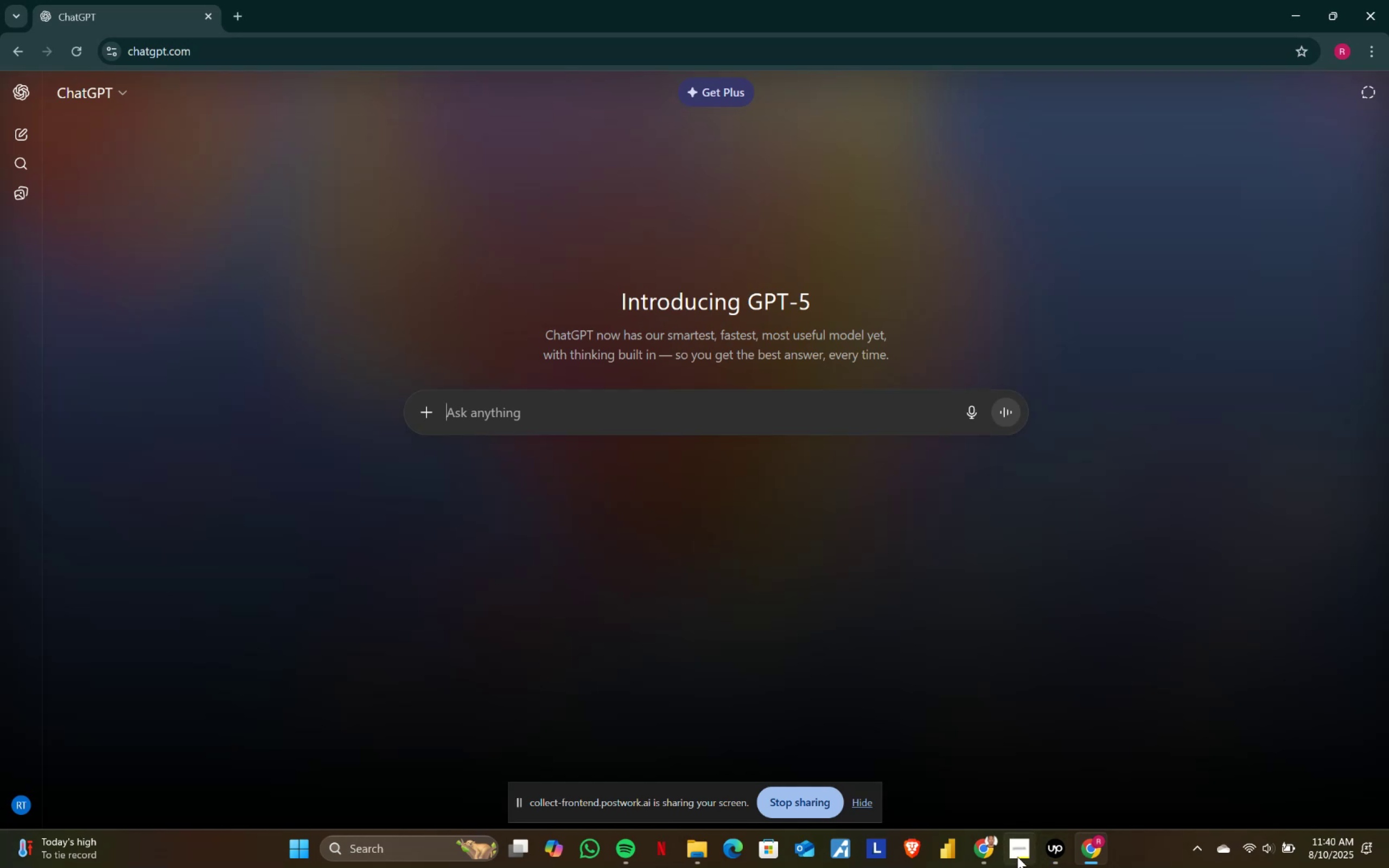 
wait(7.55)
 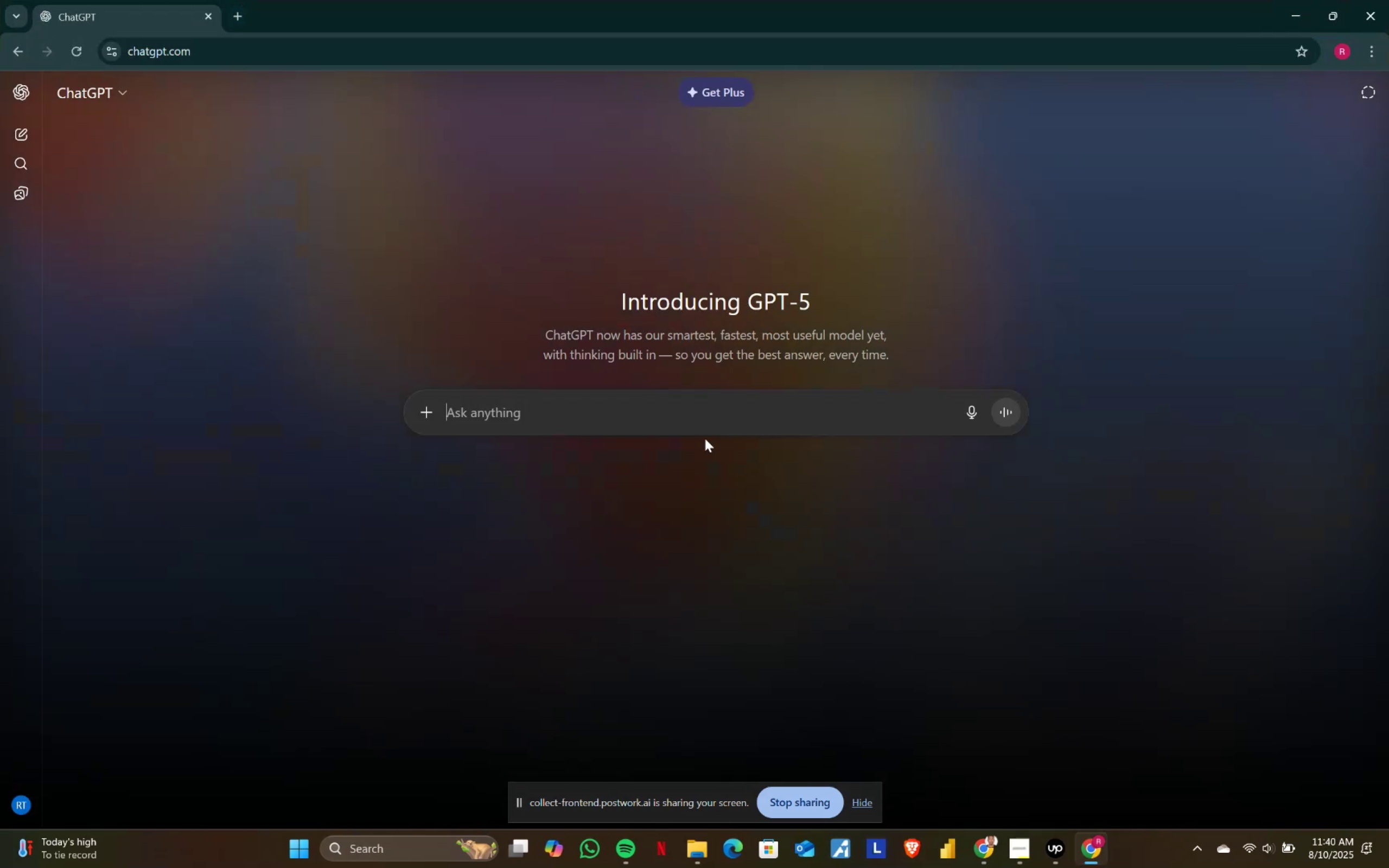 
left_click([1101, 856])
 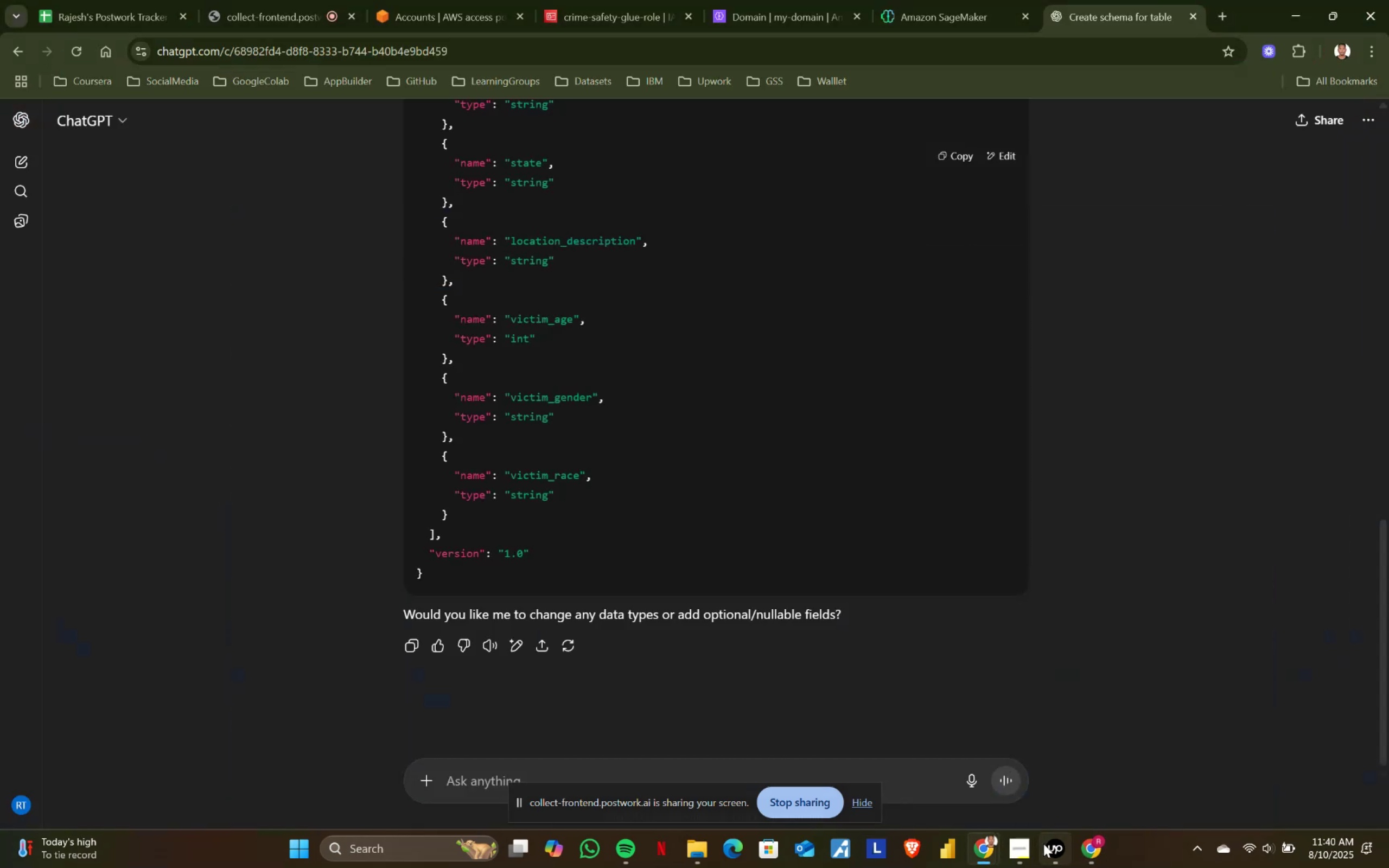 
left_click([980, 844])
 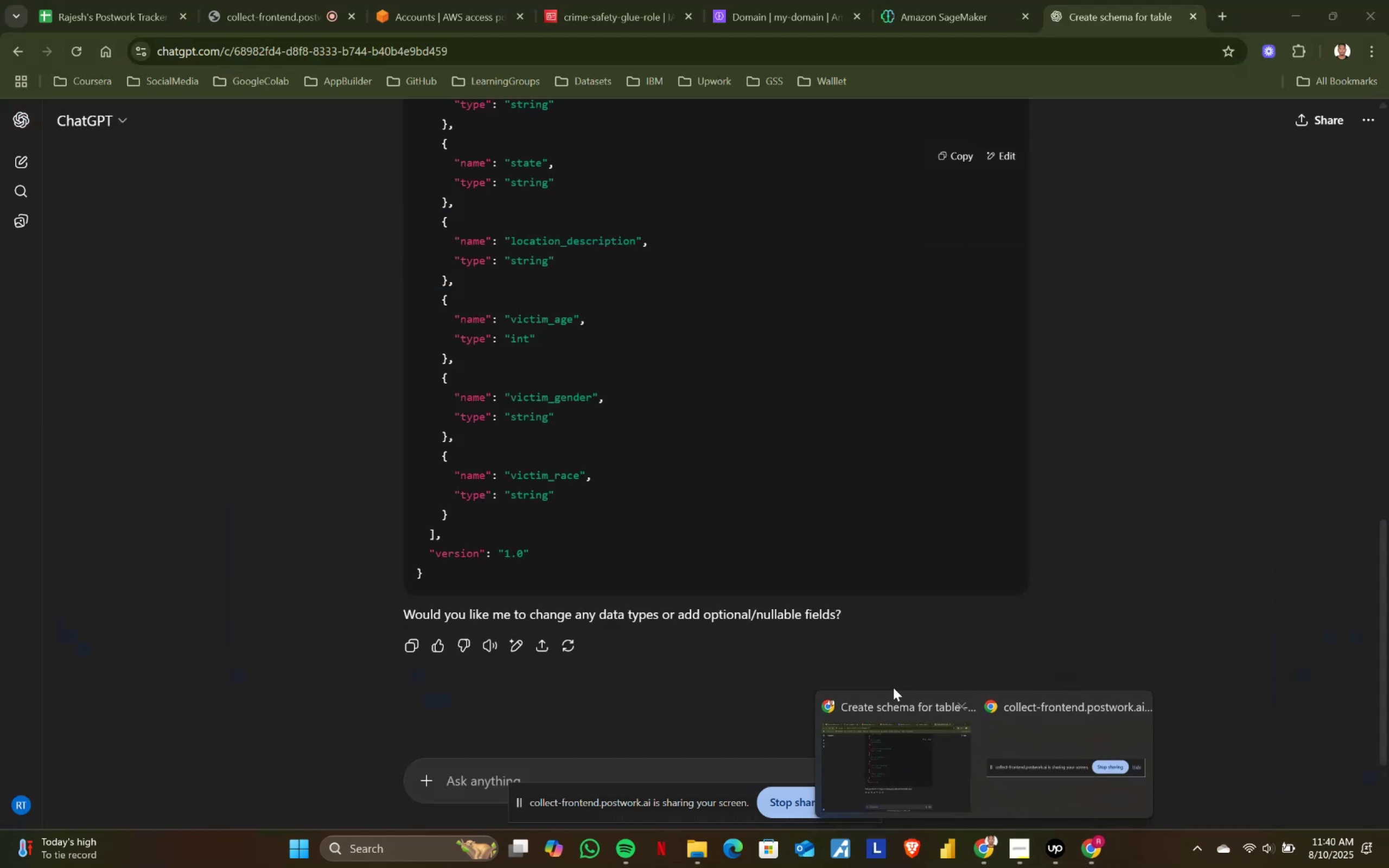 
left_click([761, 397])
 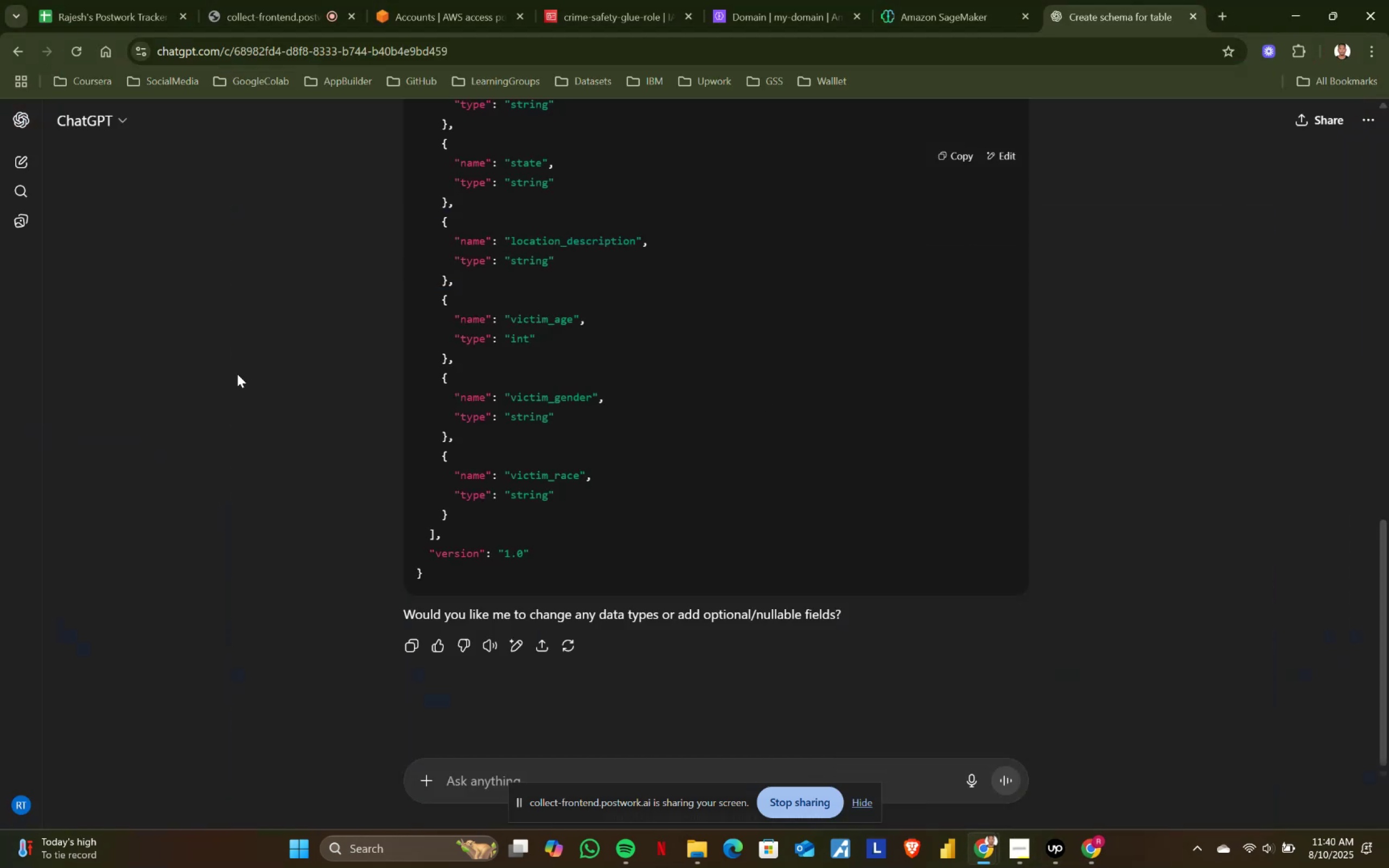 
scroll: coordinate [659, 478], scroll_direction: up, amount: 22.0
 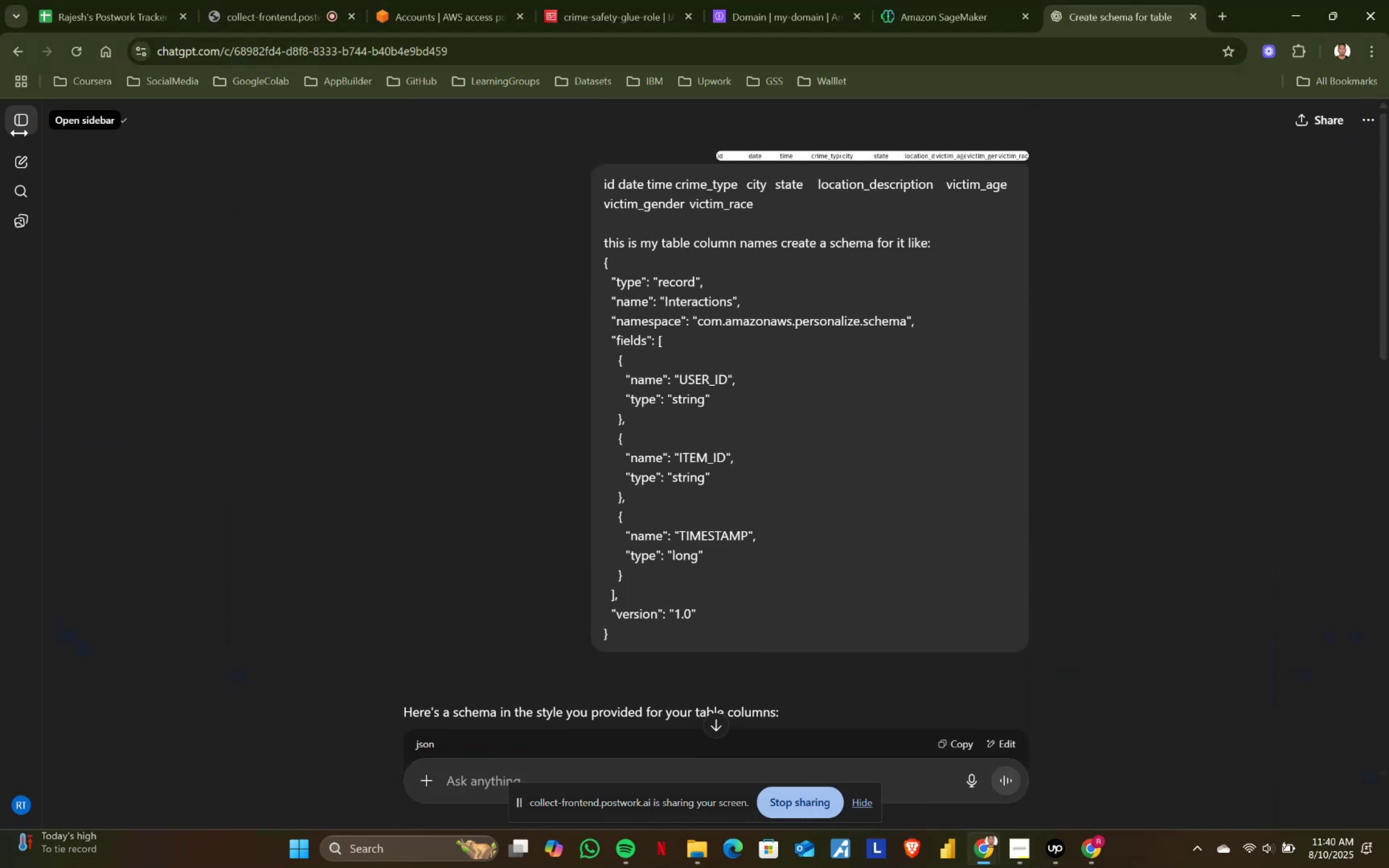 
left_click([23, 121])
 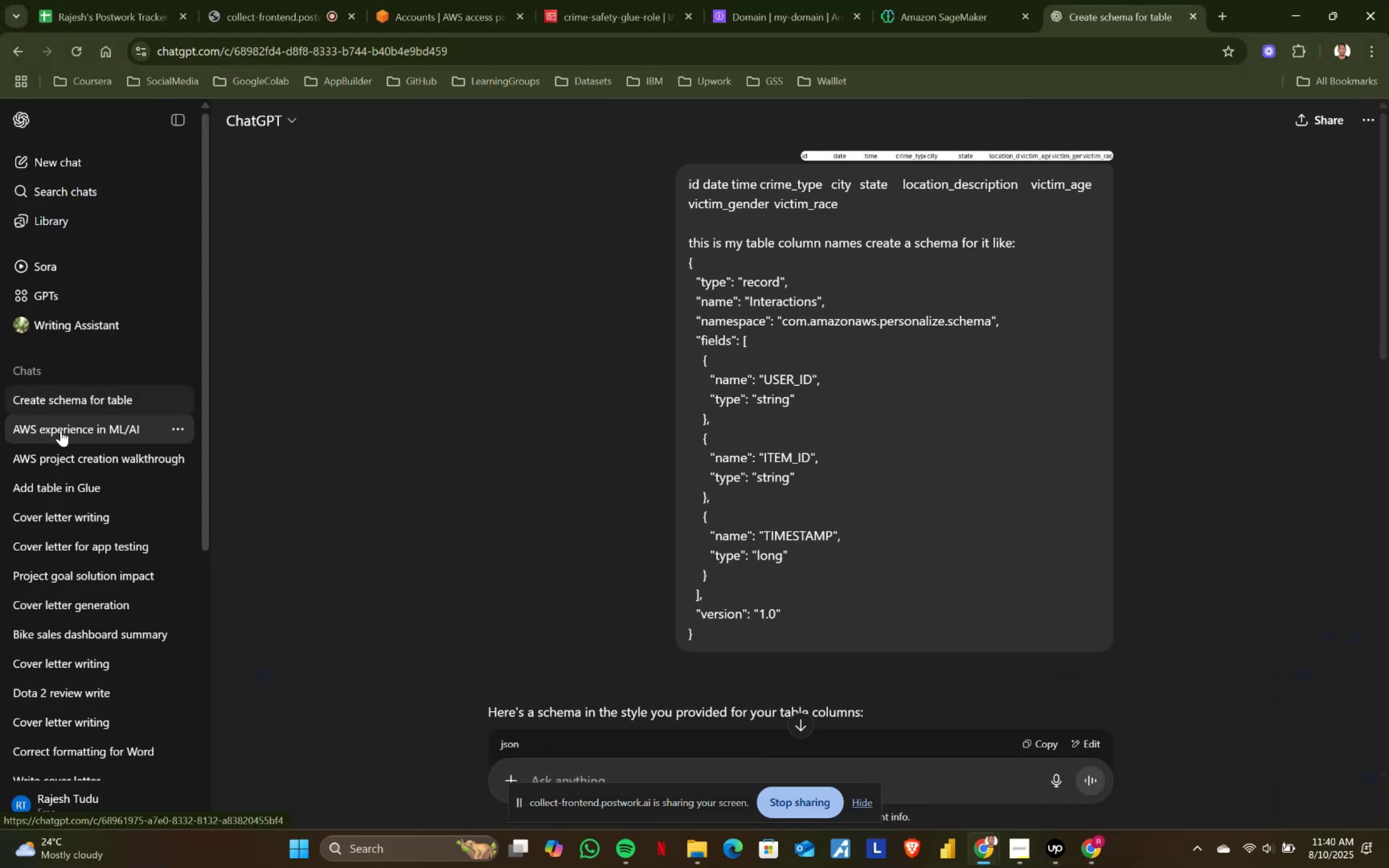 
left_click([61, 435])
 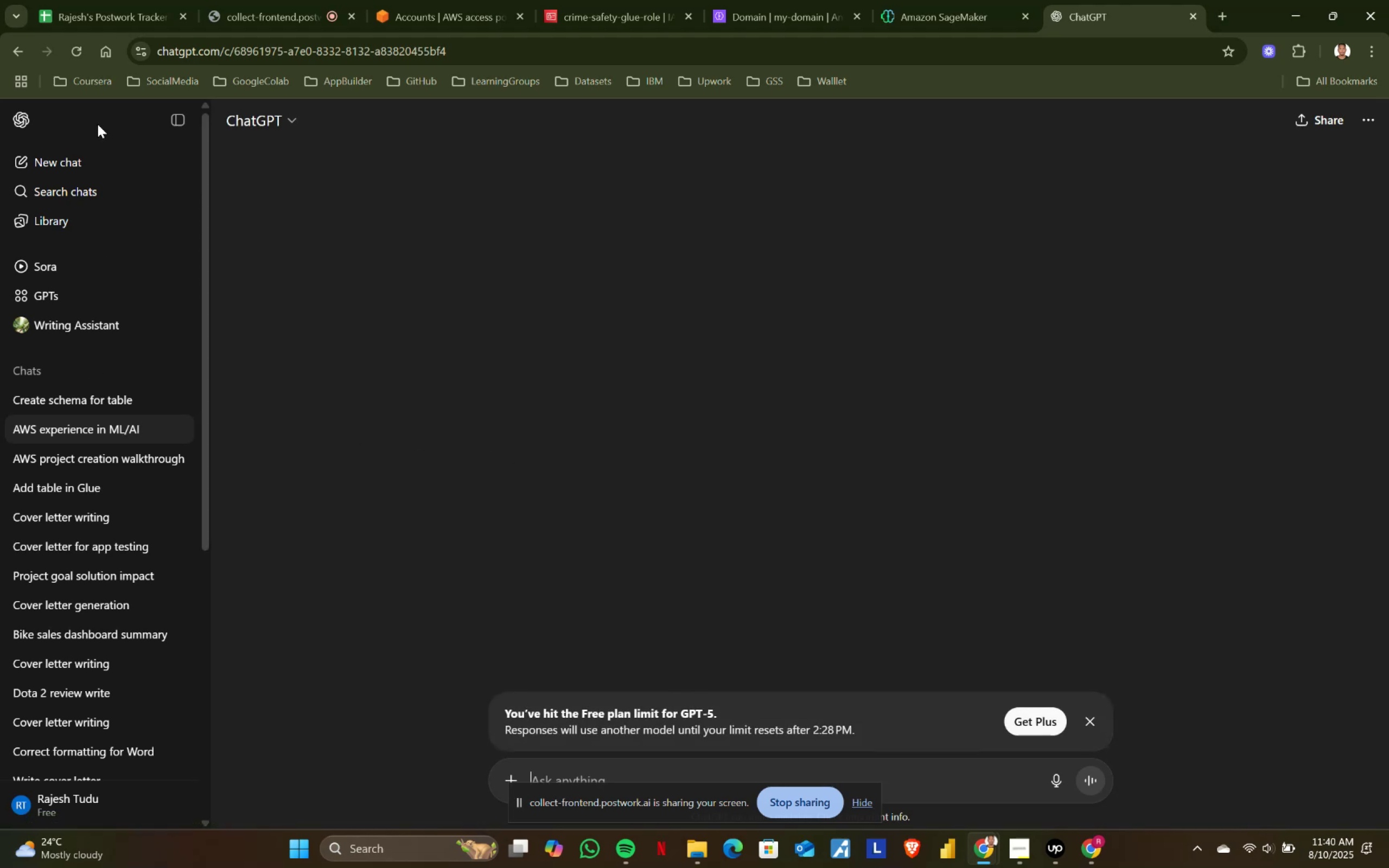 
left_click([185, 115])
 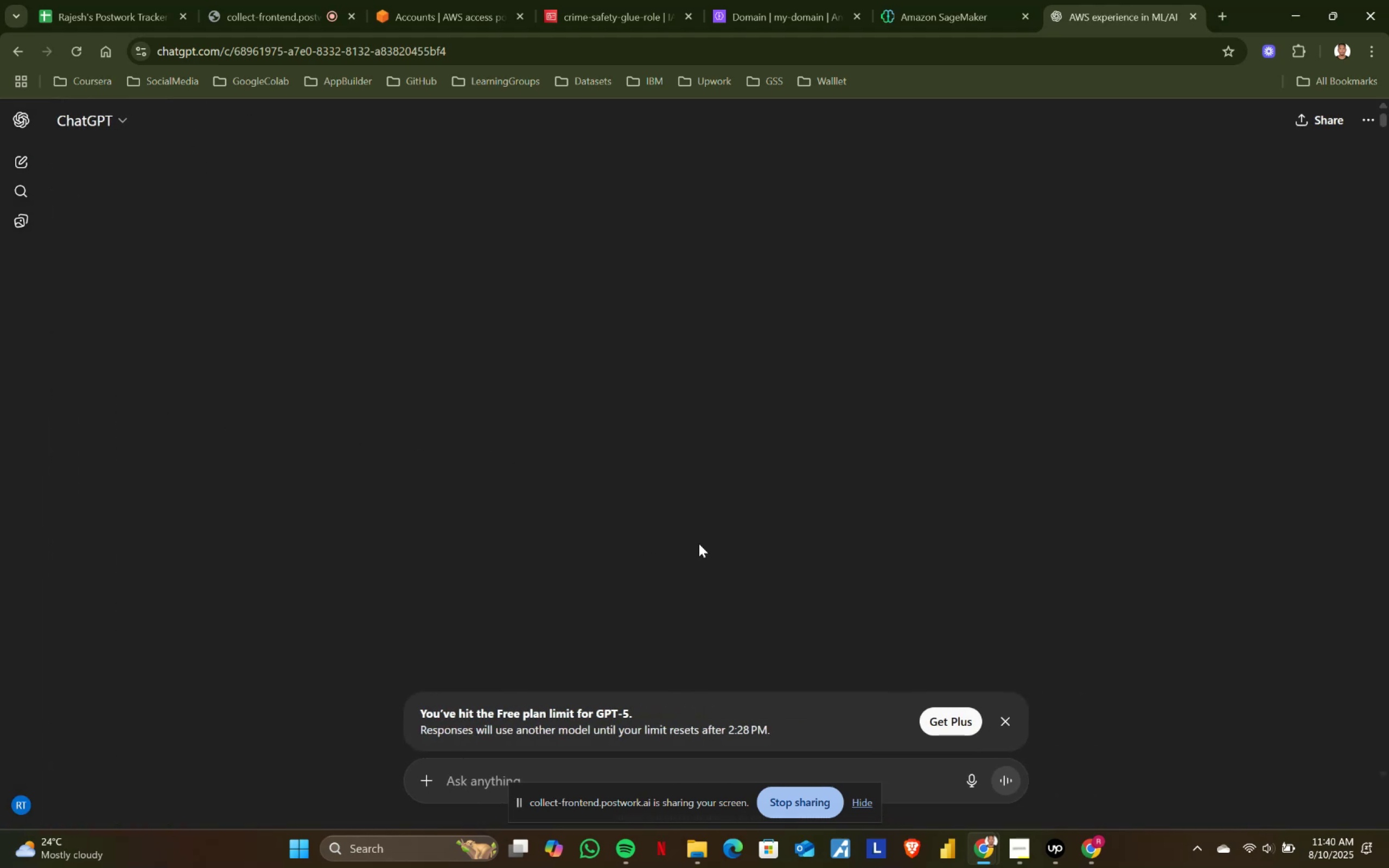 
scroll: coordinate [772, 551], scroll_direction: up, amount: 532.0
 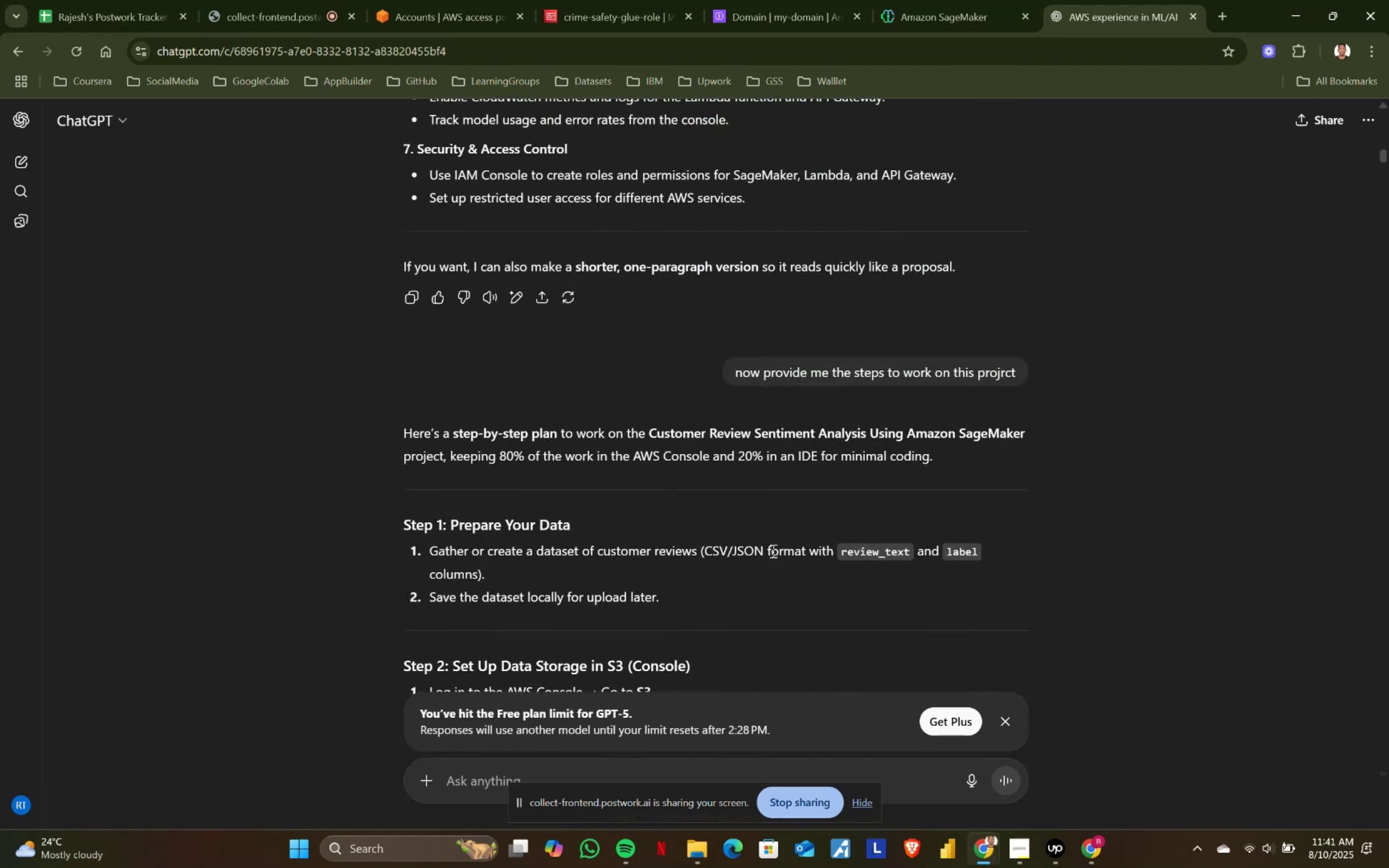 
scroll: coordinate [772, 551], scroll_direction: down, amount: 2.0
 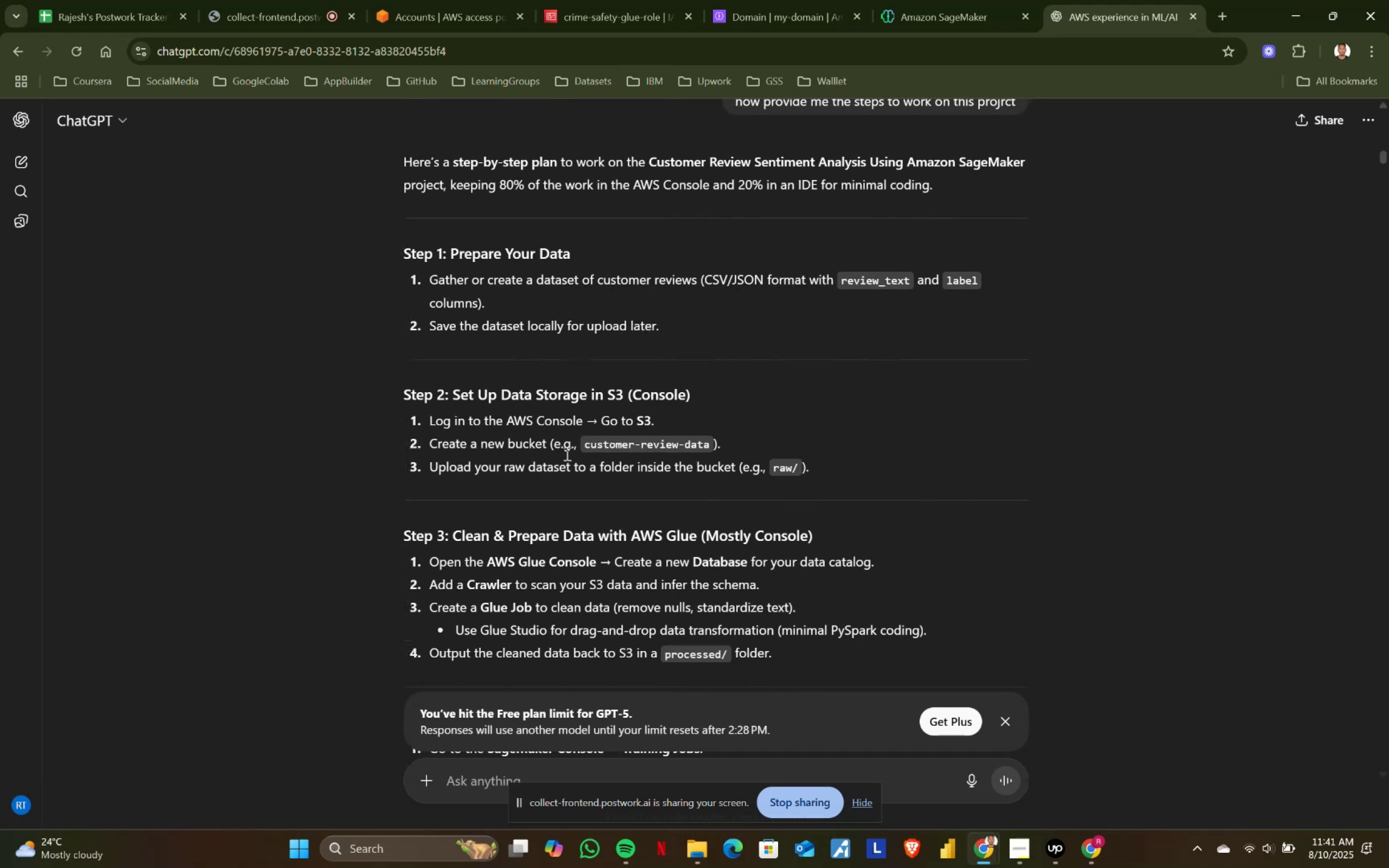 
scroll: coordinate [562, 424], scroll_direction: up, amount: 7.0
 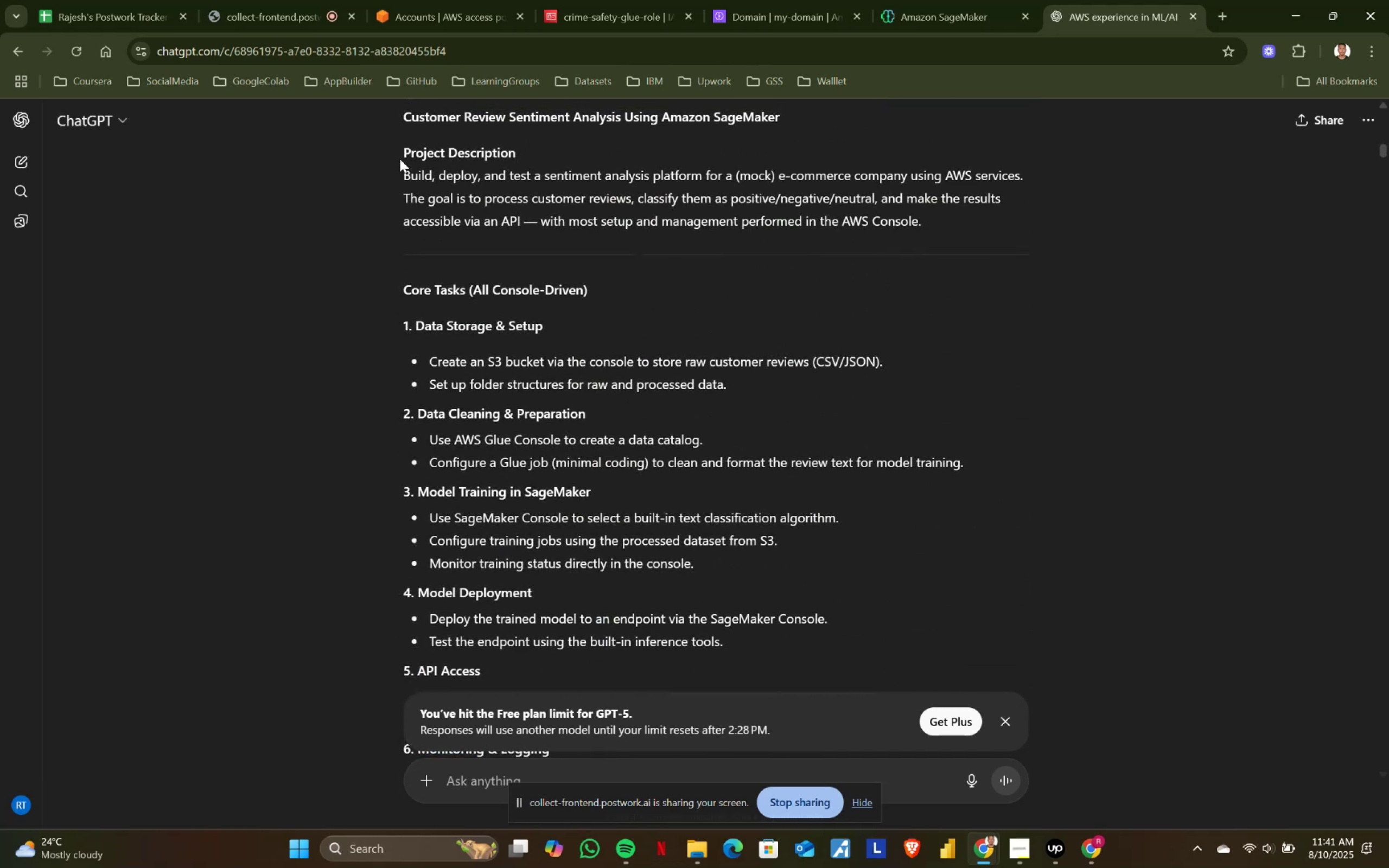 
left_click_drag(start_coordinate=[404, 117], to_coordinate=[751, 575])
 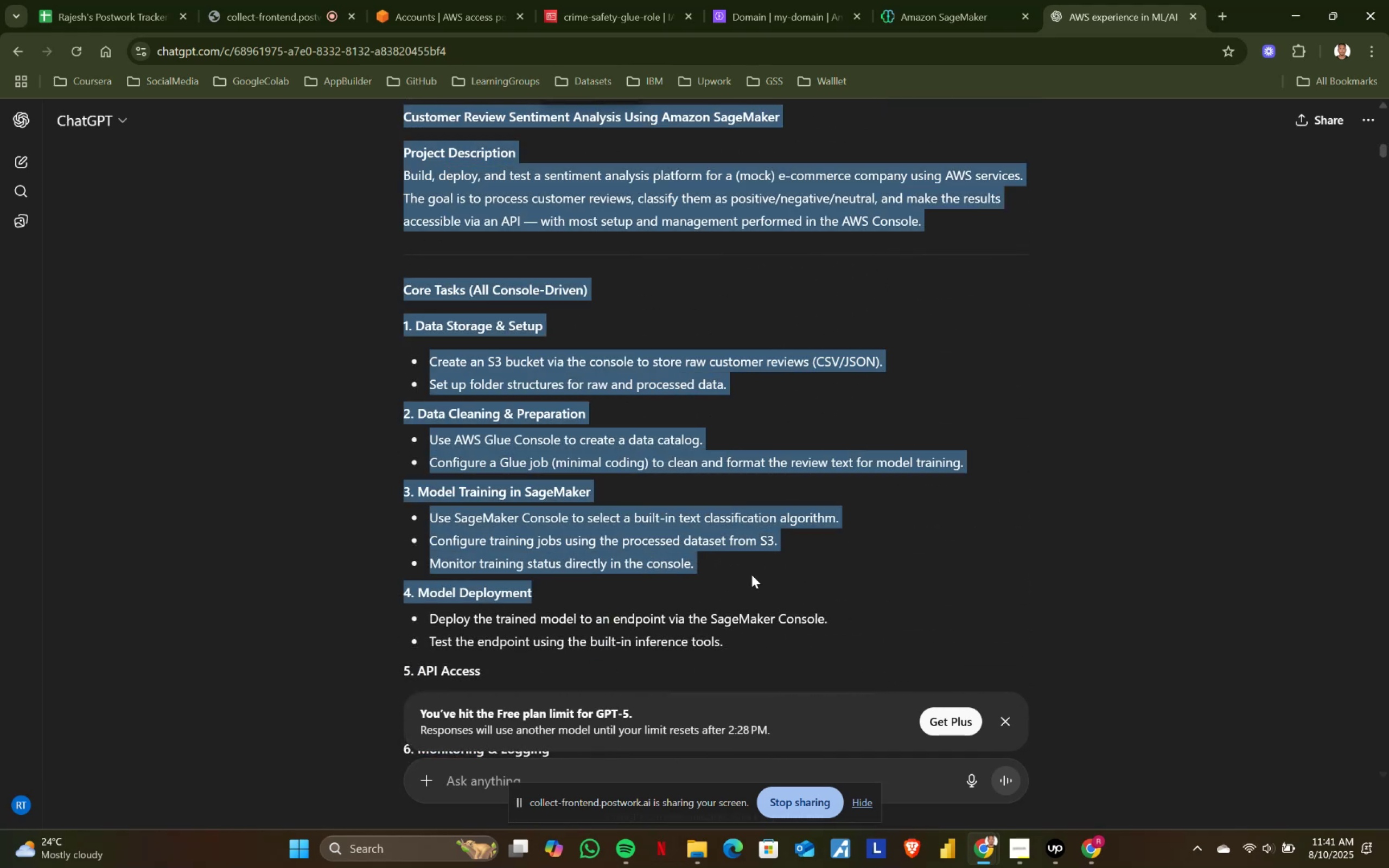 
scroll: coordinate [691, 526], scroll_direction: down, amount: 4.0
 